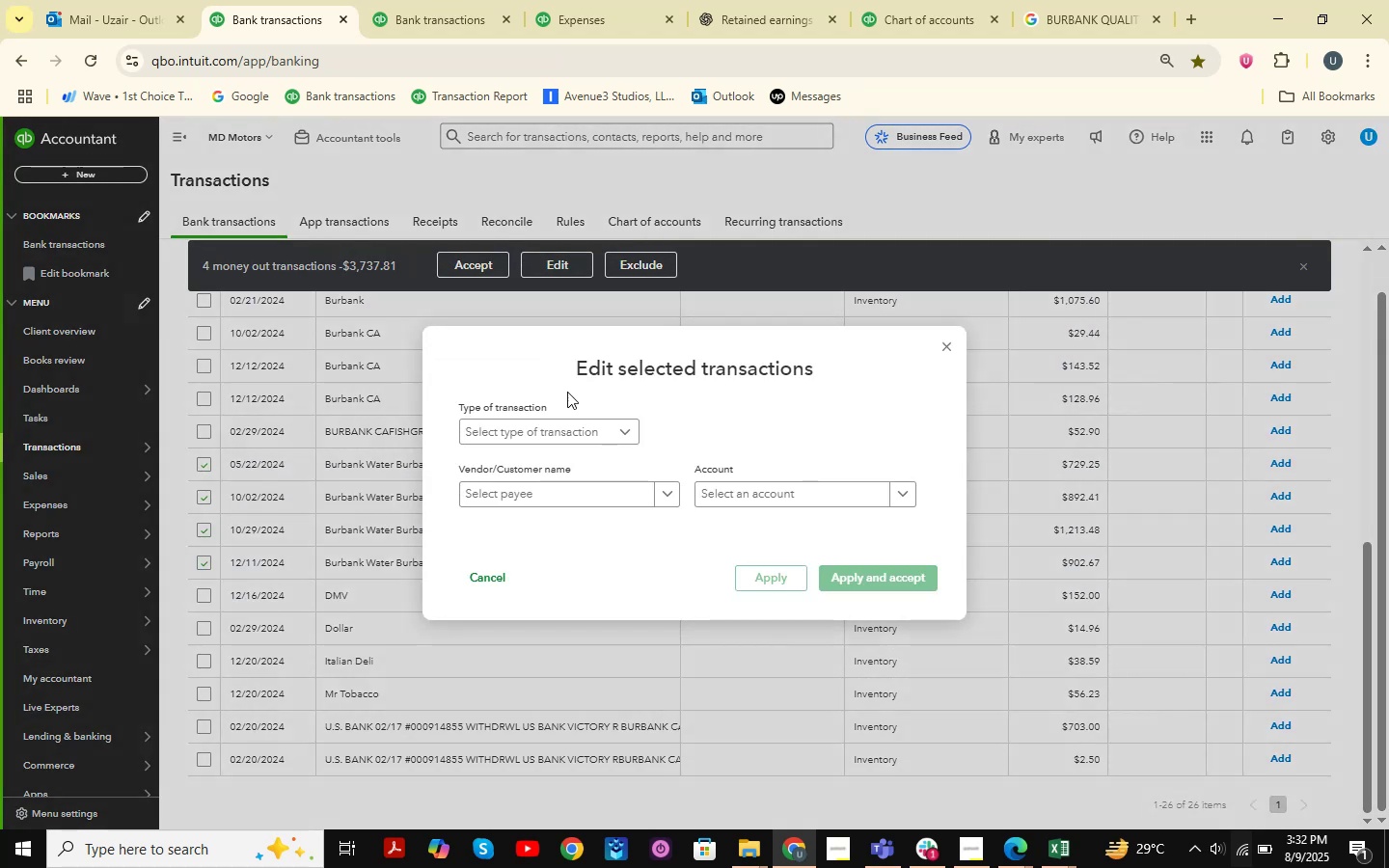 
left_click([558, 420])
 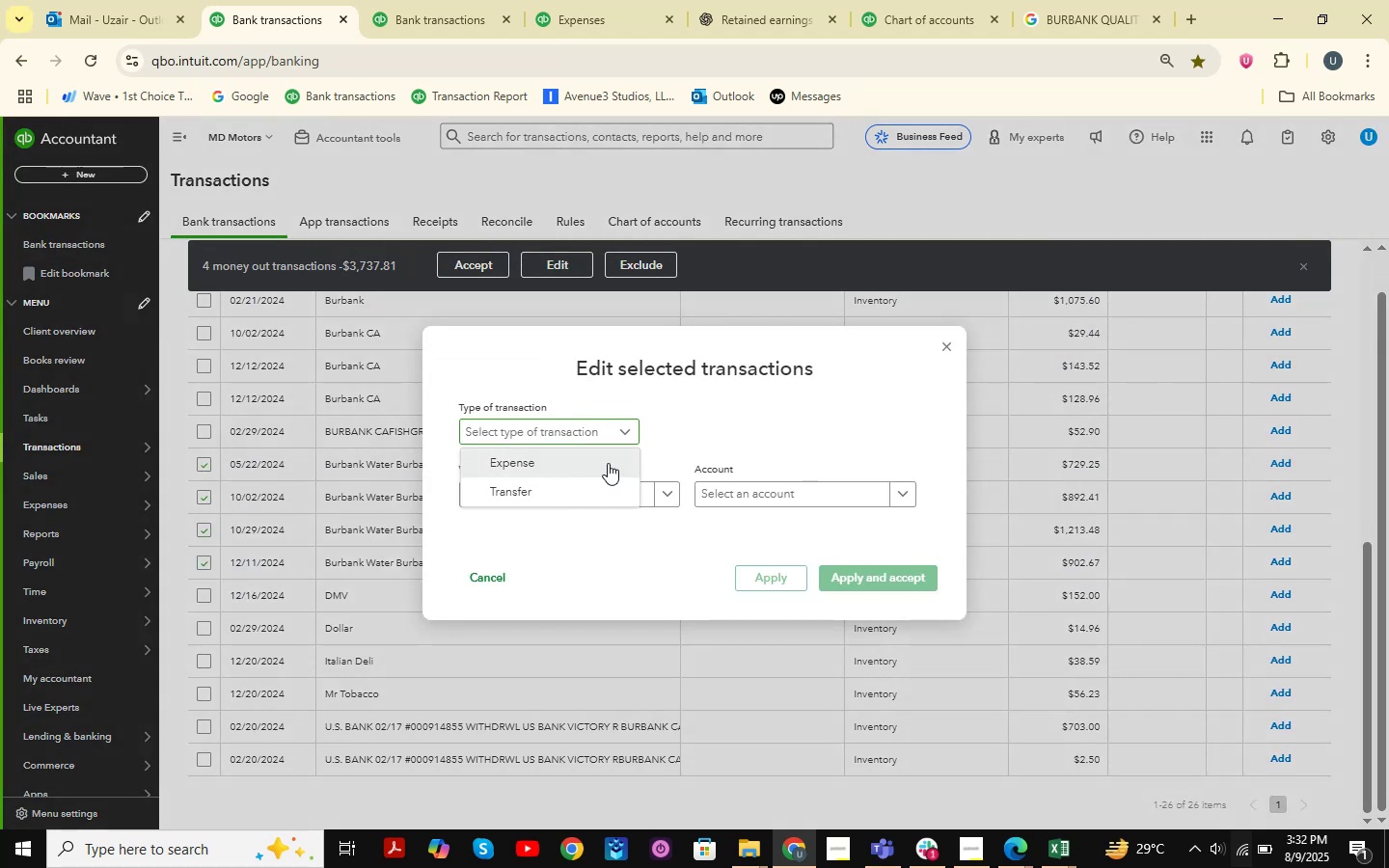 
double_click([729, 481])
 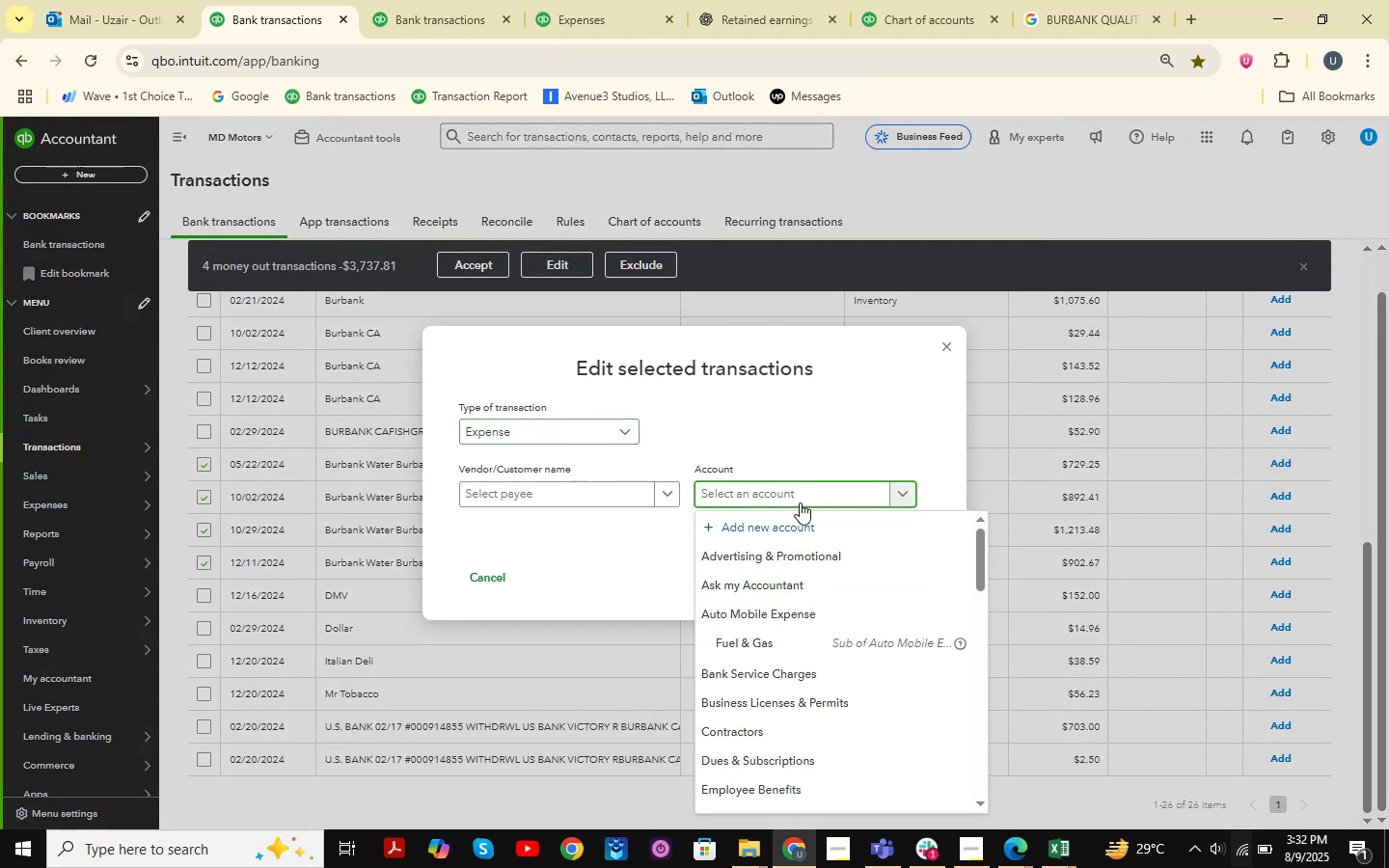 
type(utili)
 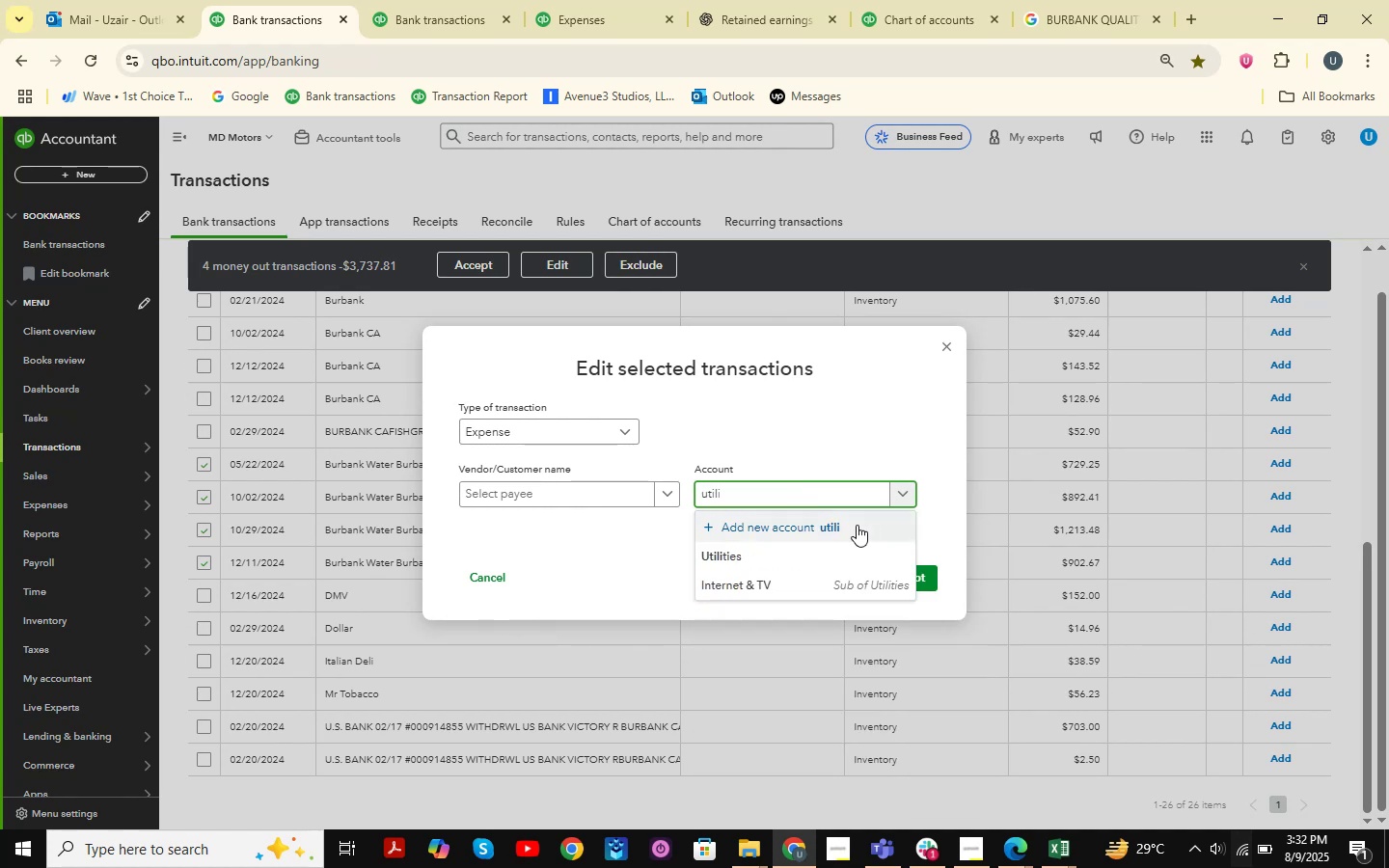 
left_click([781, 551])
 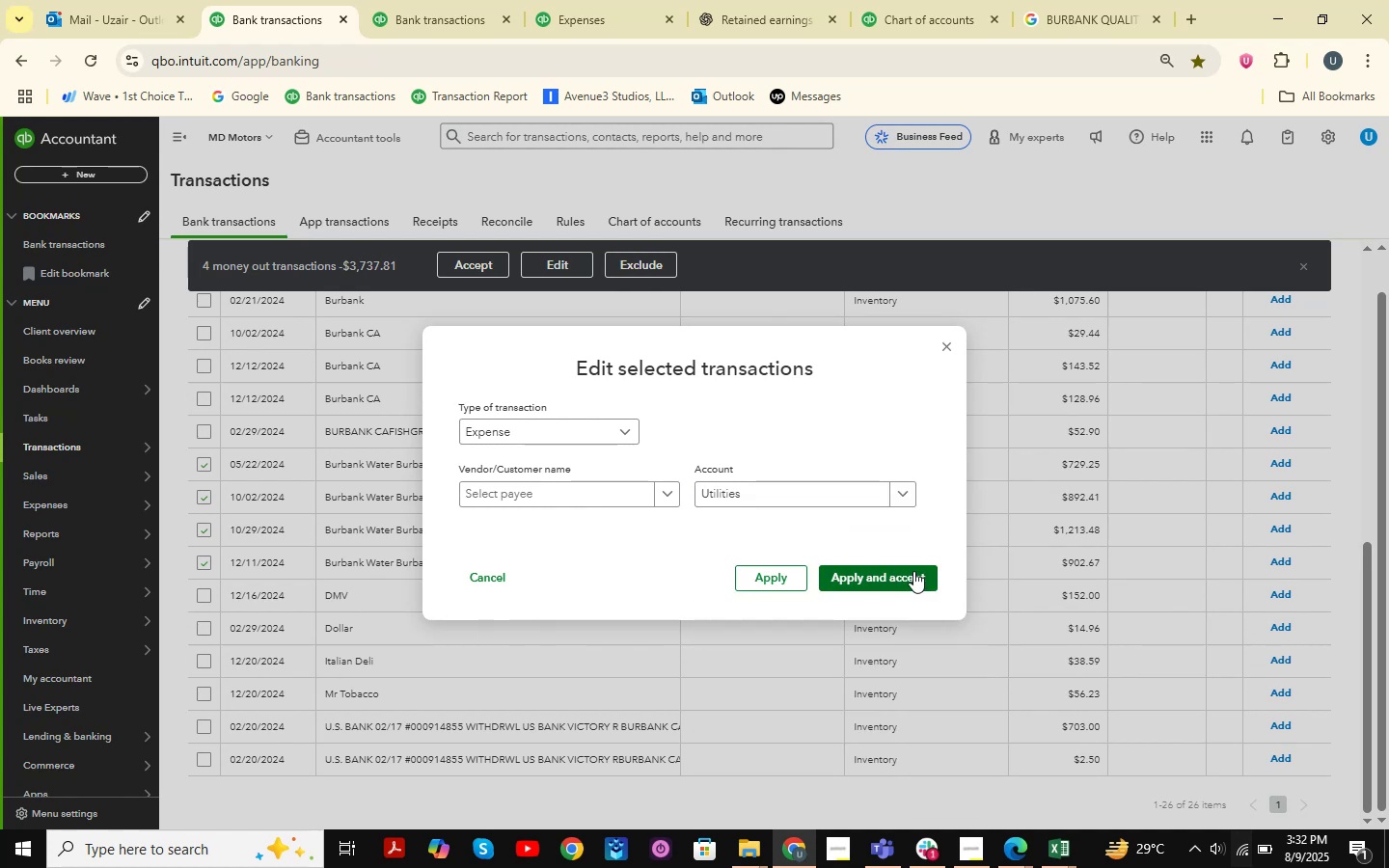 
left_click([913, 571])
 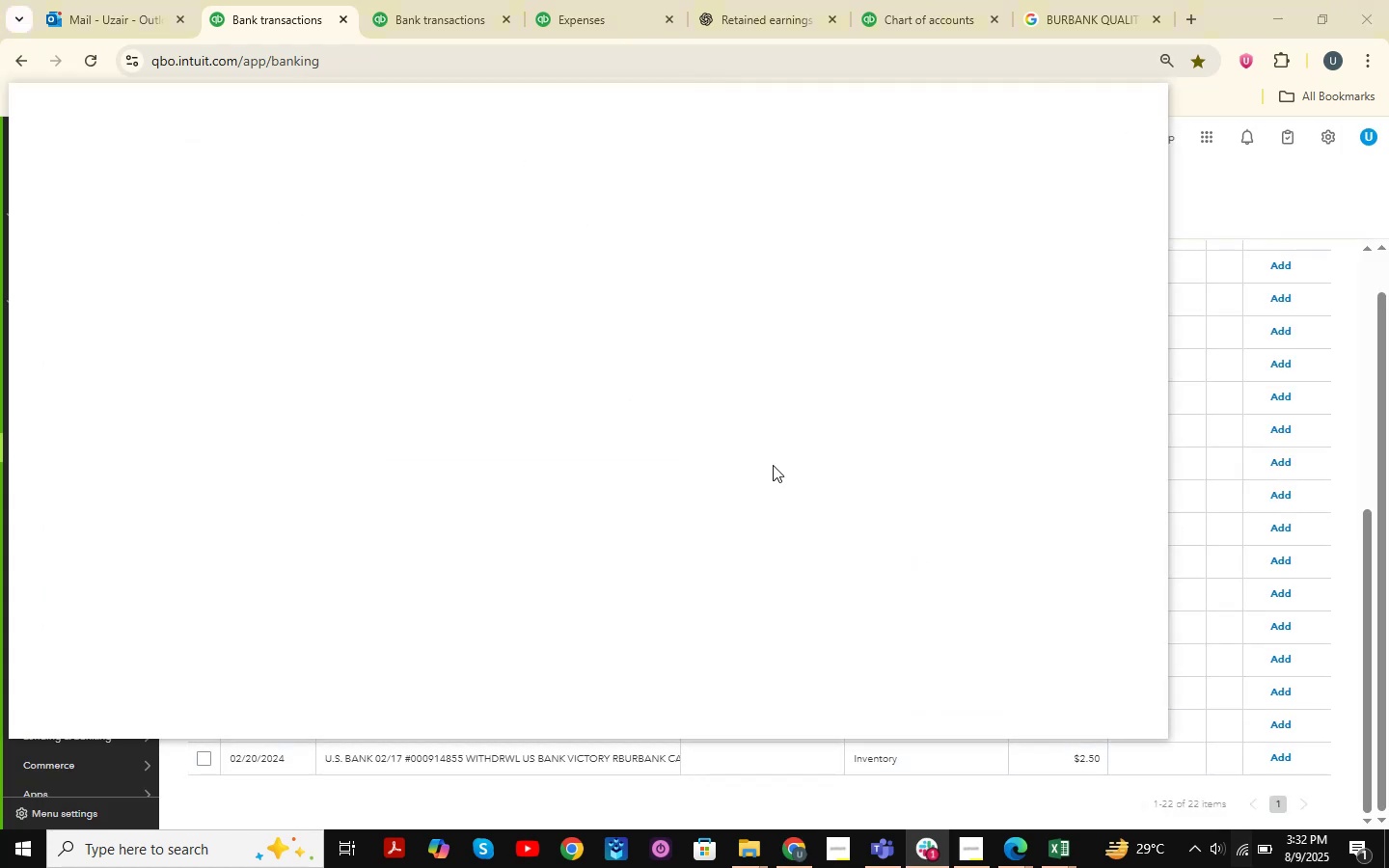 
scroll: coordinate [802, 383], scroll_direction: down, amount: 7.0
 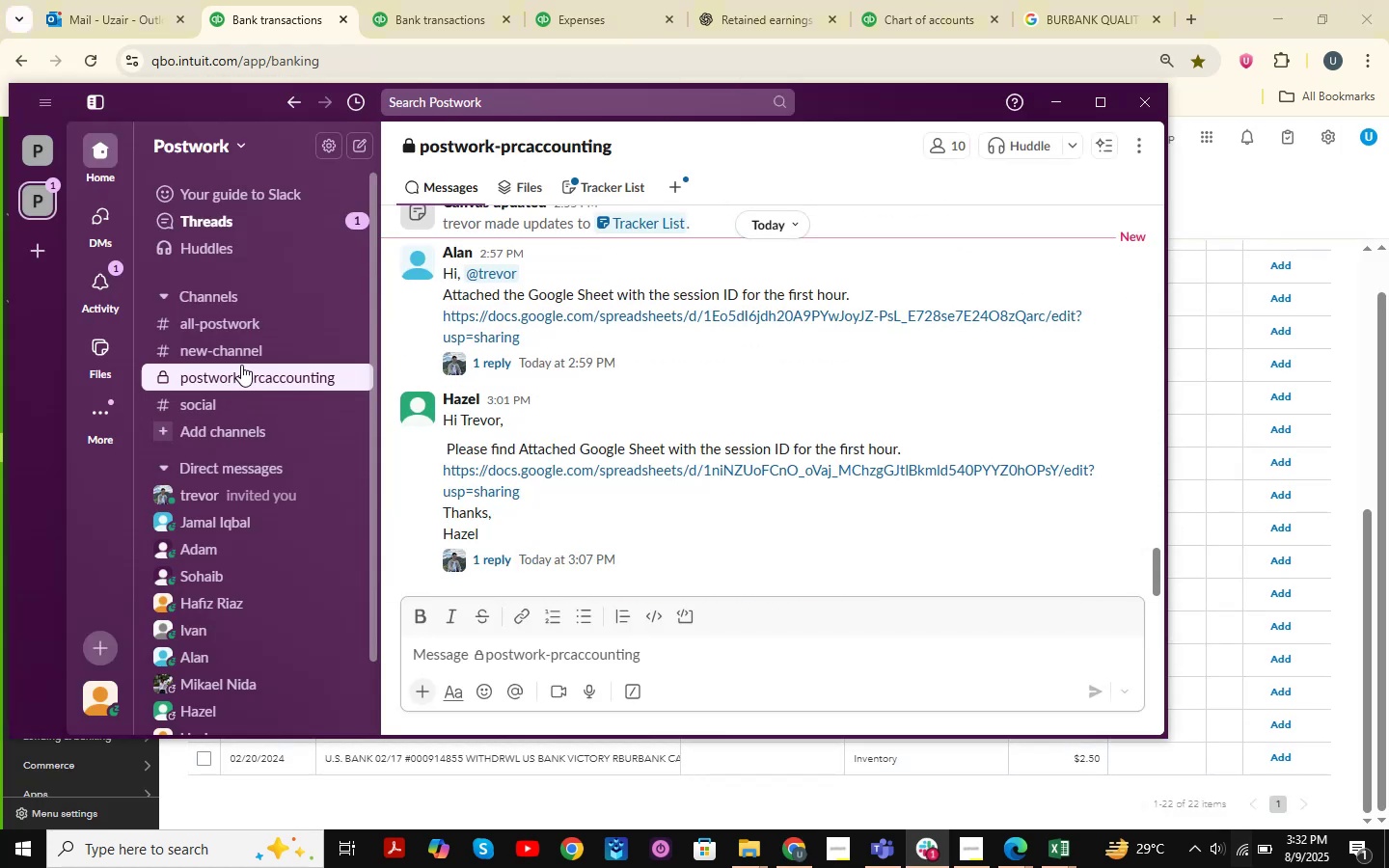 
left_click([243, 353])
 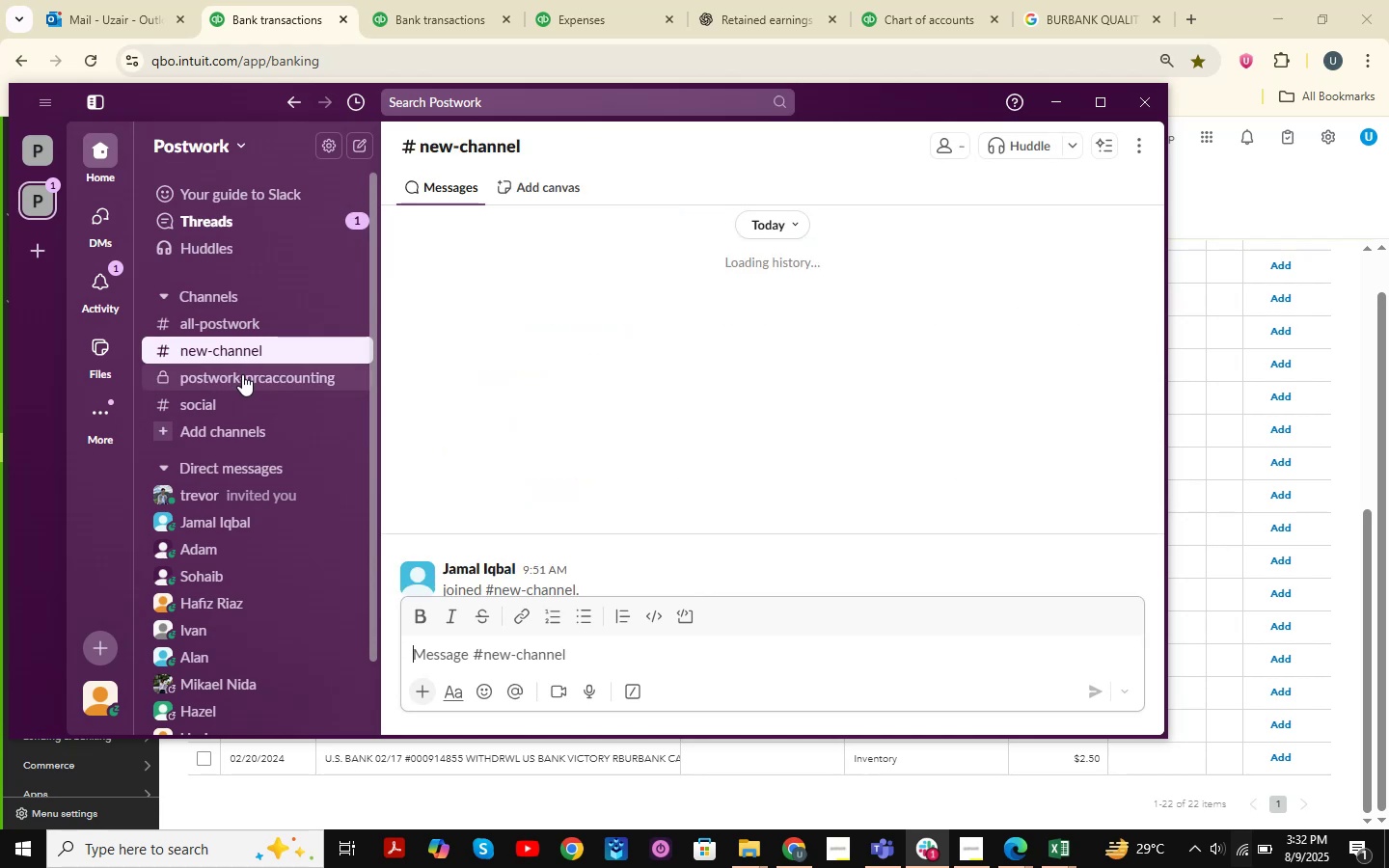 
left_click([242, 375])
 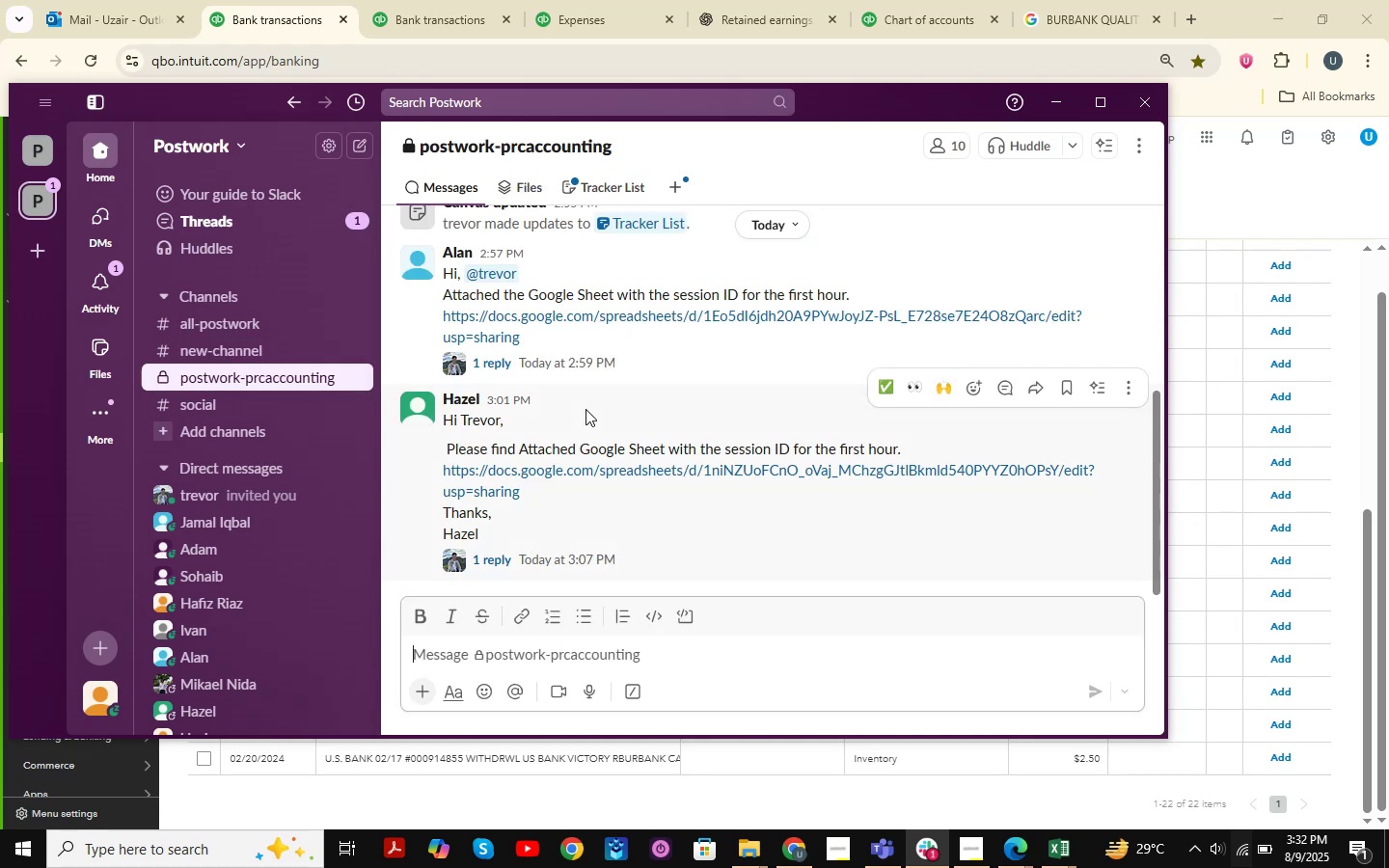 
scroll: coordinate [727, 414], scroll_direction: down, amount: 6.0
 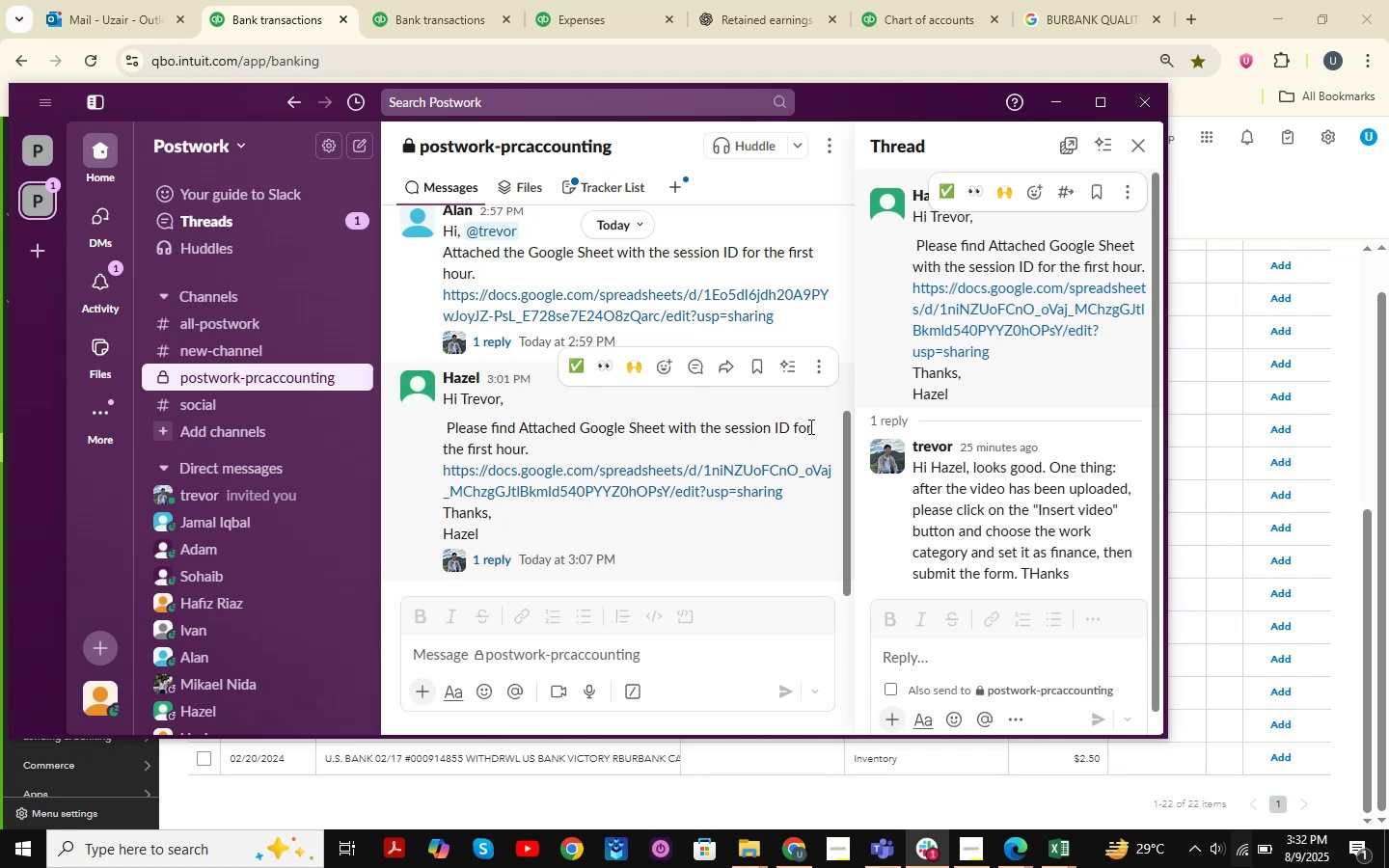 
wait(5.7)
 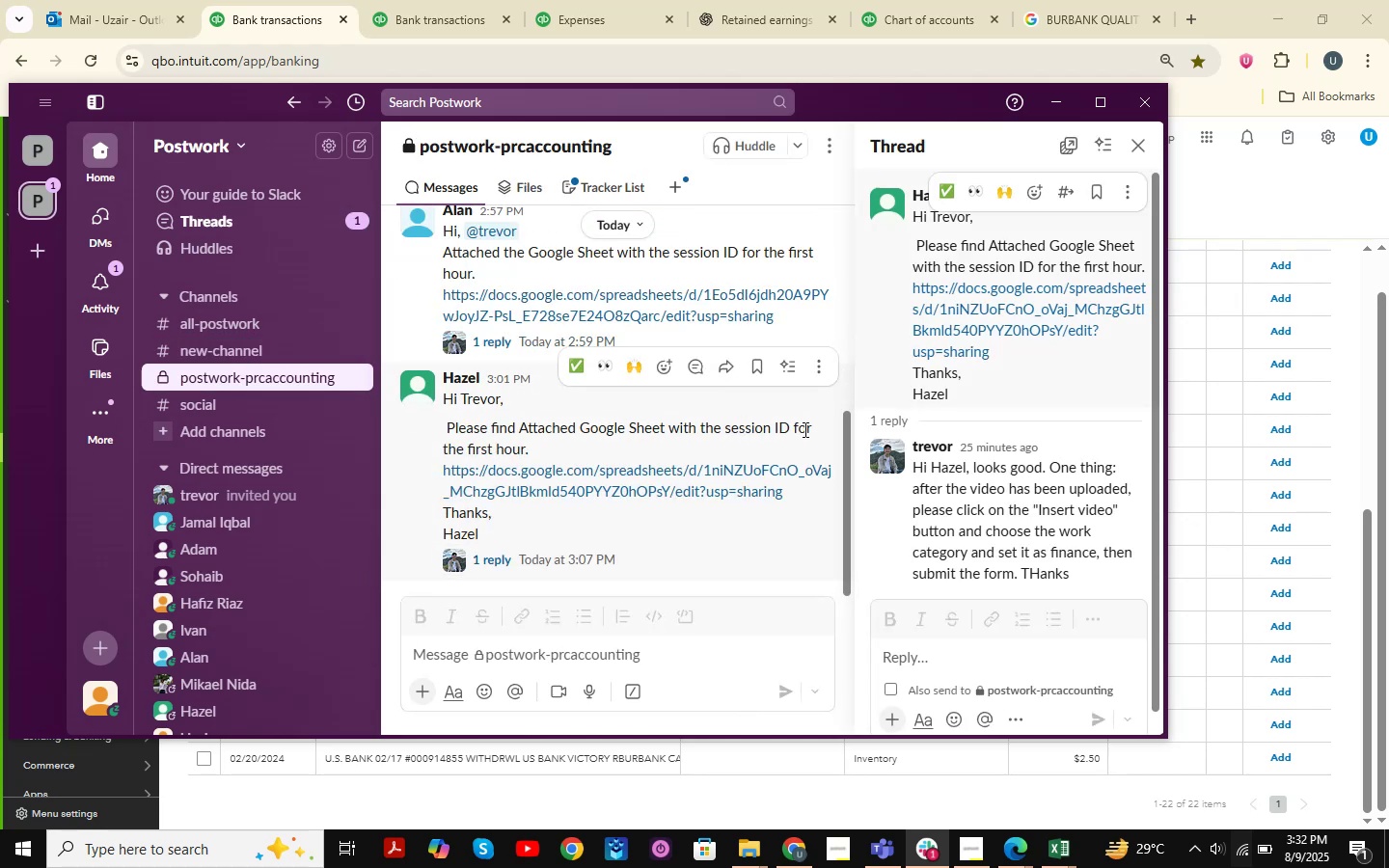 
scroll: coordinate [705, 341], scroll_direction: up, amount: 4.0
 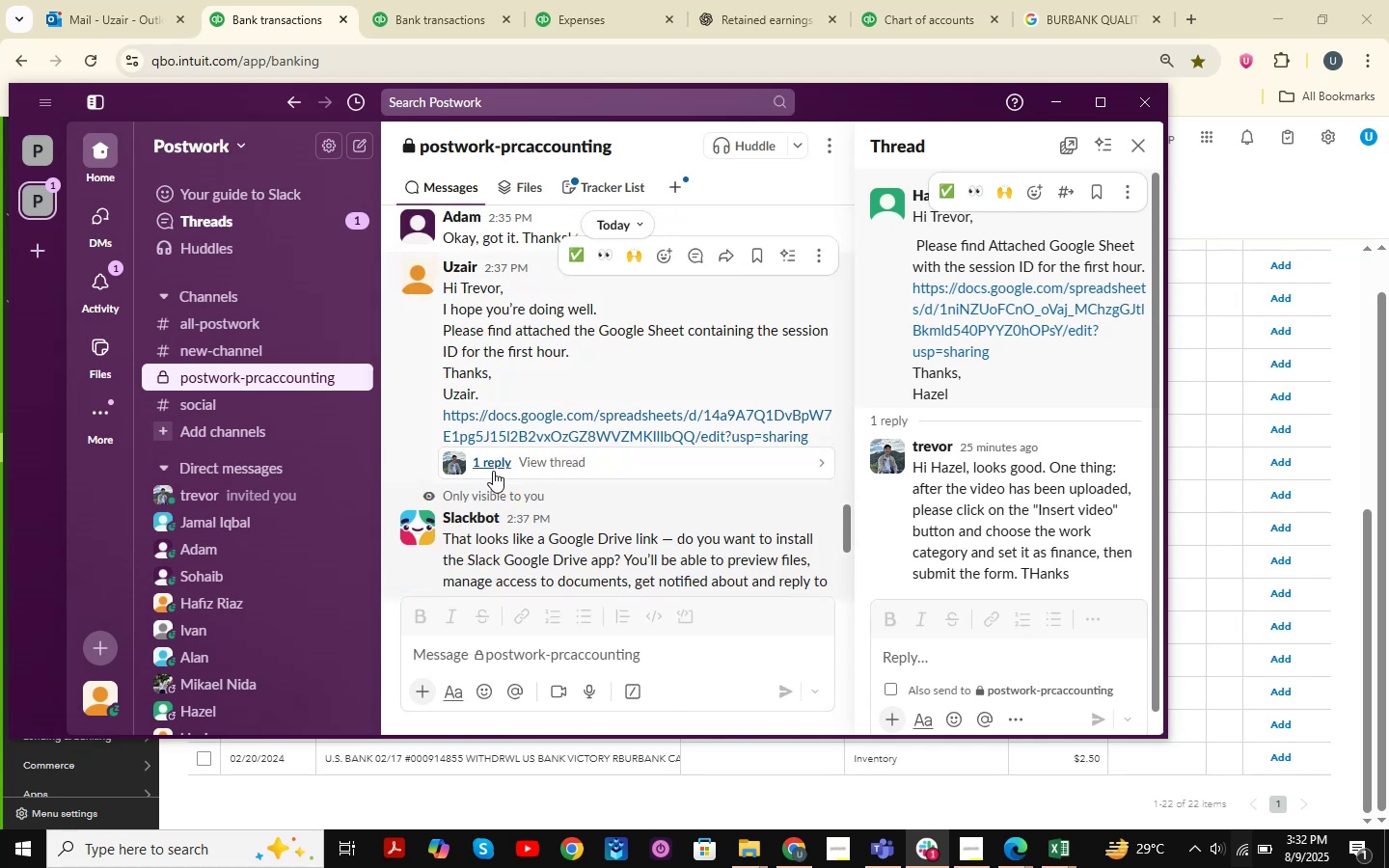 
left_click([491, 462])
 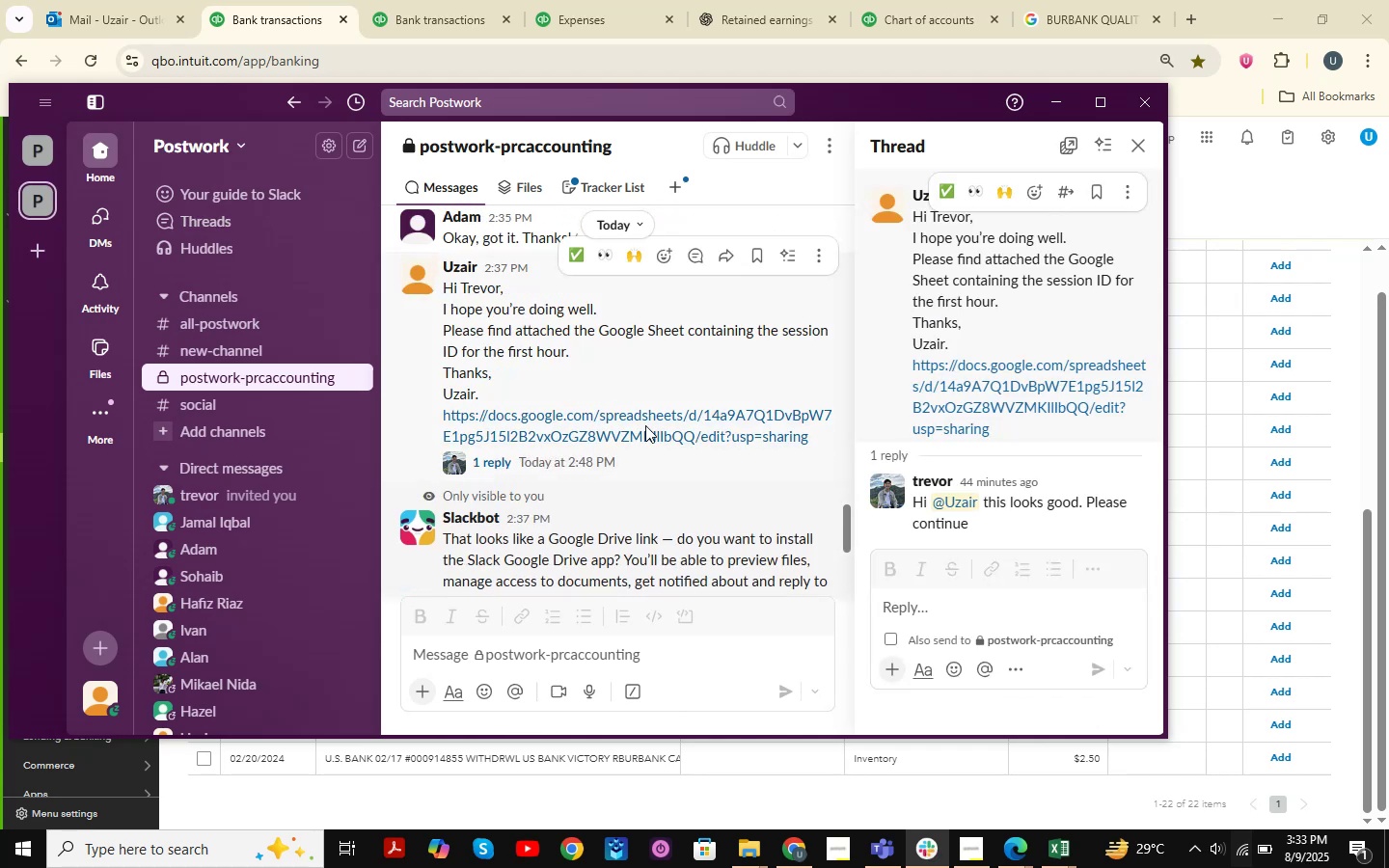 
mouse_move([1072, 499])
 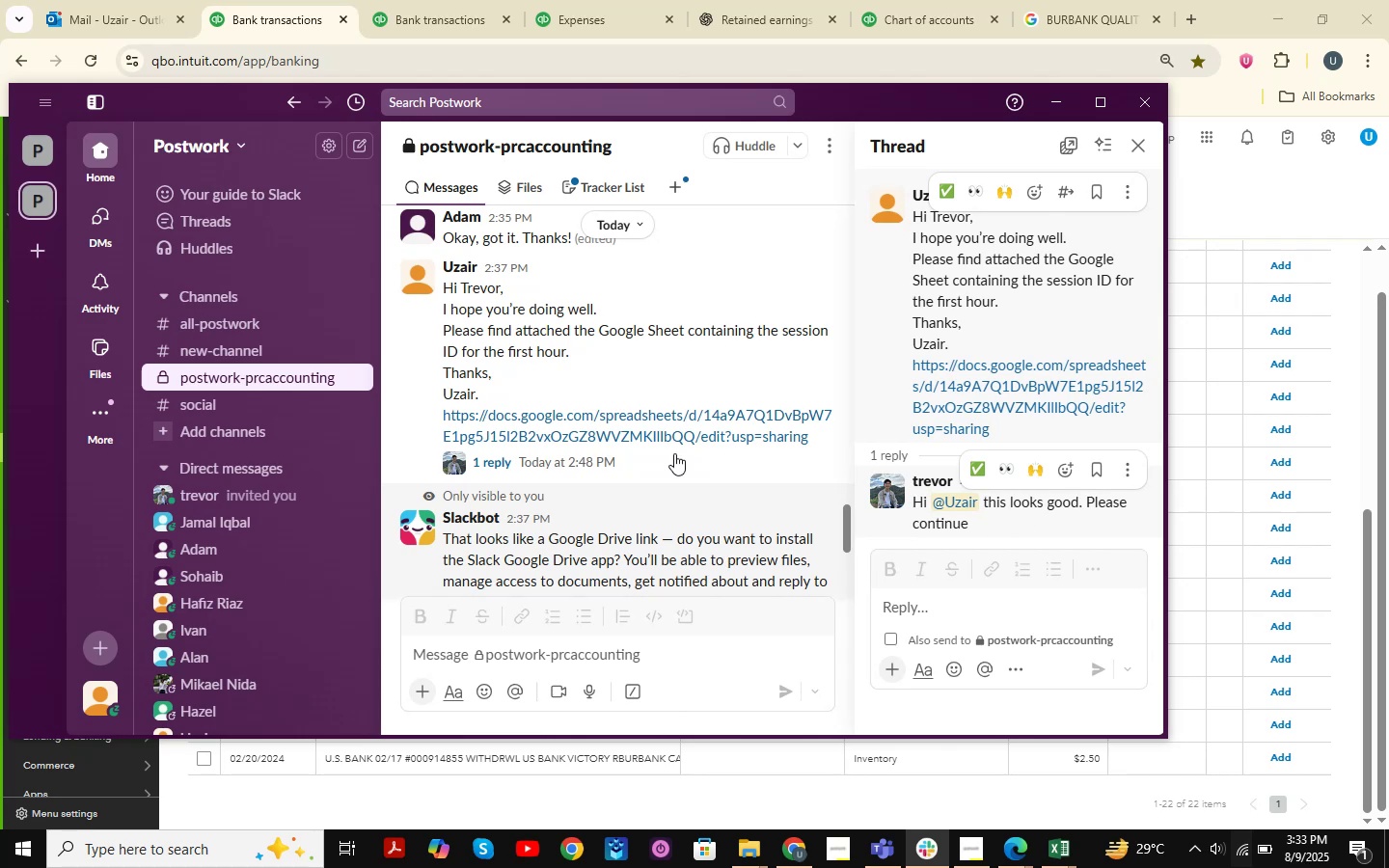 
mouse_move([691, 380])
 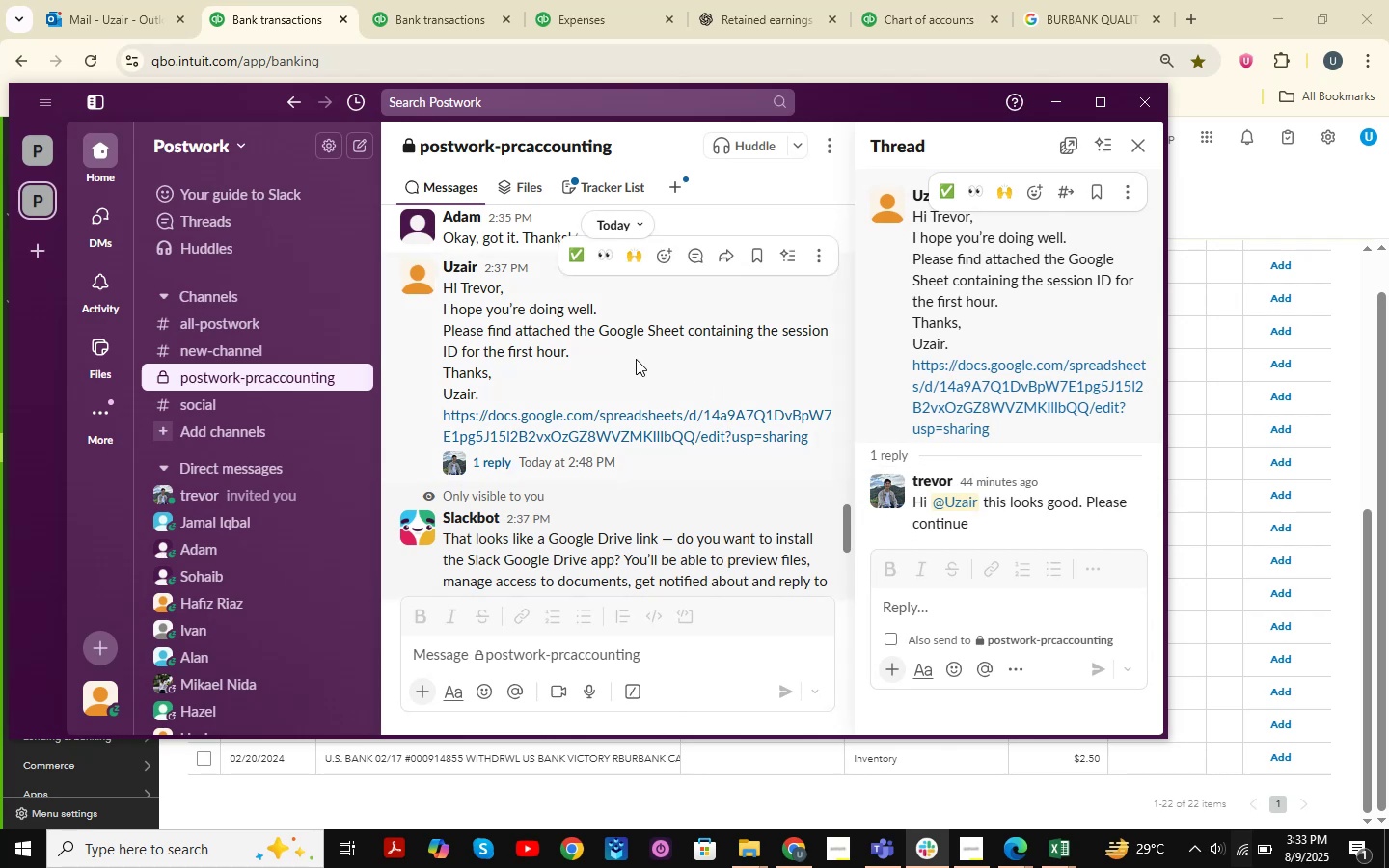 
scroll: coordinate [636, 359], scroll_direction: down, amount: 2.0
 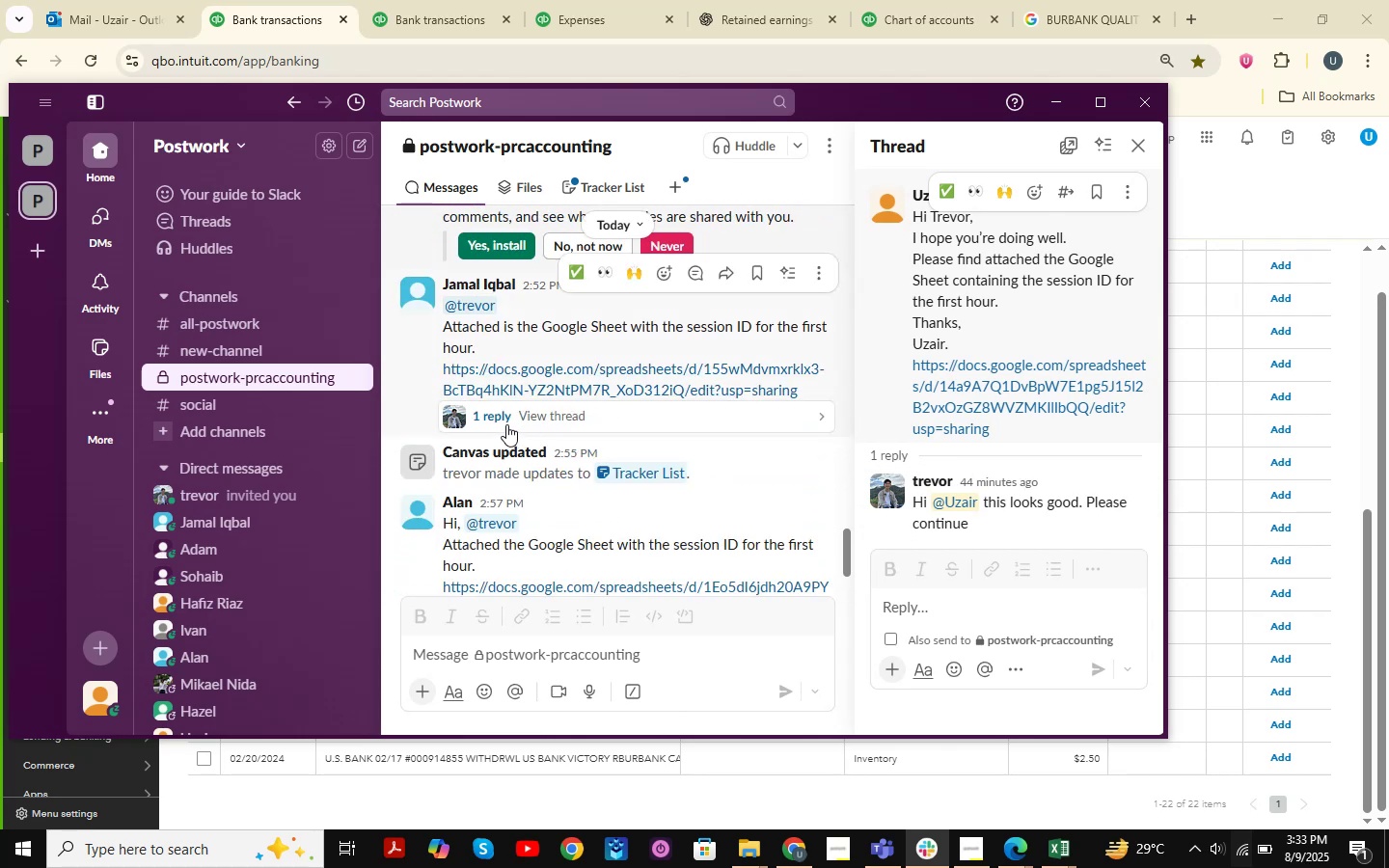 
left_click([497, 417])
 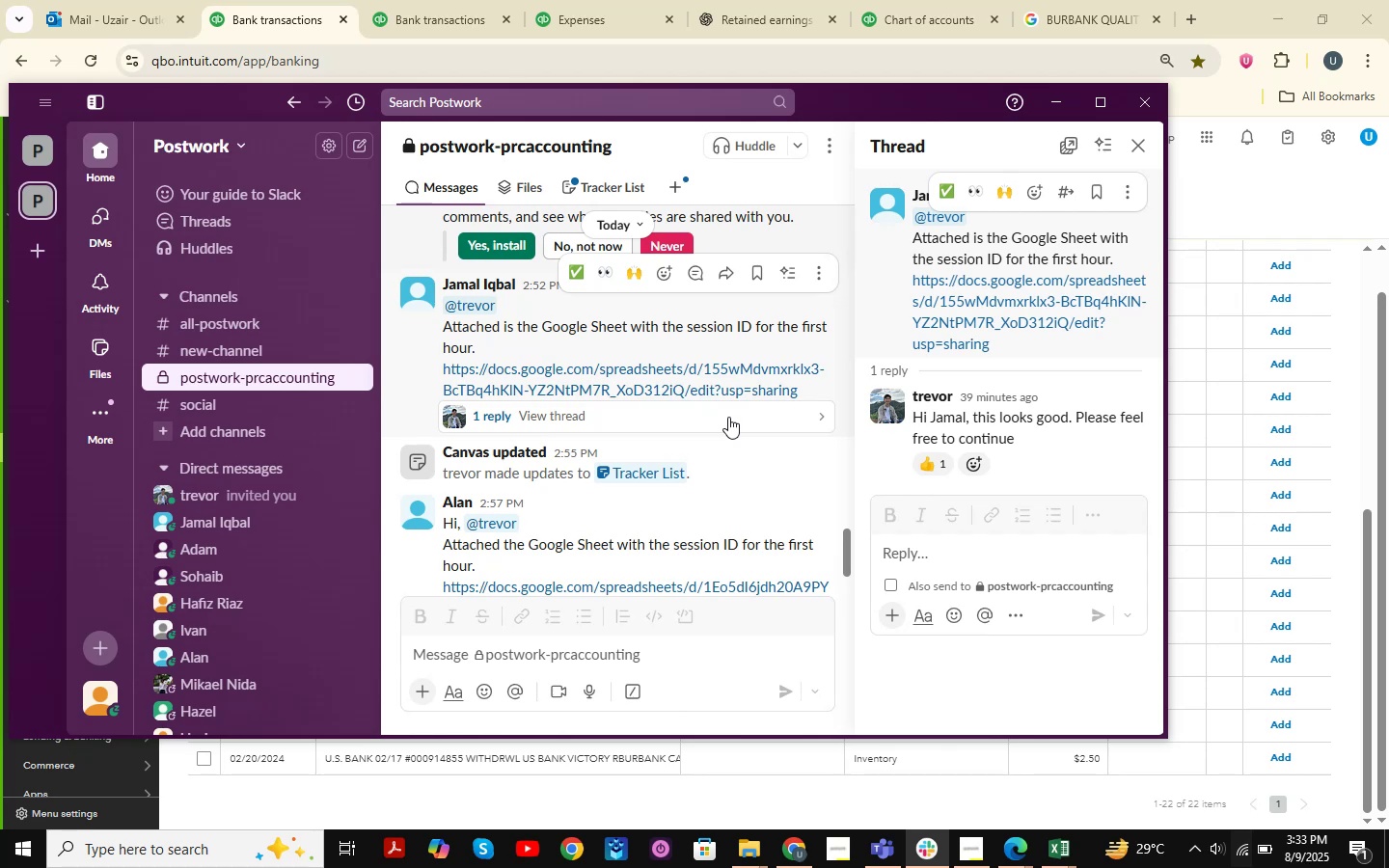 
scroll: coordinate [569, 444], scroll_direction: down, amount: 2.0
 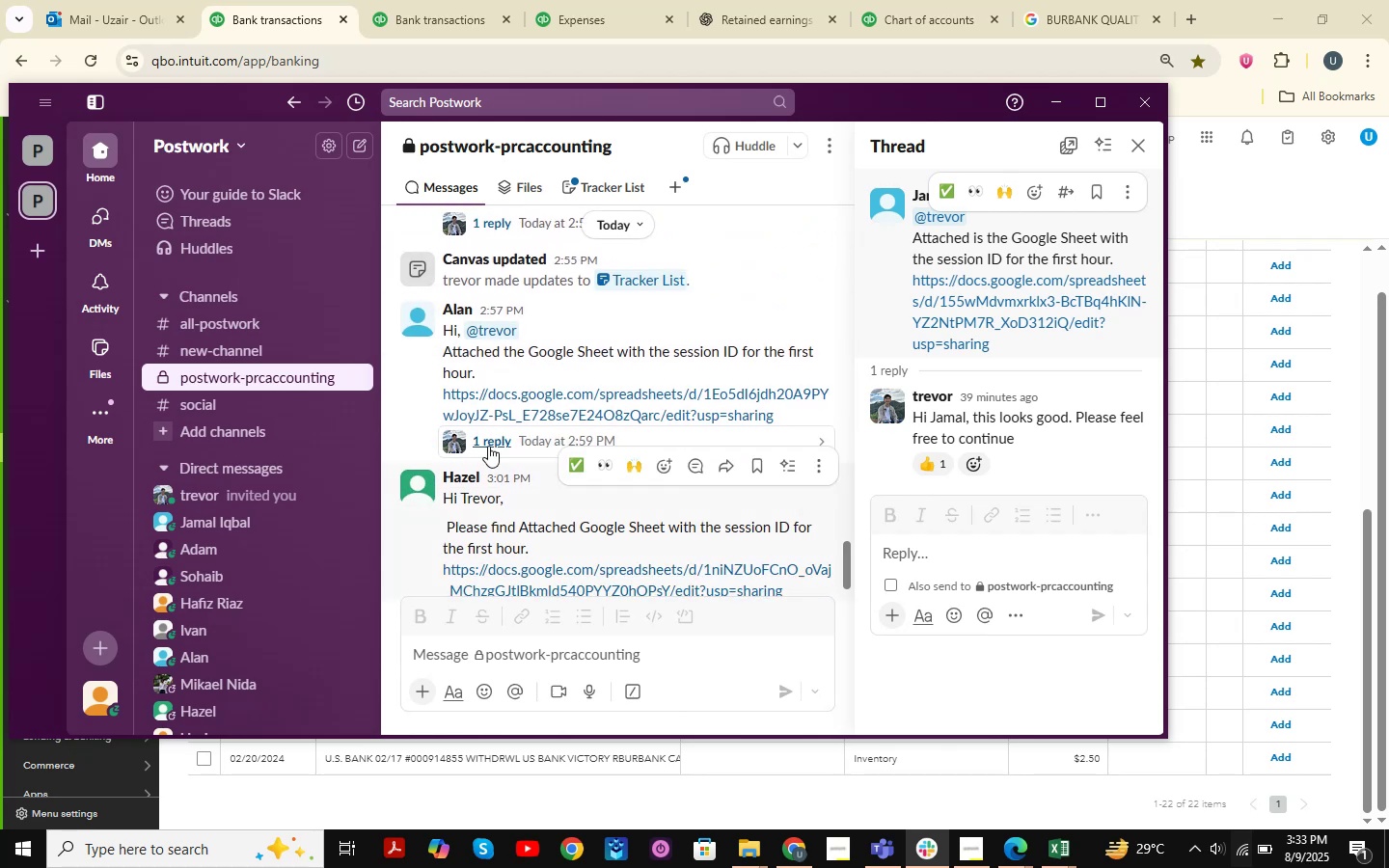 
left_click([486, 441])
 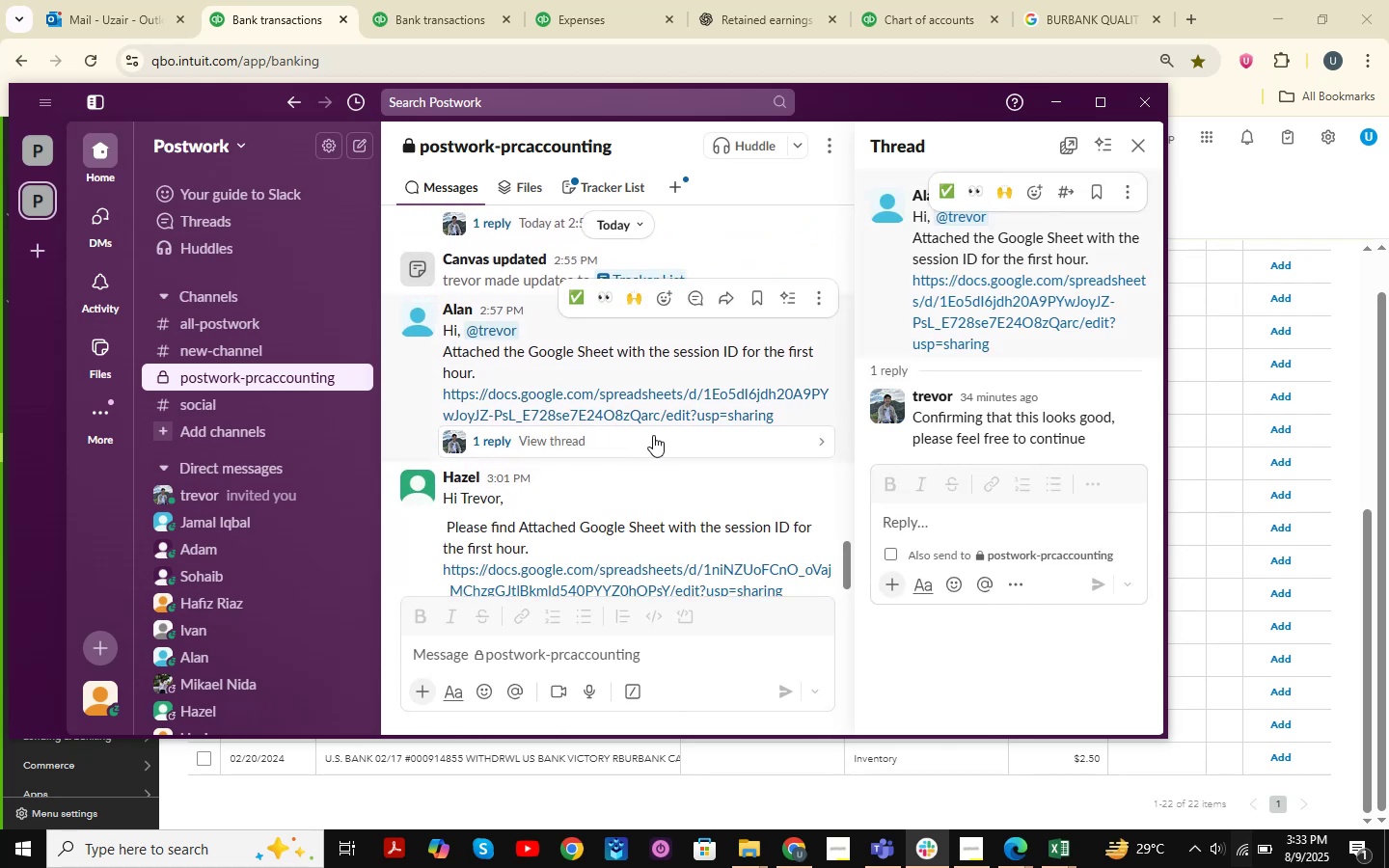 
scroll: coordinate [601, 430], scroll_direction: down, amount: 2.0
 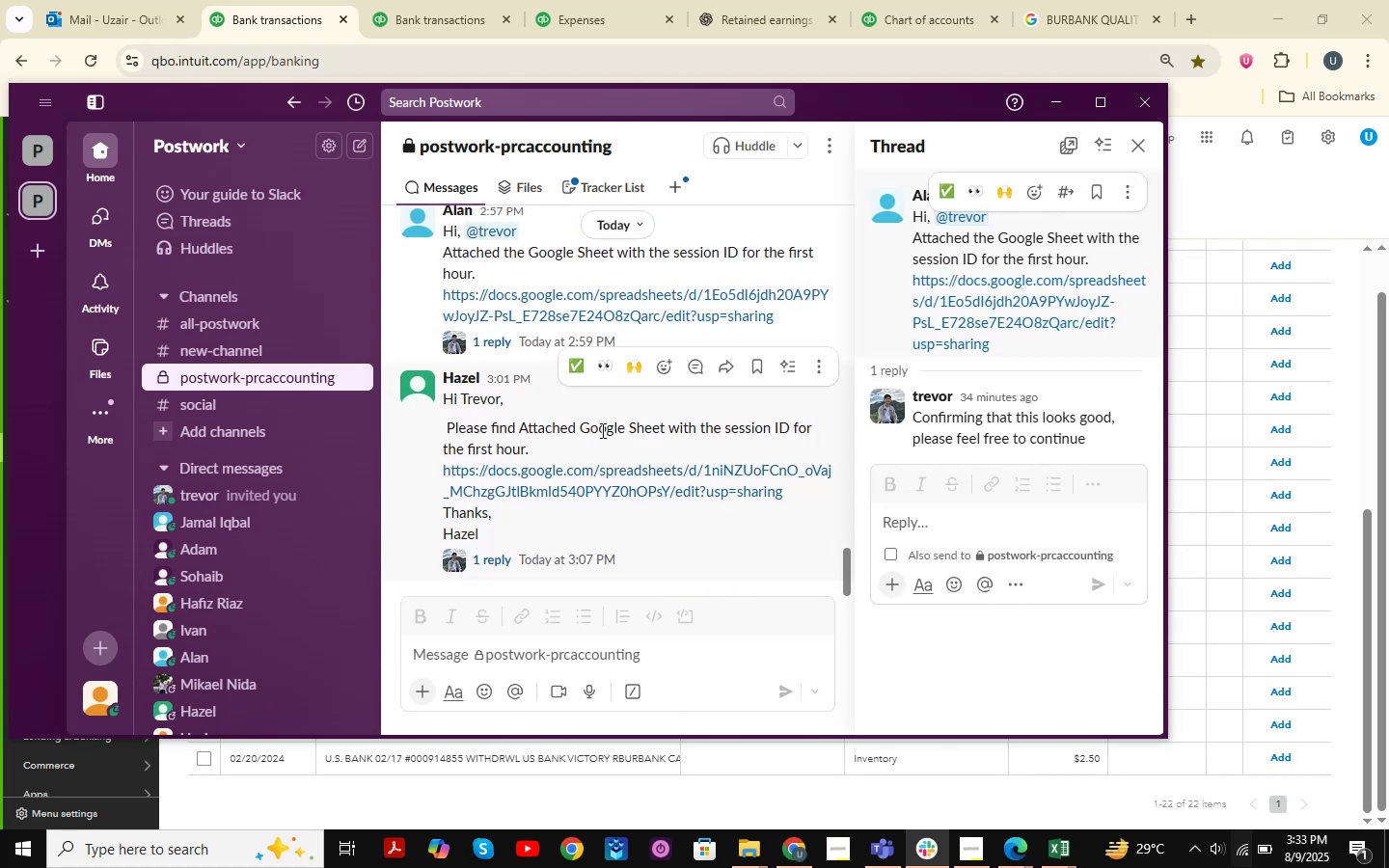 
wait(8.72)
 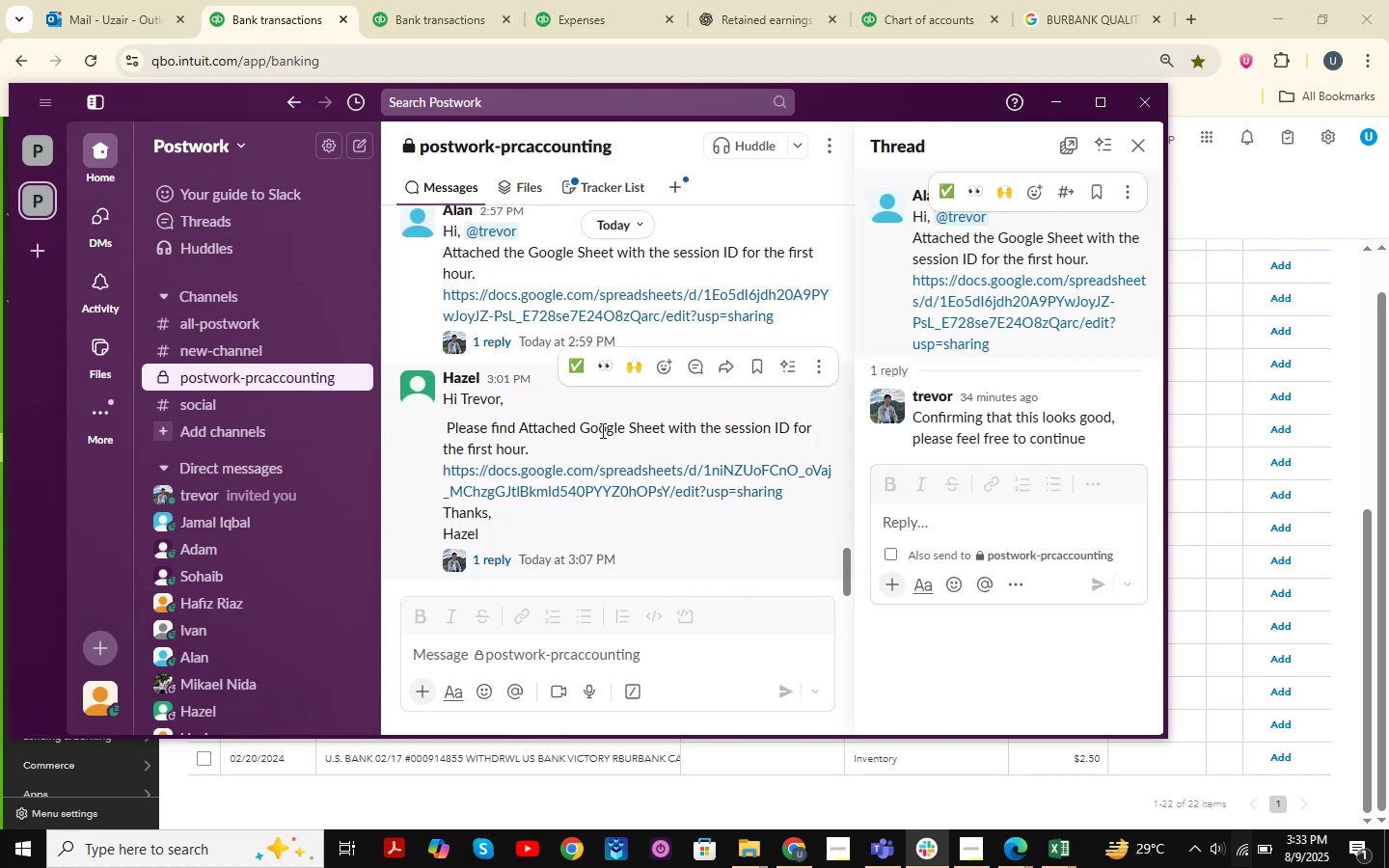 
scroll: coordinate [633, 380], scroll_direction: up, amount: 2.0
 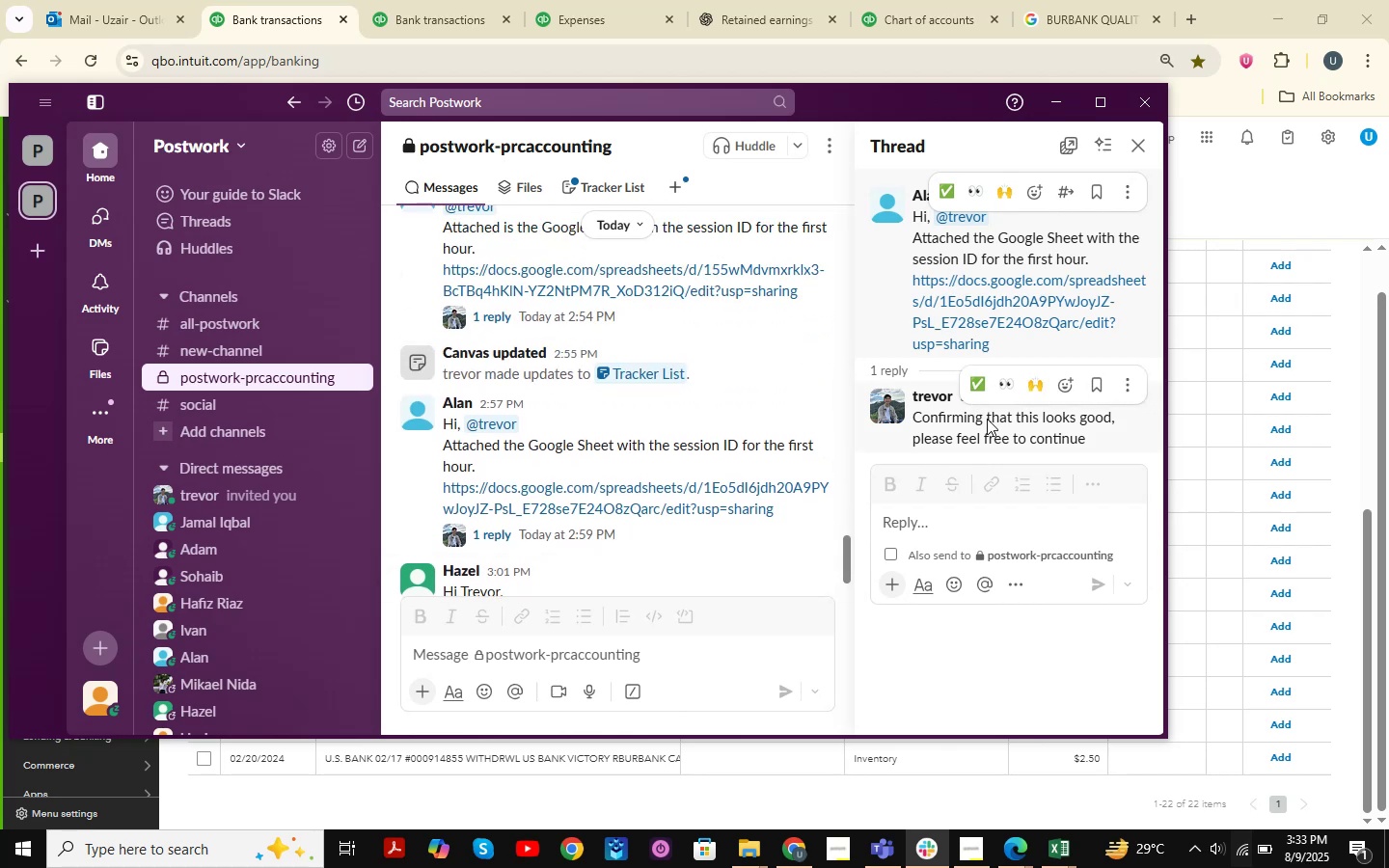 
scroll: coordinate [779, 420], scroll_direction: down, amount: 11.0
 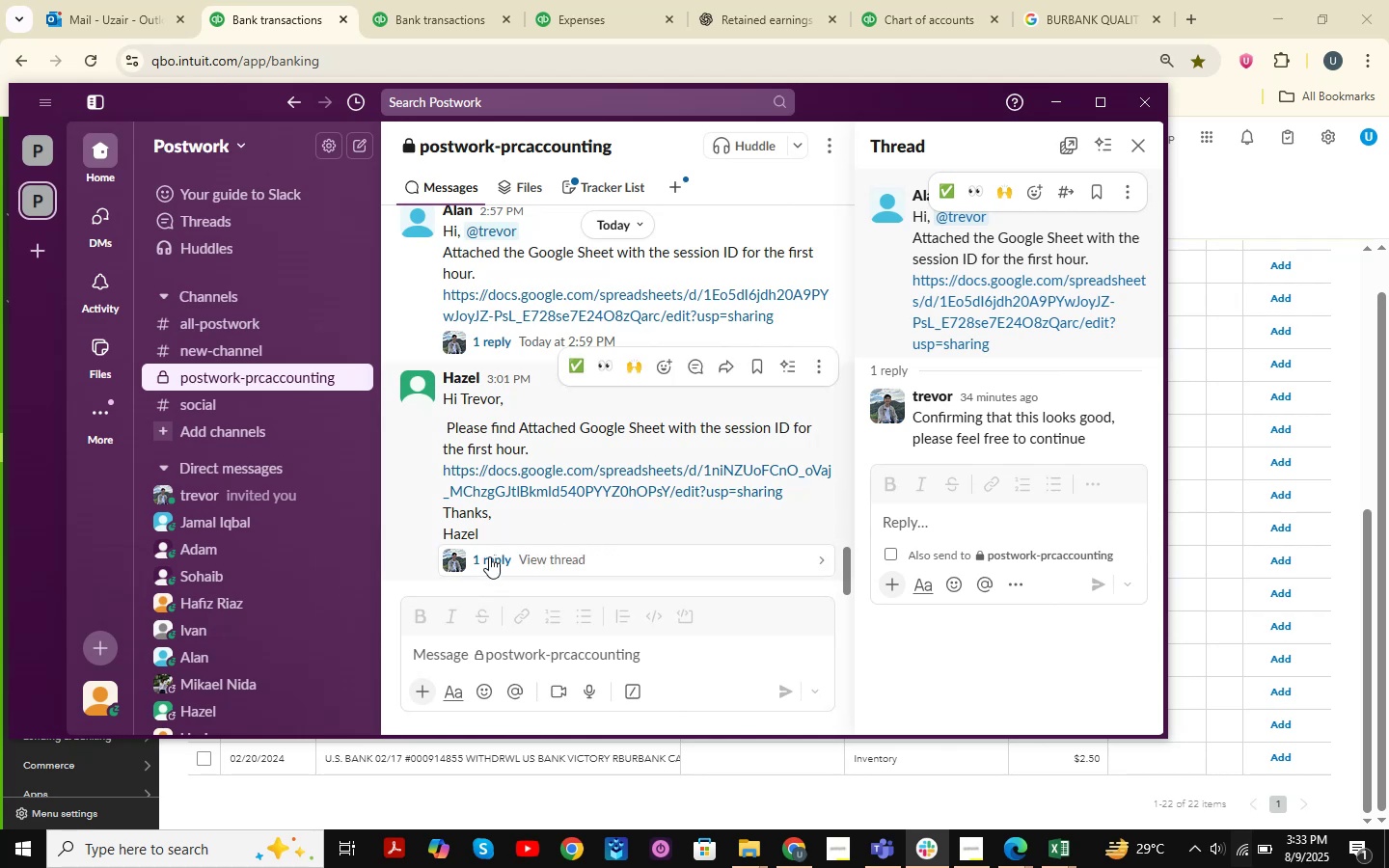 
left_click([490, 557])
 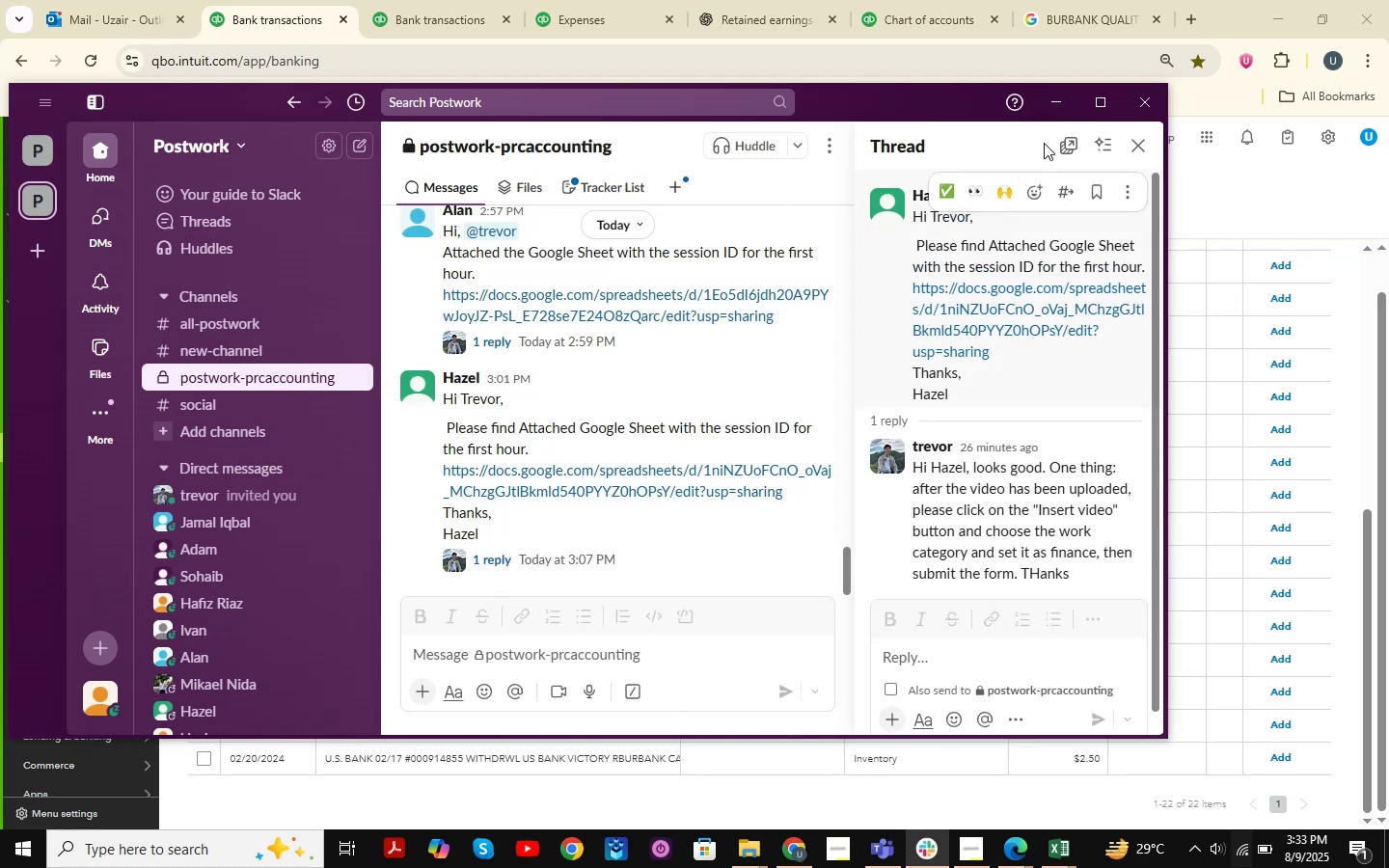 
scroll: coordinate [952, 410], scroll_direction: down, amount: 4.0
 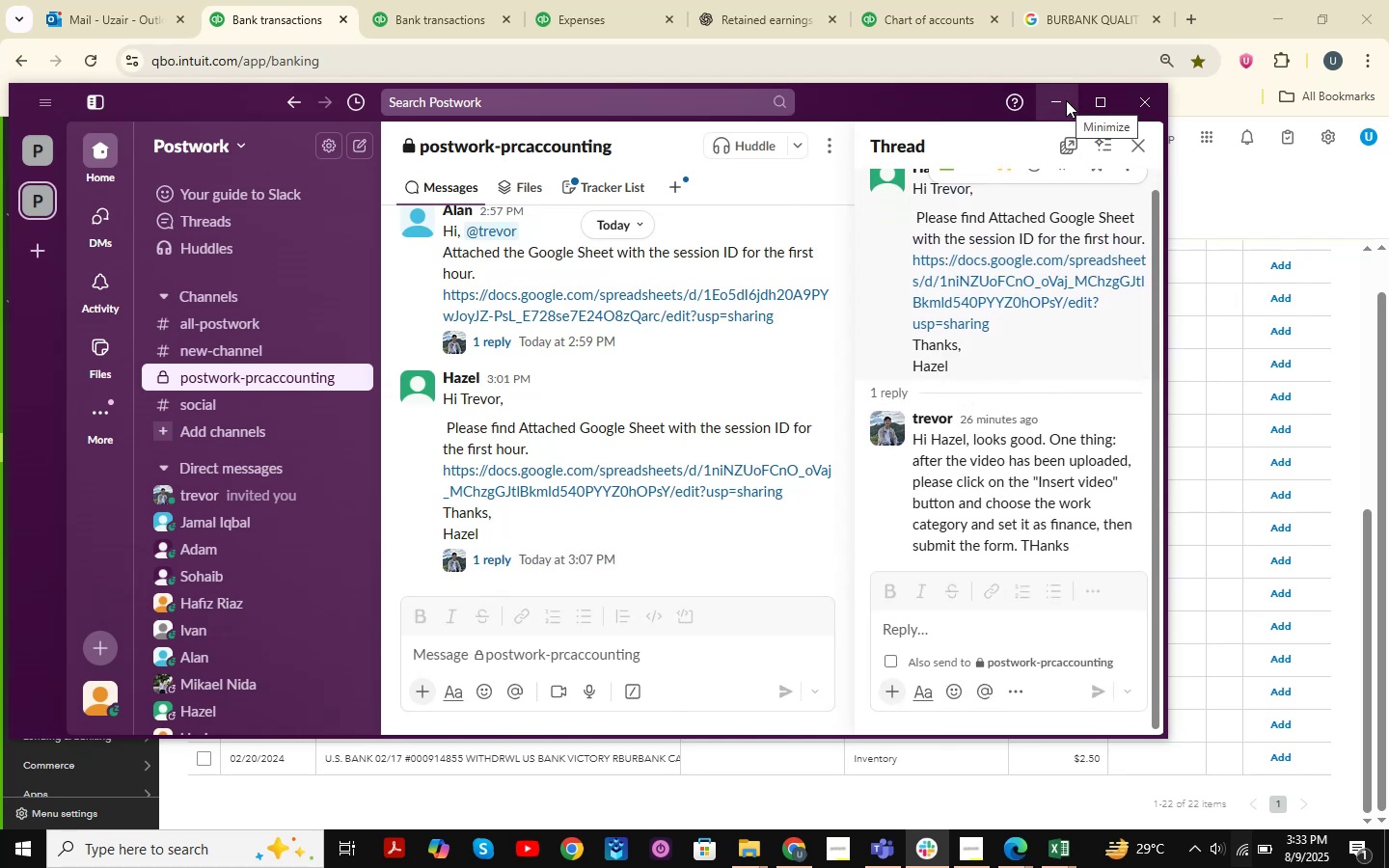 
wait(5.78)
 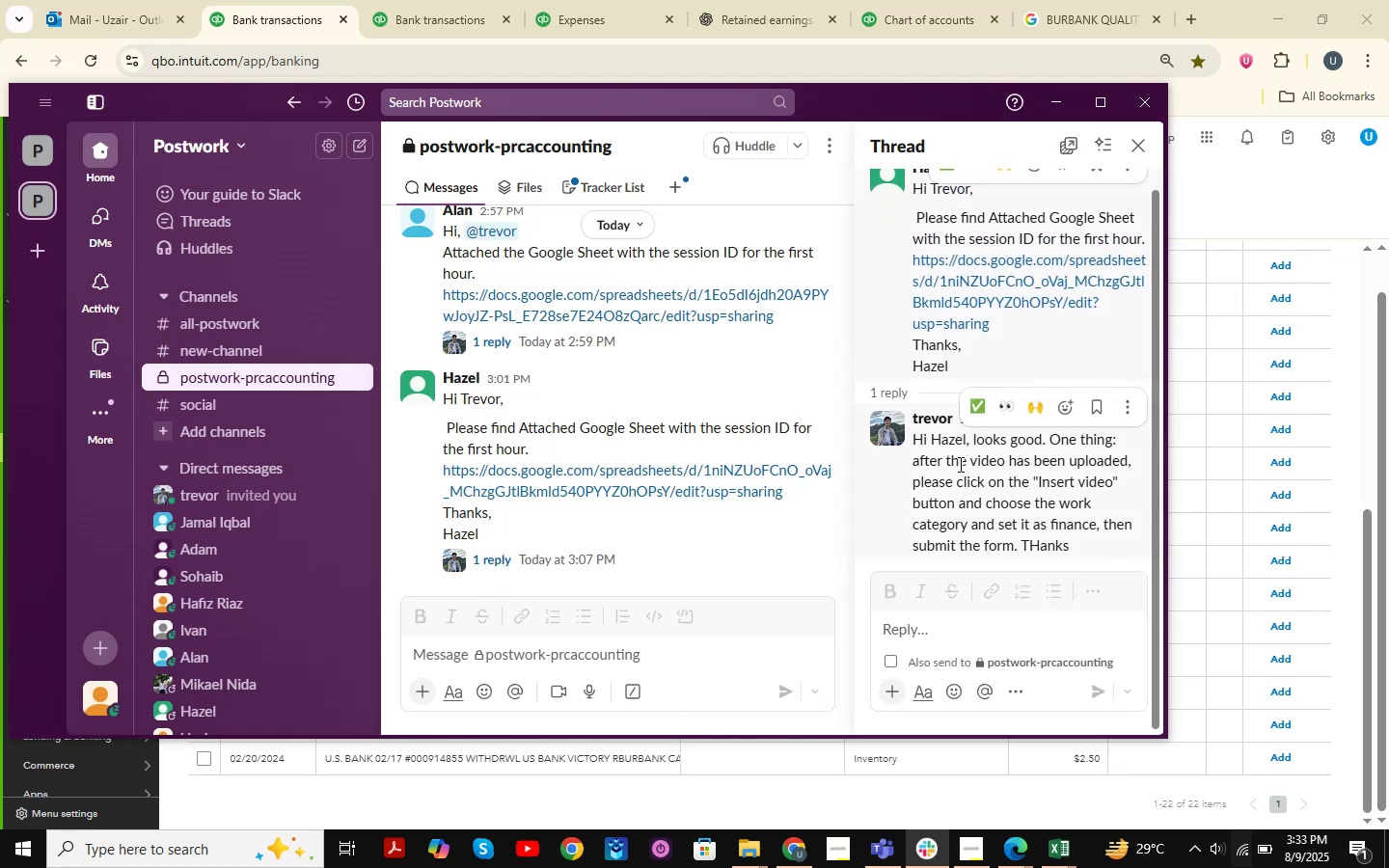 
left_click([1066, 100])
 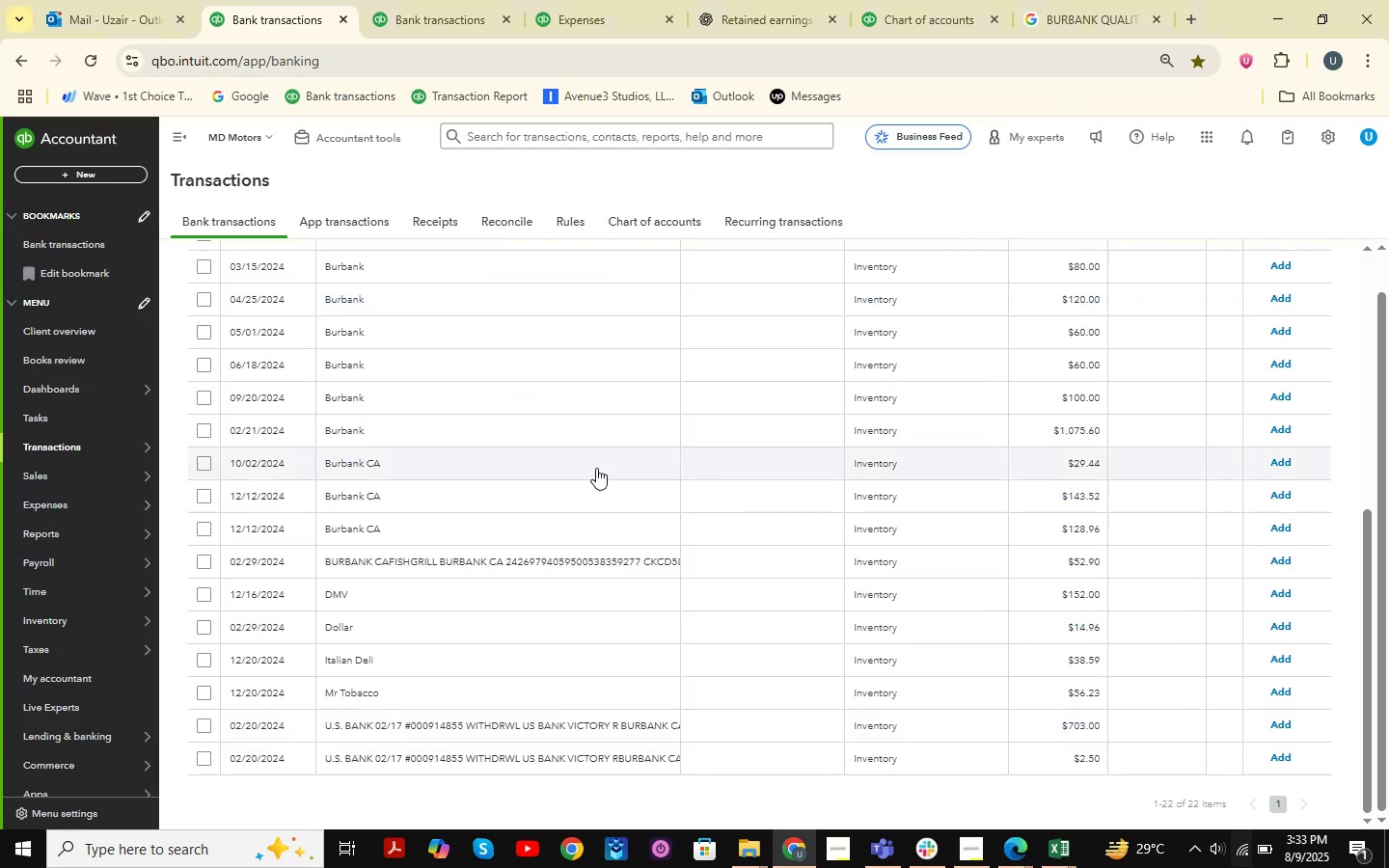 
scroll: coordinate [441, 515], scroll_direction: down, amount: 9.0
 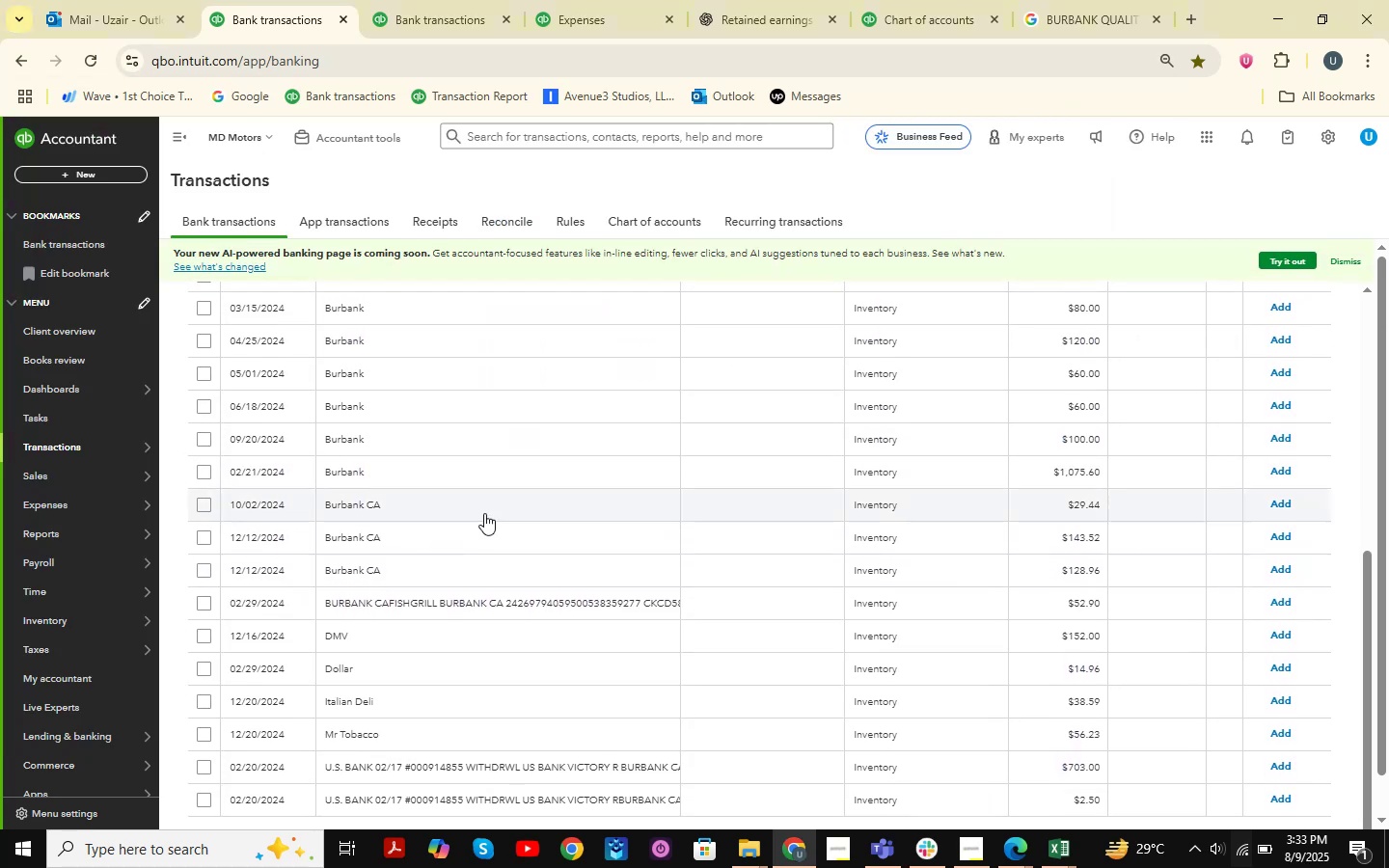 
scroll: coordinate [491, 511], scroll_direction: up, amount: 5.0
 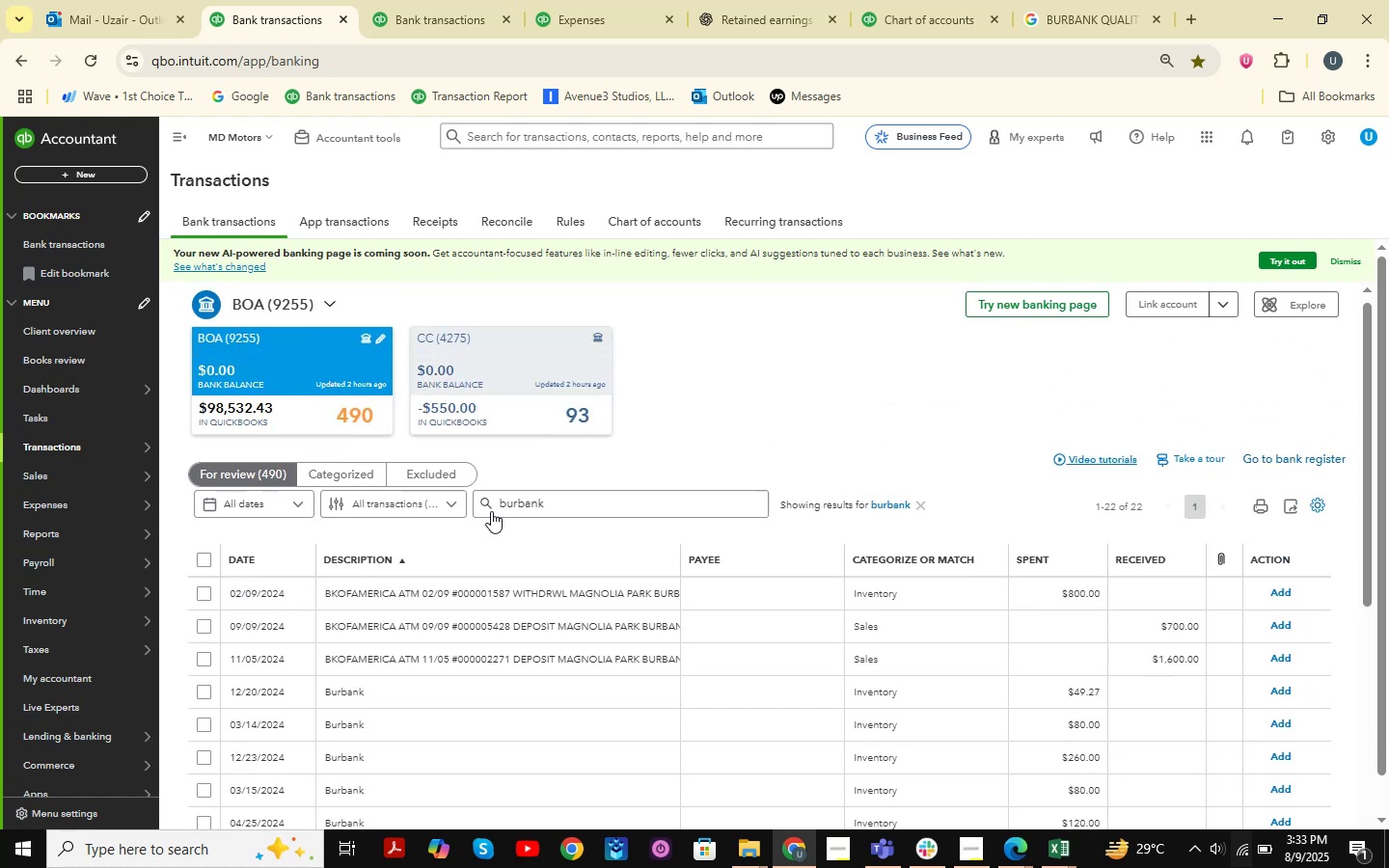 
scroll: coordinate [705, 661], scroll_direction: down, amount: 14.0
 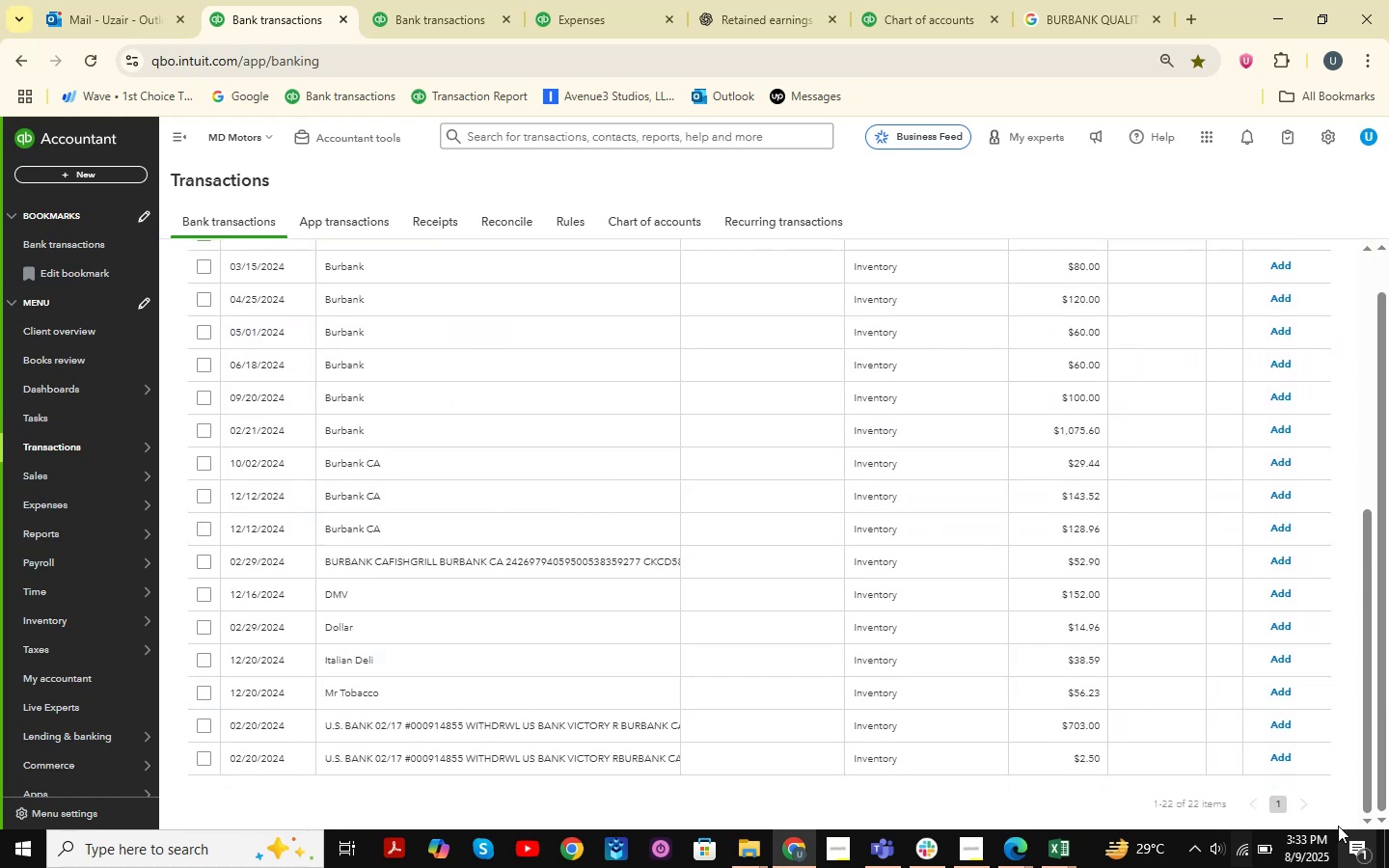 
scroll: coordinate [531, 527], scroll_direction: up, amount: 15.0
 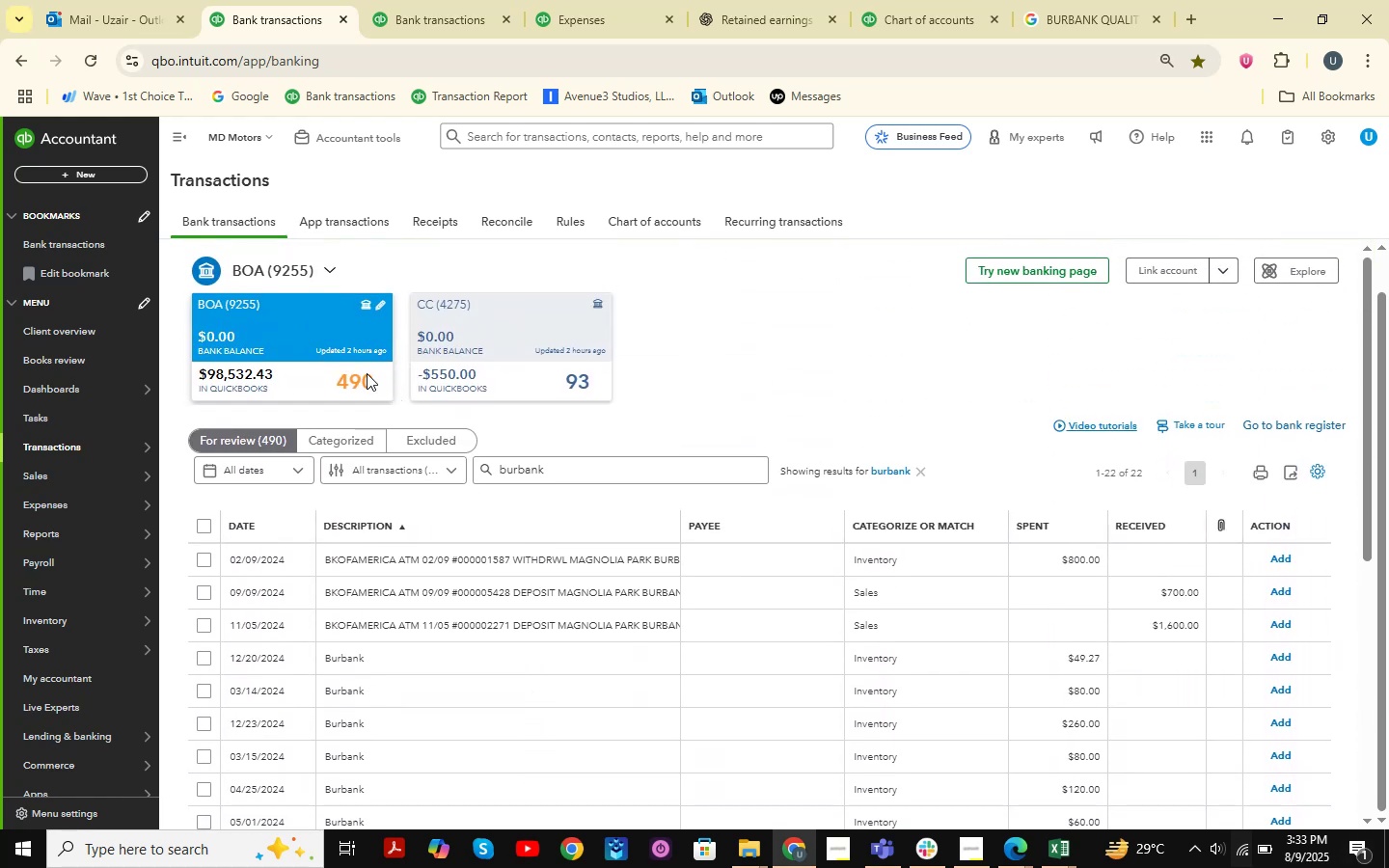 
left_click([326, 362])
 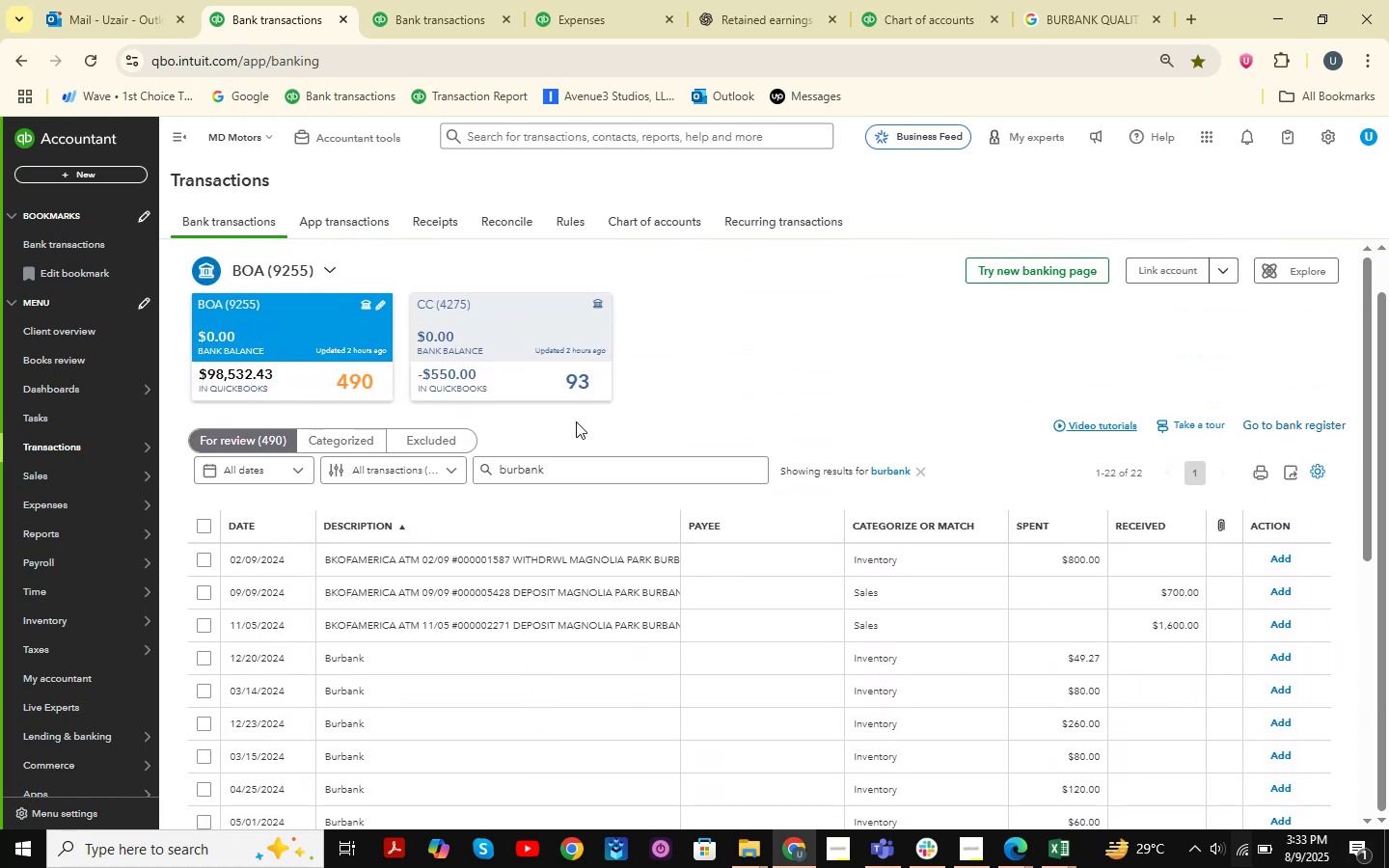 
left_click_drag(start_coordinate=[552, 478], to_coordinate=[450, 481])
 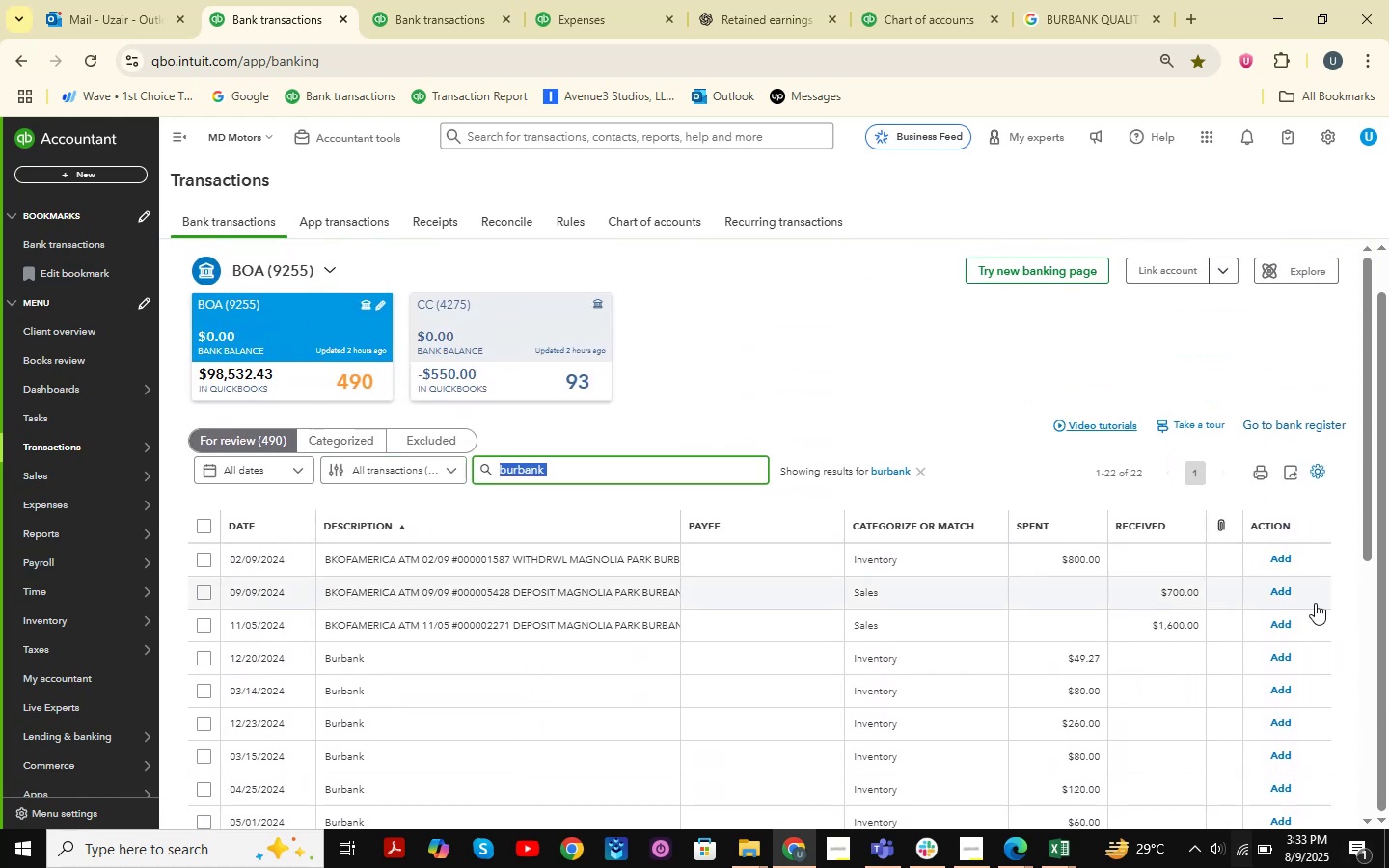 
key(Backspace)
 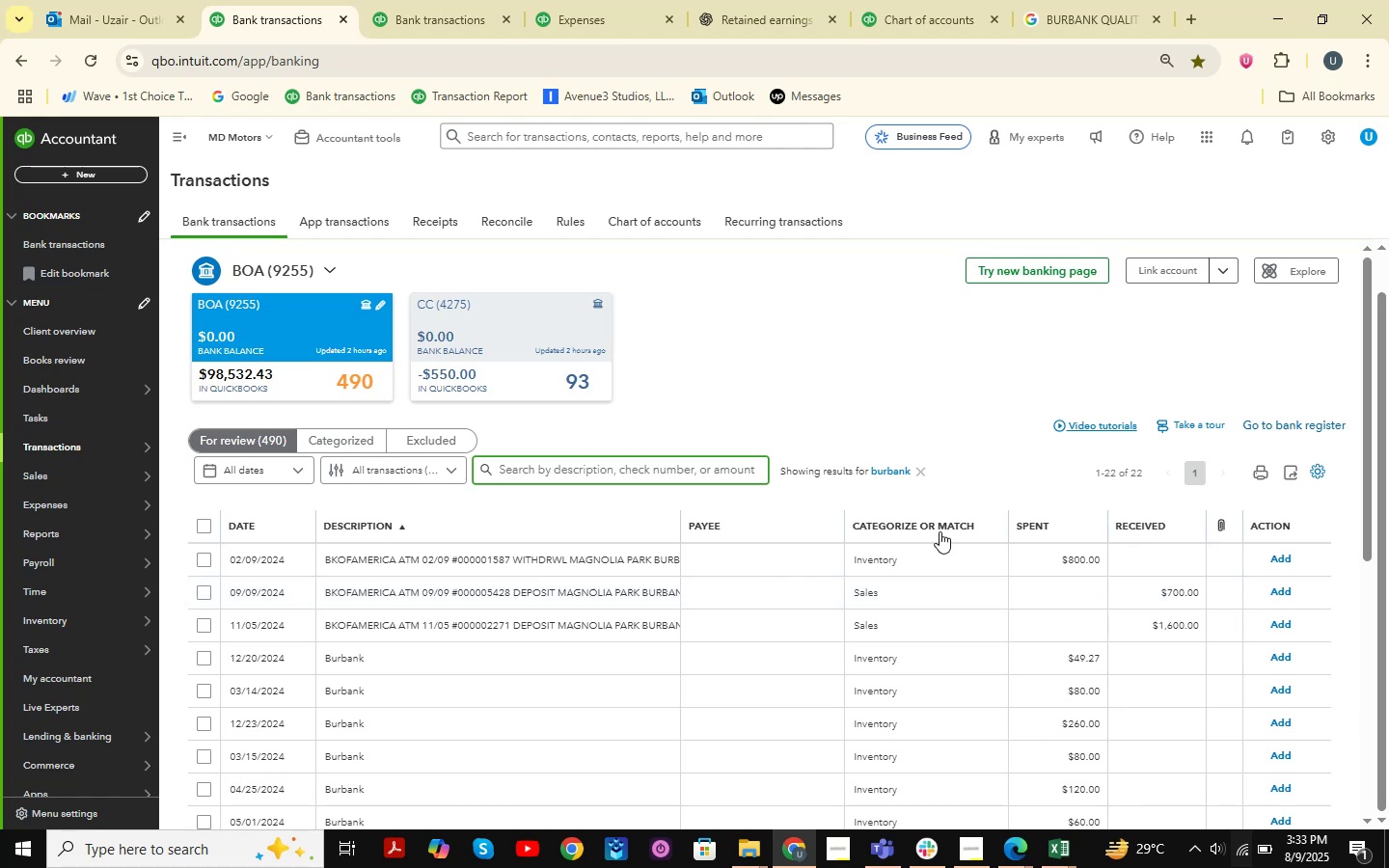 
left_click([906, 474])
 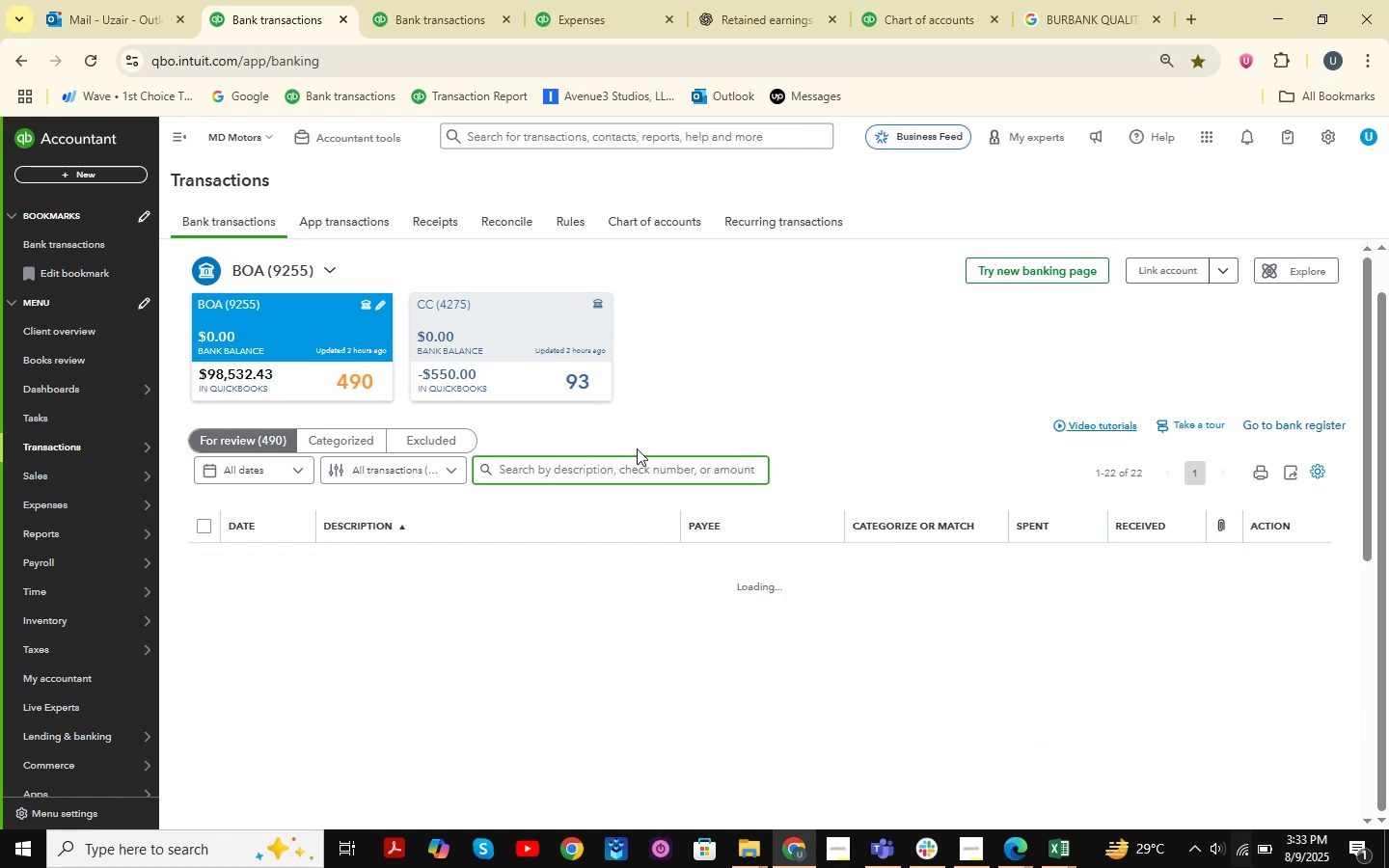 
scroll: coordinate [701, 388], scroll_direction: down, amount: 2.0
 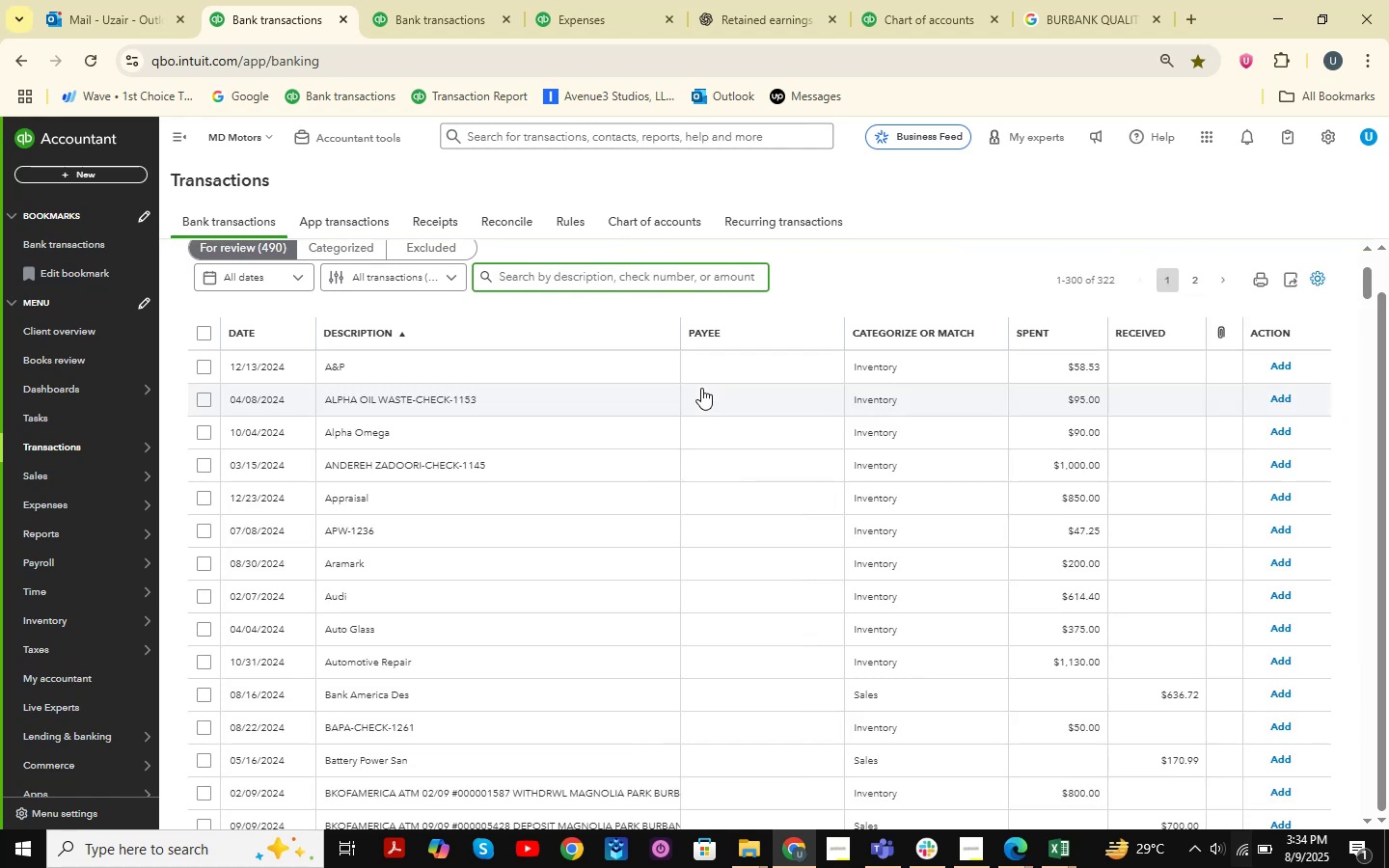 
wait(5.62)
 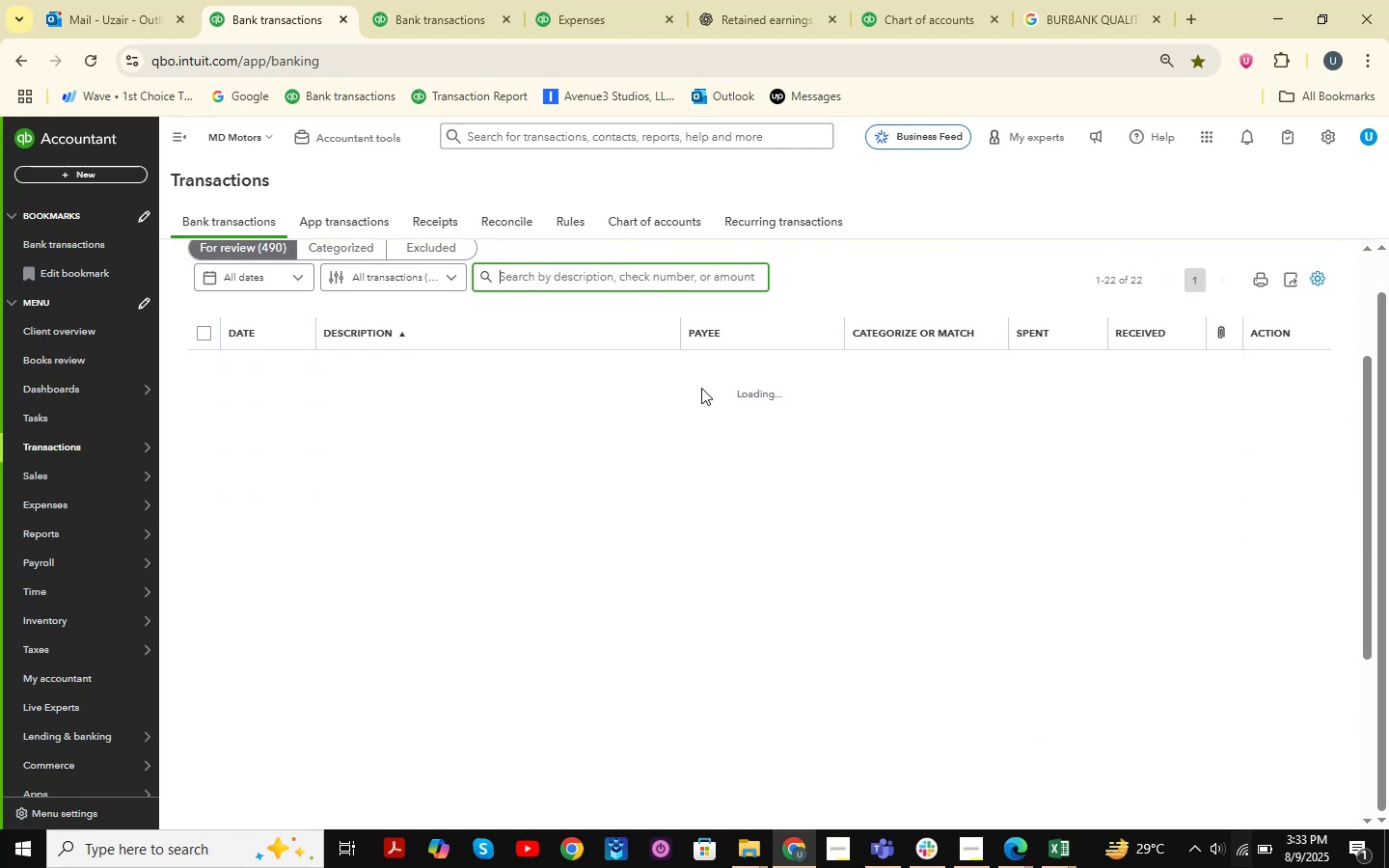 
left_click([1025, 852])
 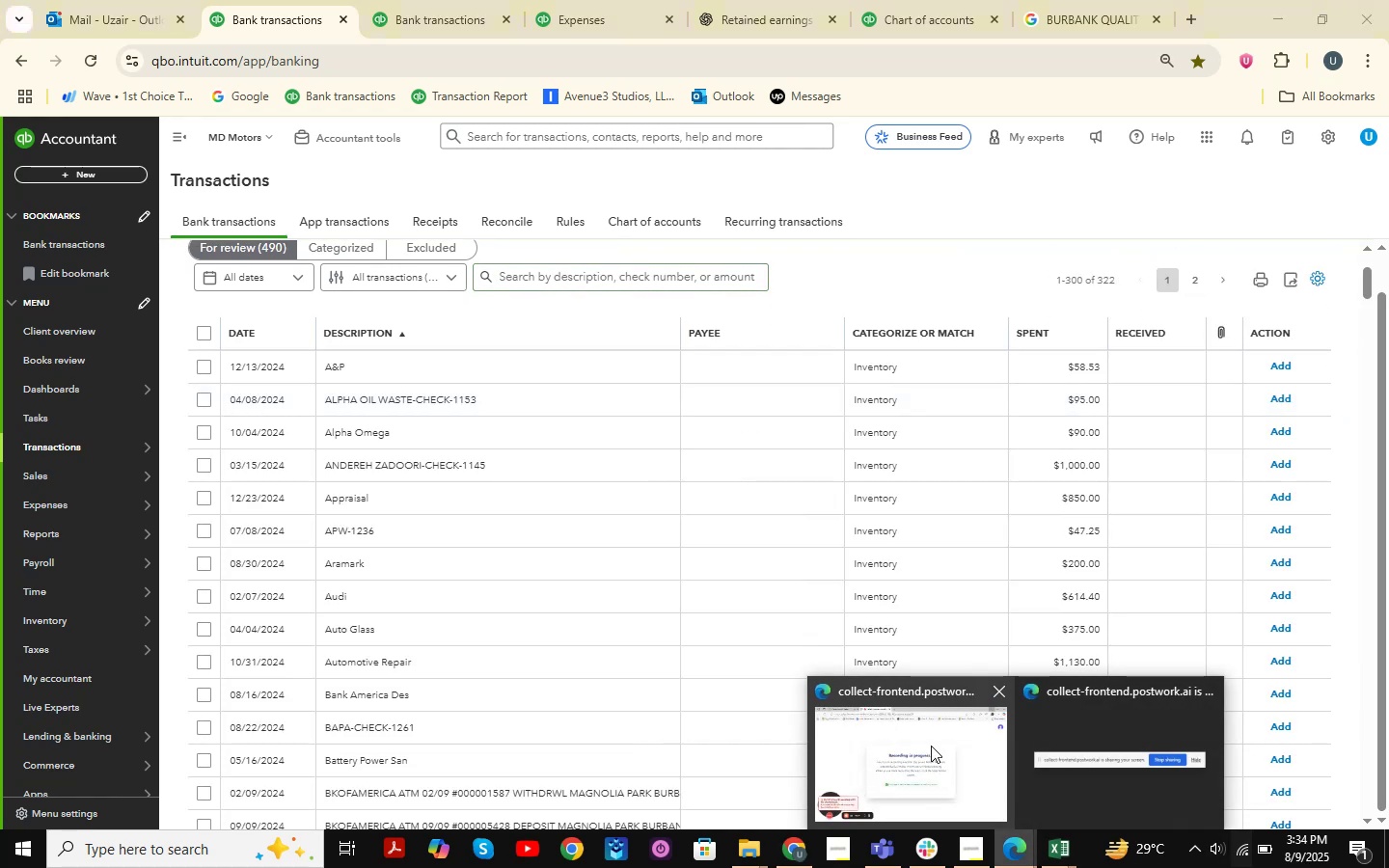 
left_click([931, 746])
 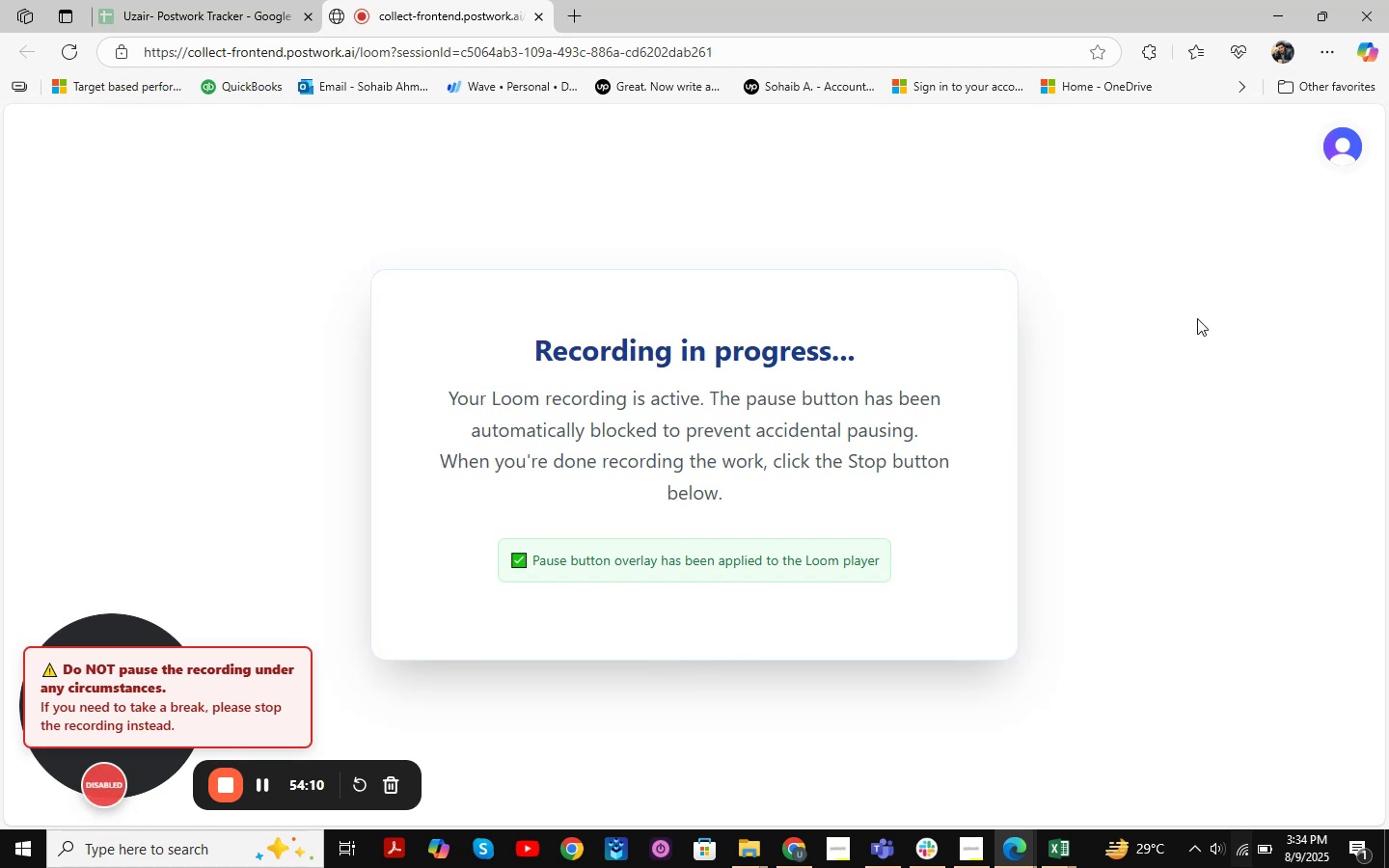 
left_click([1270, 17])
 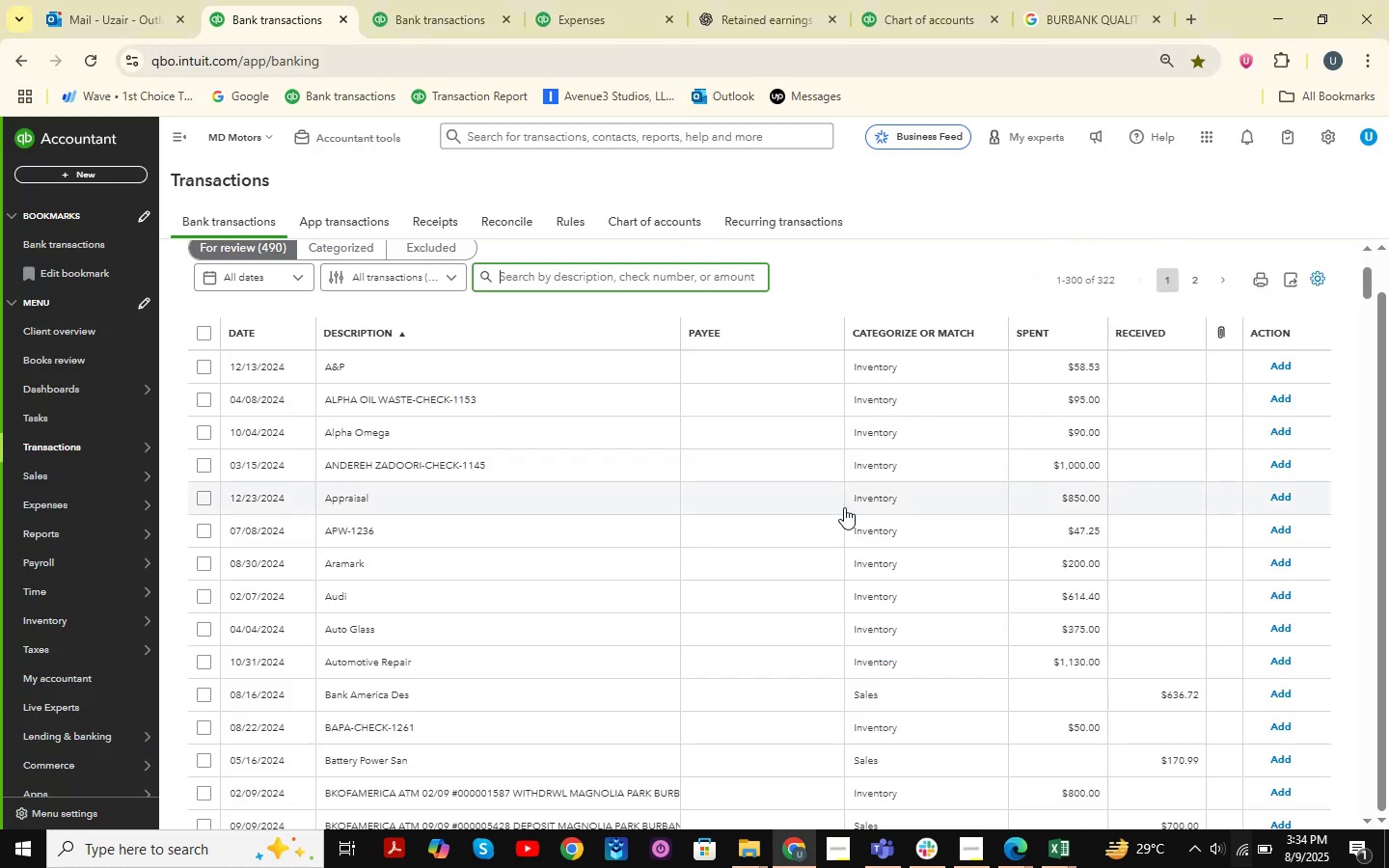 
scroll: coordinate [764, 476], scroll_direction: down, amount: 27.0
 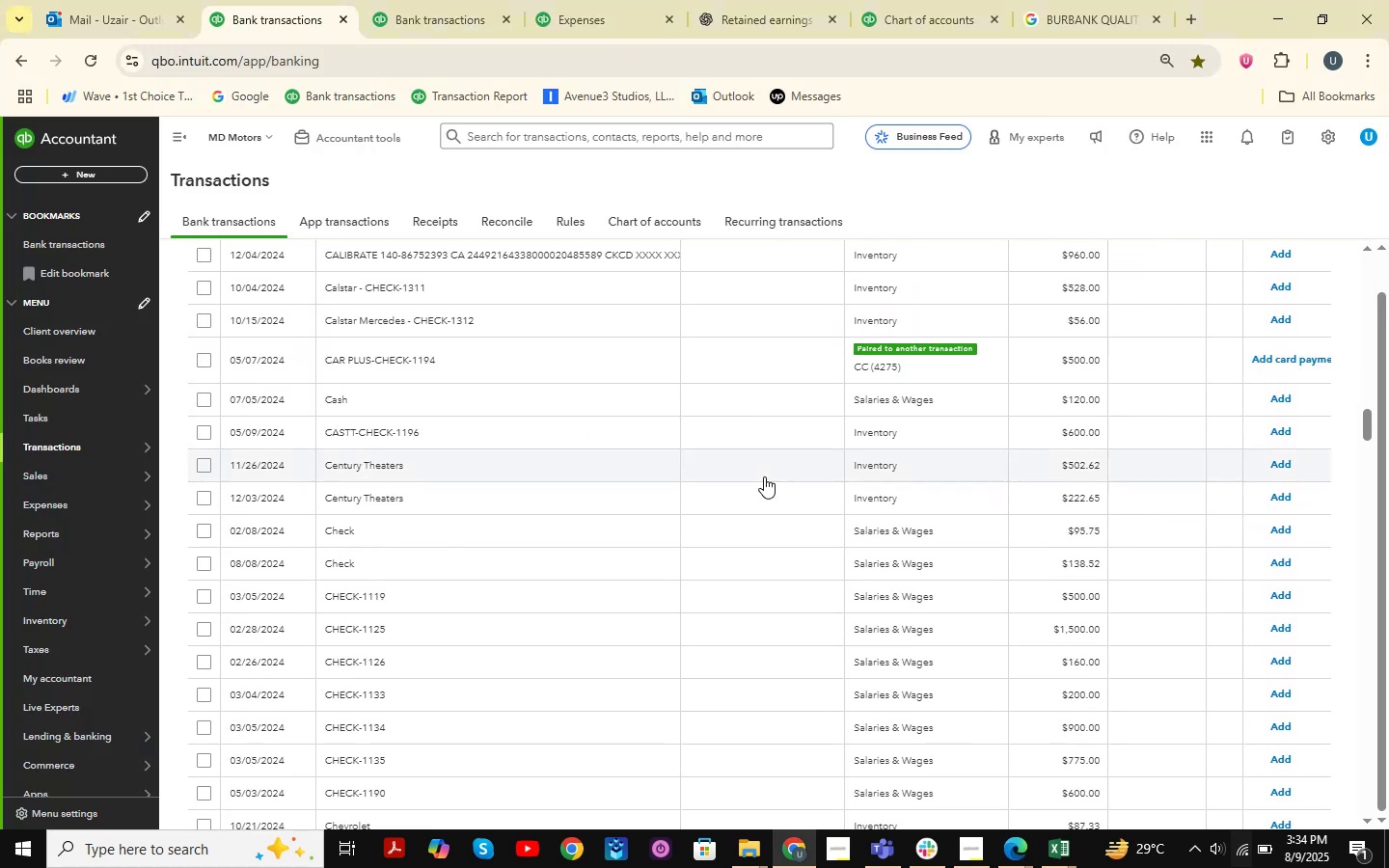 
scroll: coordinate [764, 476], scroll_direction: up, amount: 1.0
 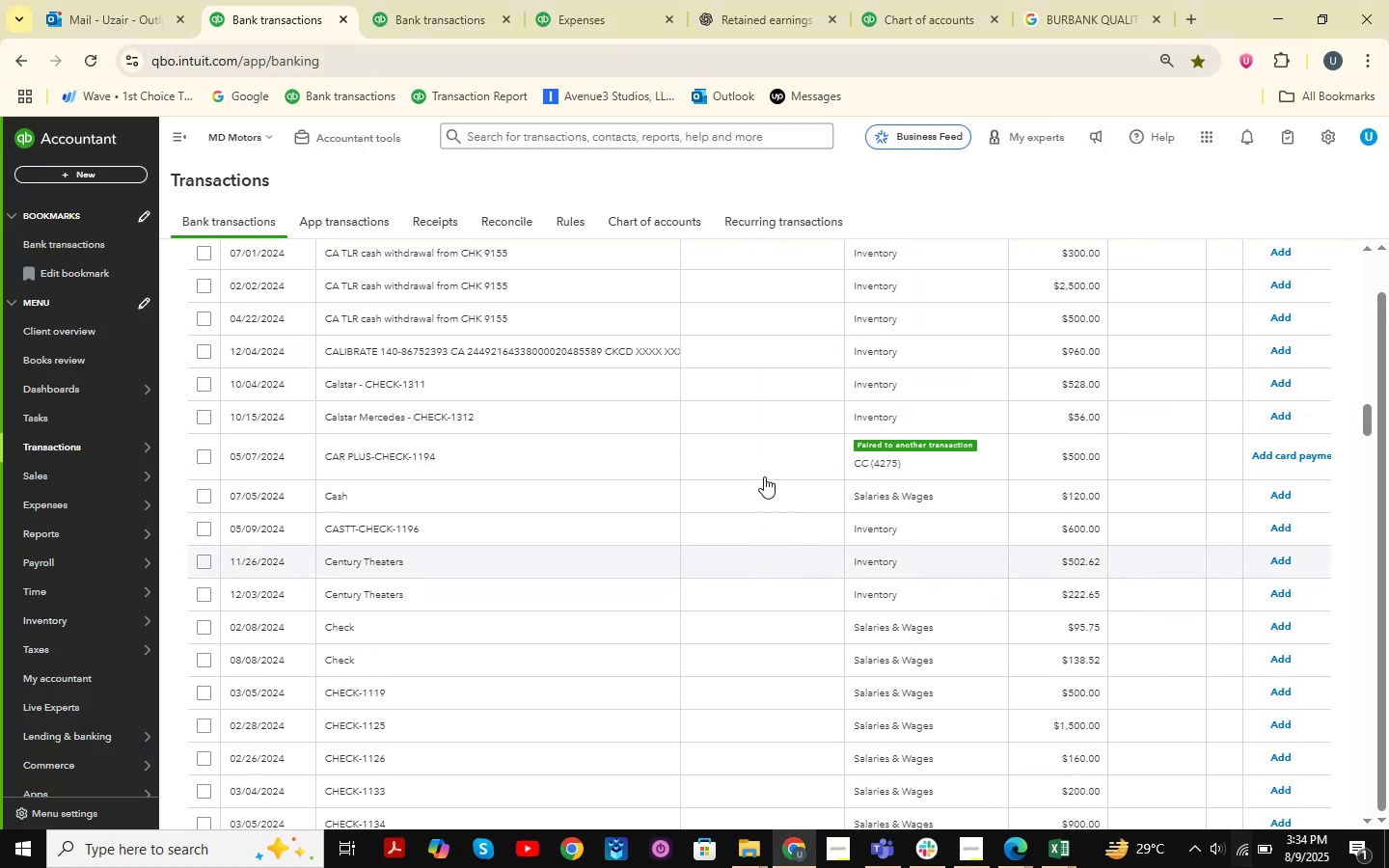 
scroll: coordinate [764, 476], scroll_direction: down, amount: 24.0
 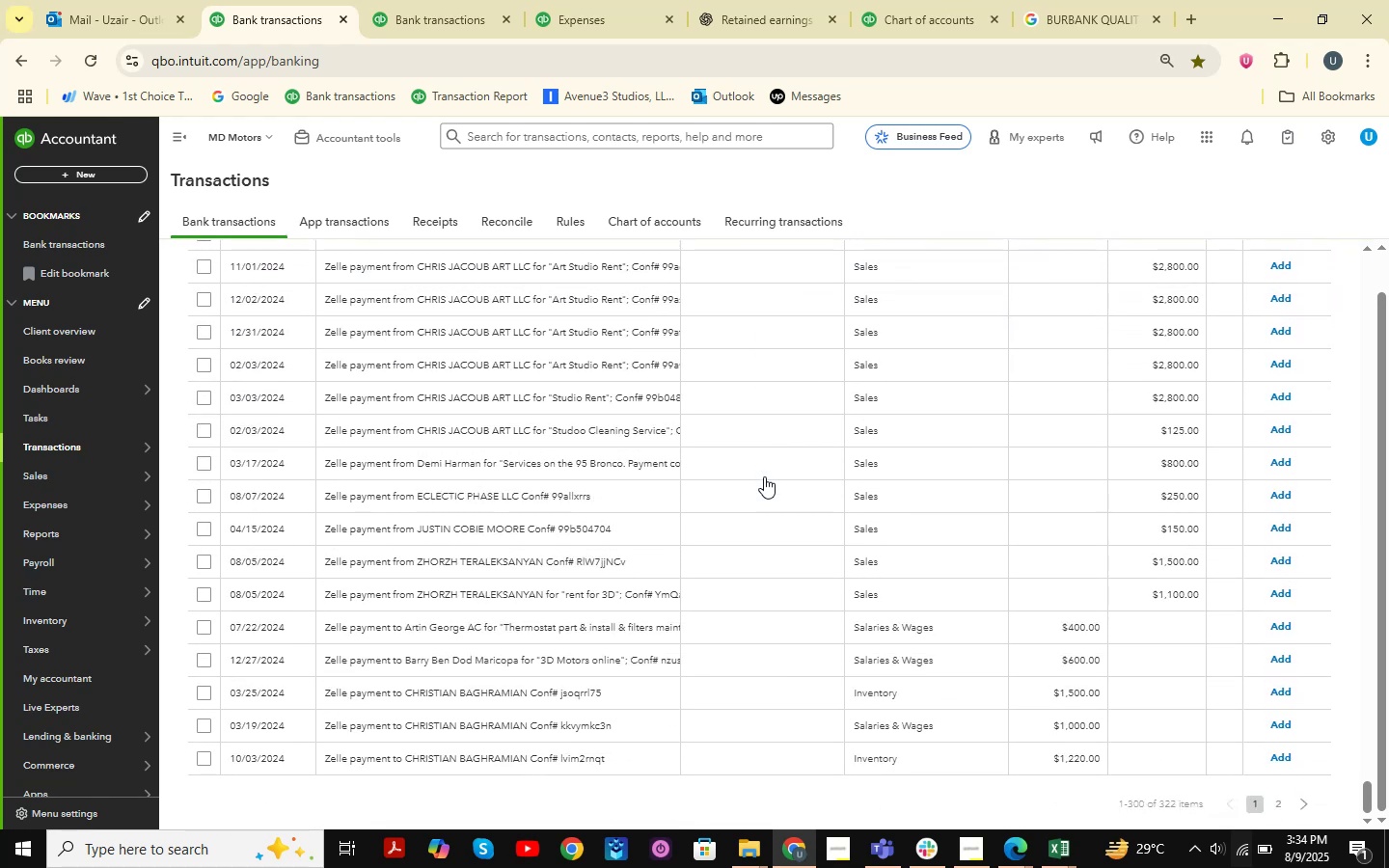 
scroll: coordinate [892, 420], scroll_direction: up, amount: 17.0
 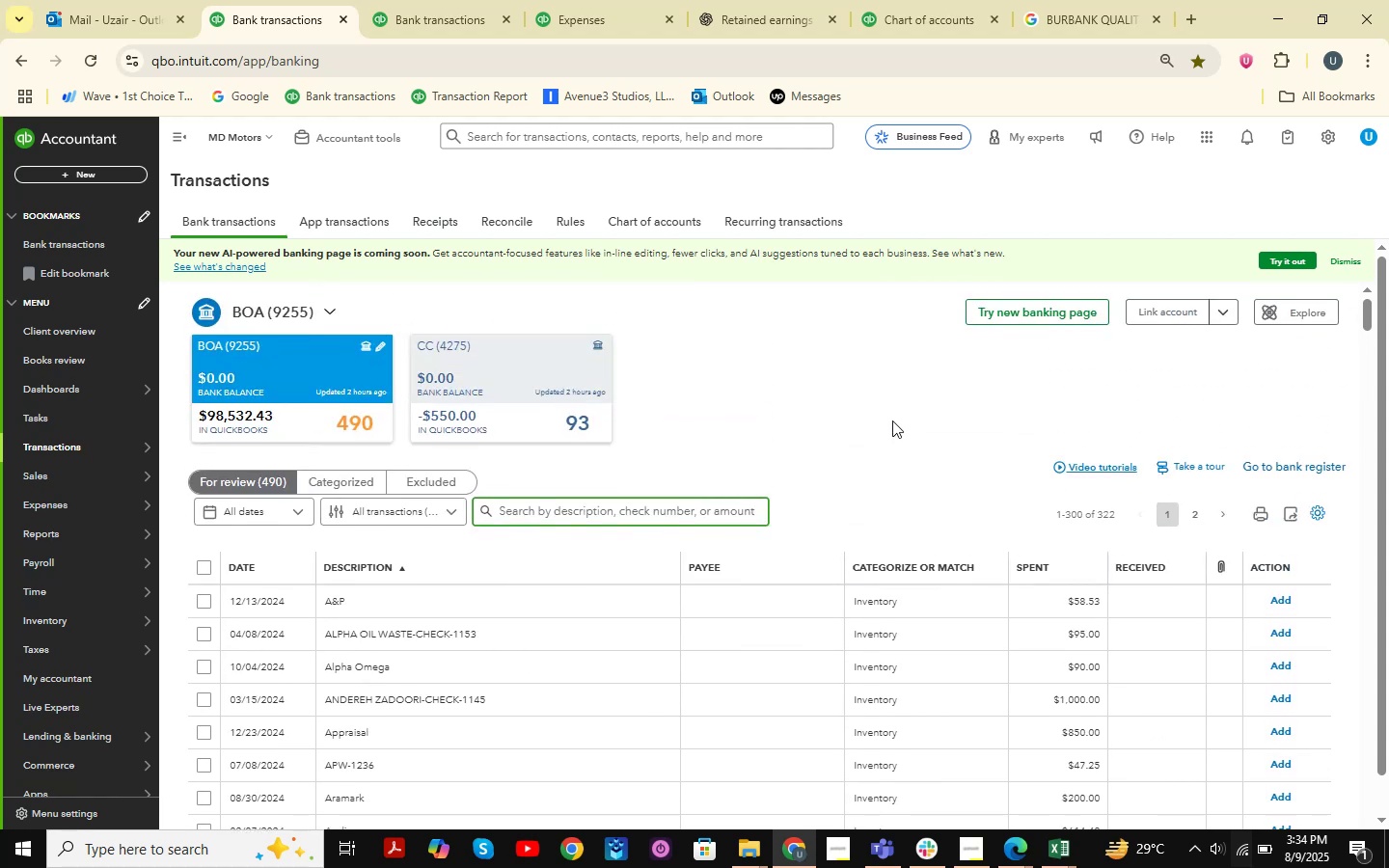 
scroll: coordinate [892, 420], scroll_direction: down, amount: 12.0
 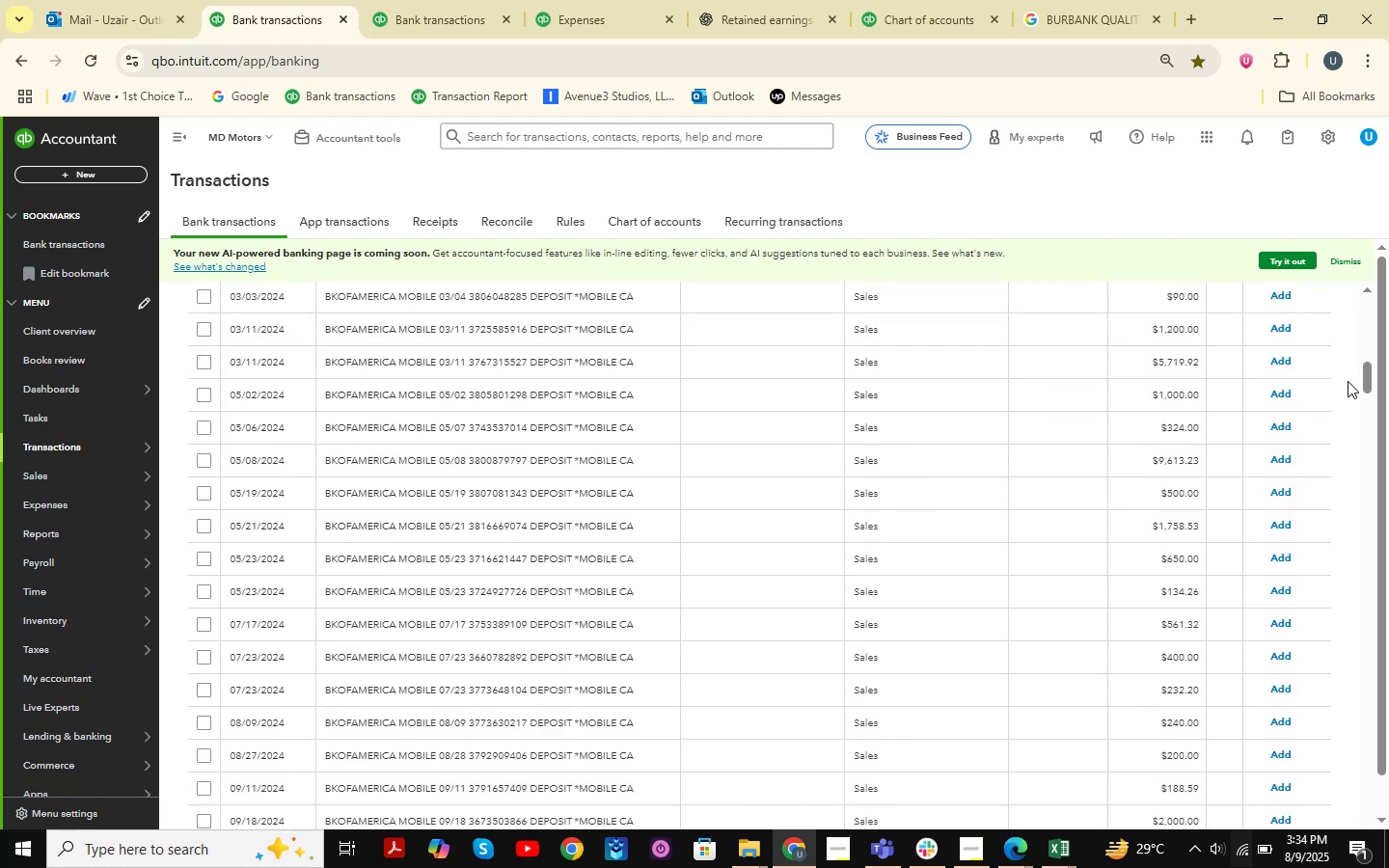 
left_click_drag(start_coordinate=[1366, 375], to_coordinate=[1355, 809])
 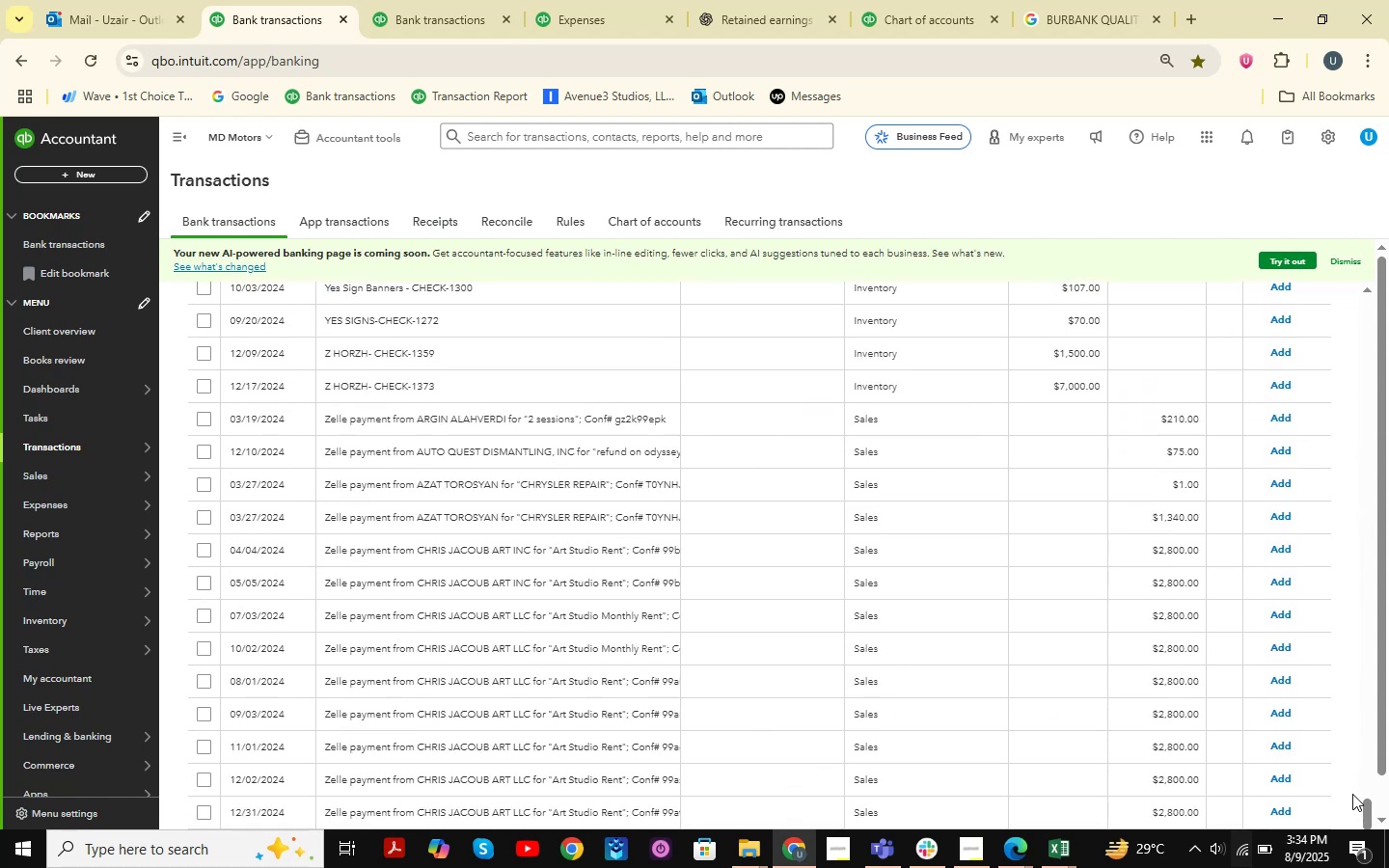 
scroll: coordinate [484, 463], scroll_direction: down, amount: 28.0
 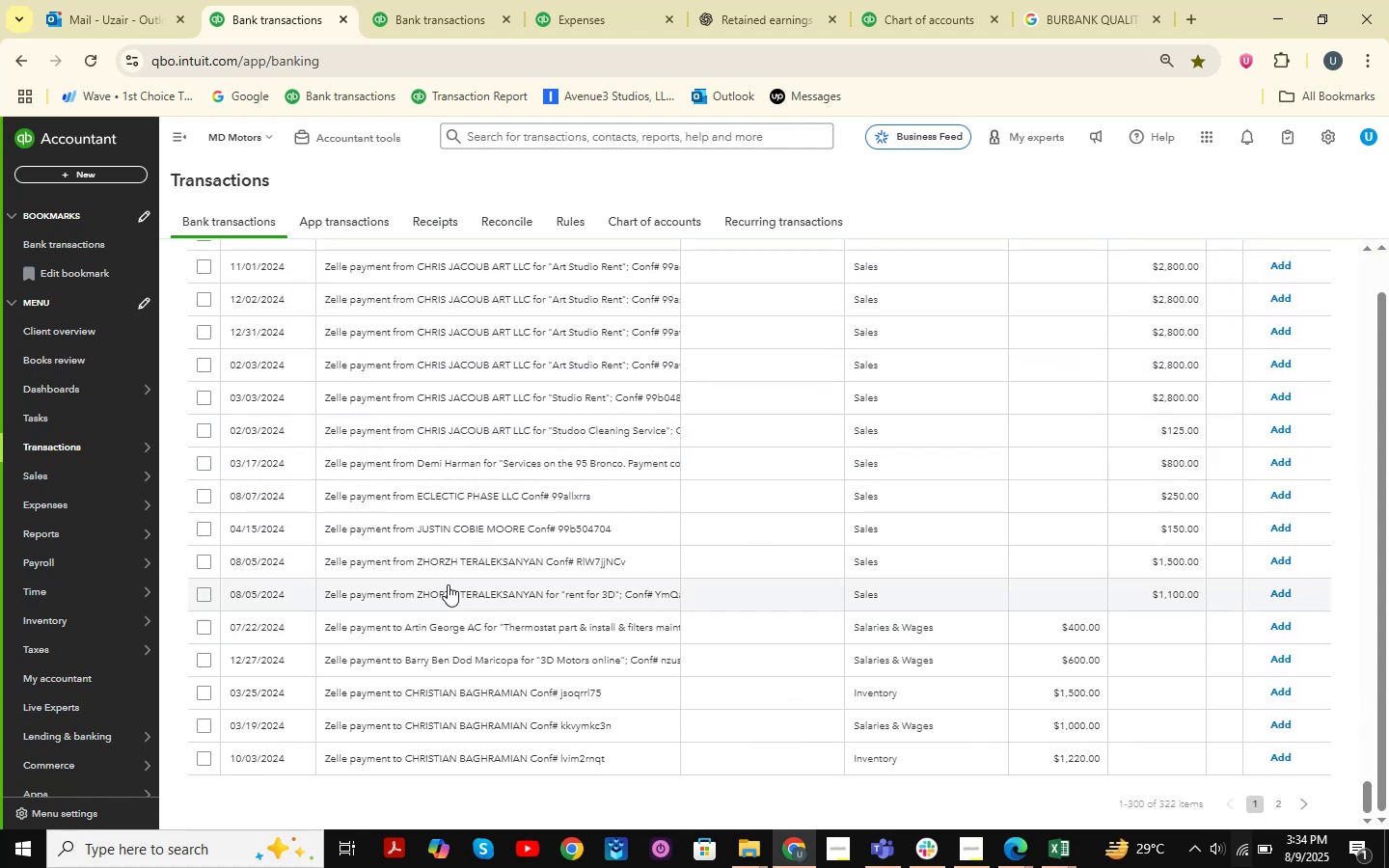 
scroll: coordinate [450, 577], scroll_direction: up, amount: 3.0
 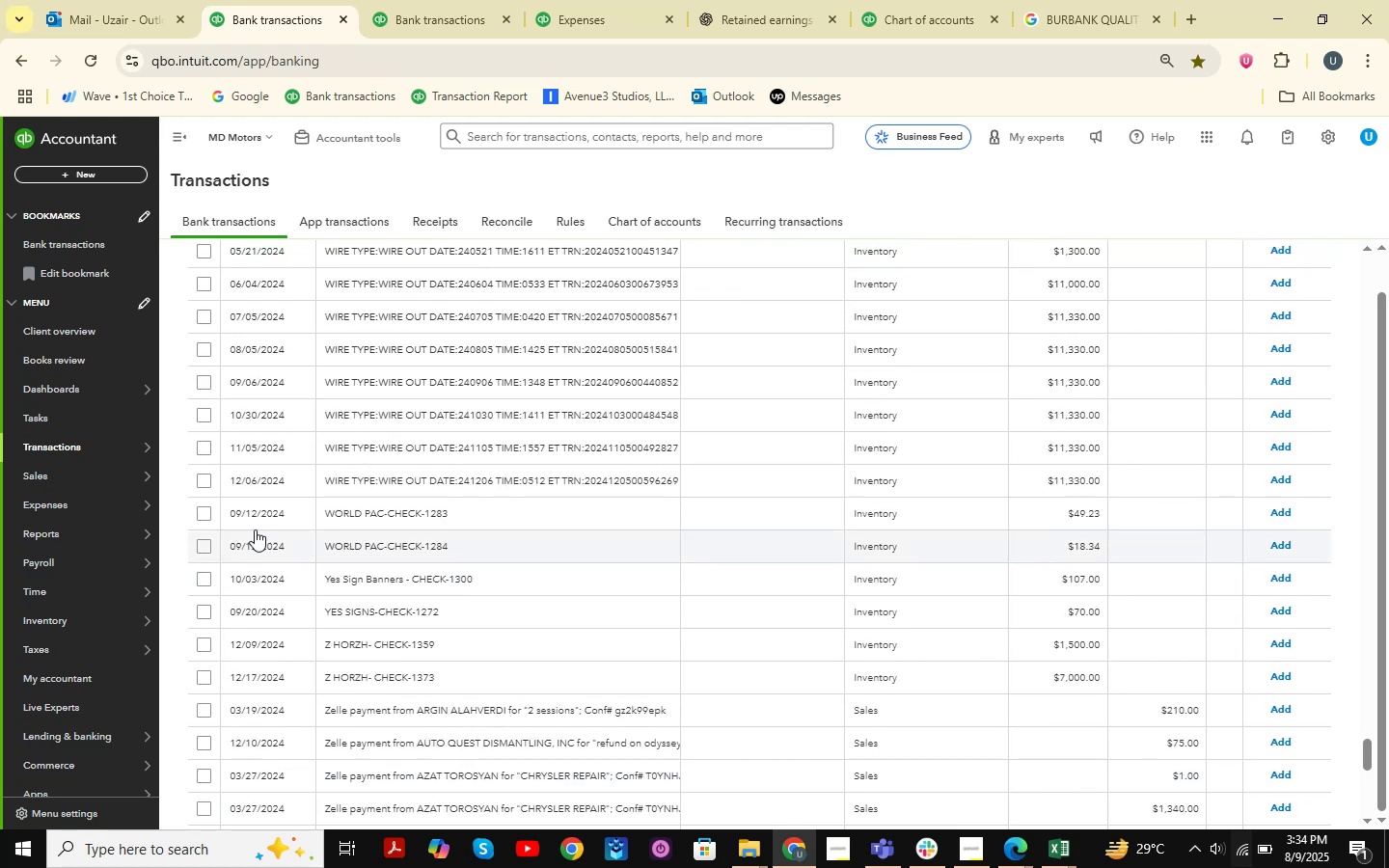 
left_click([208, 516])
 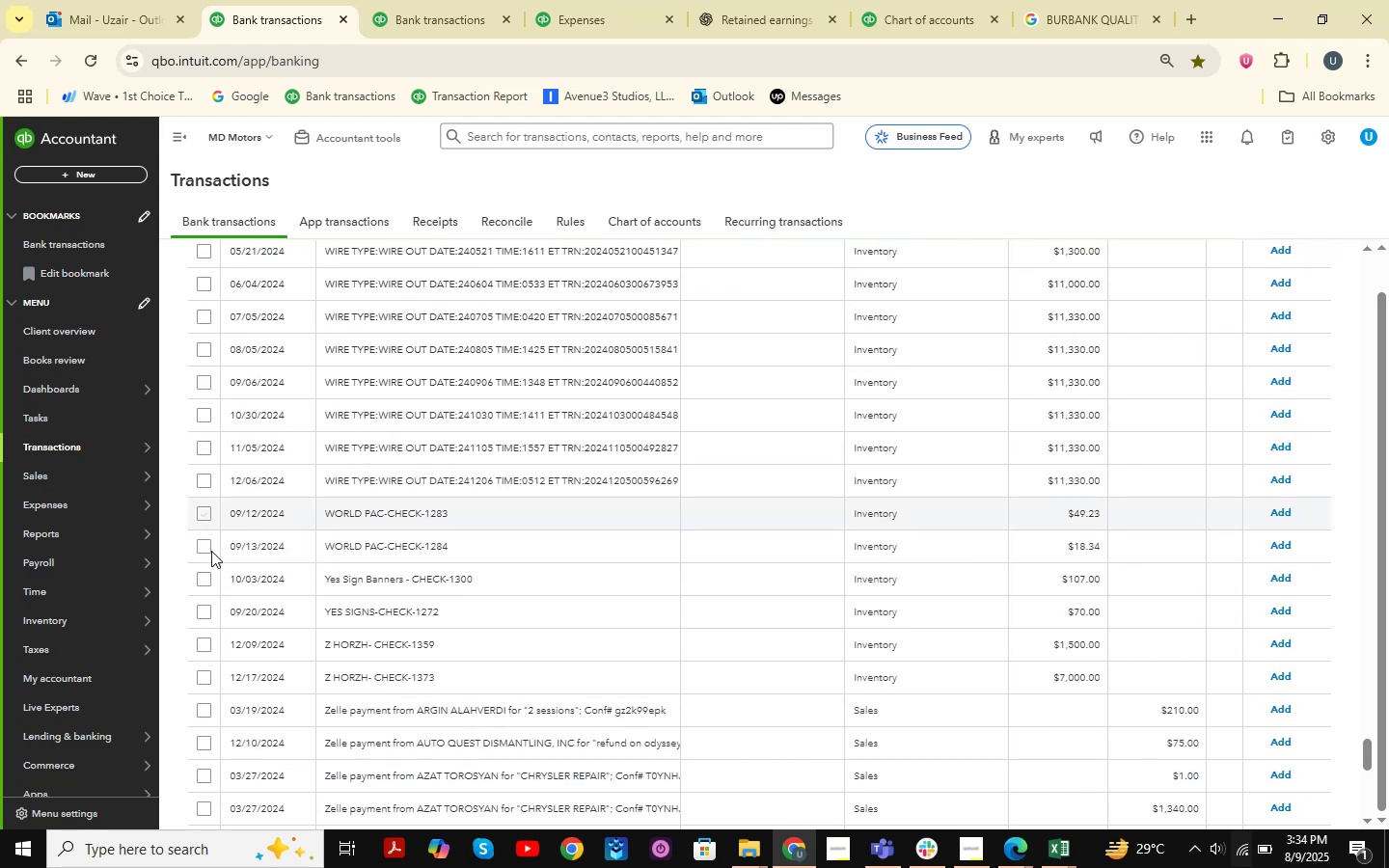 
left_click([205, 551])
 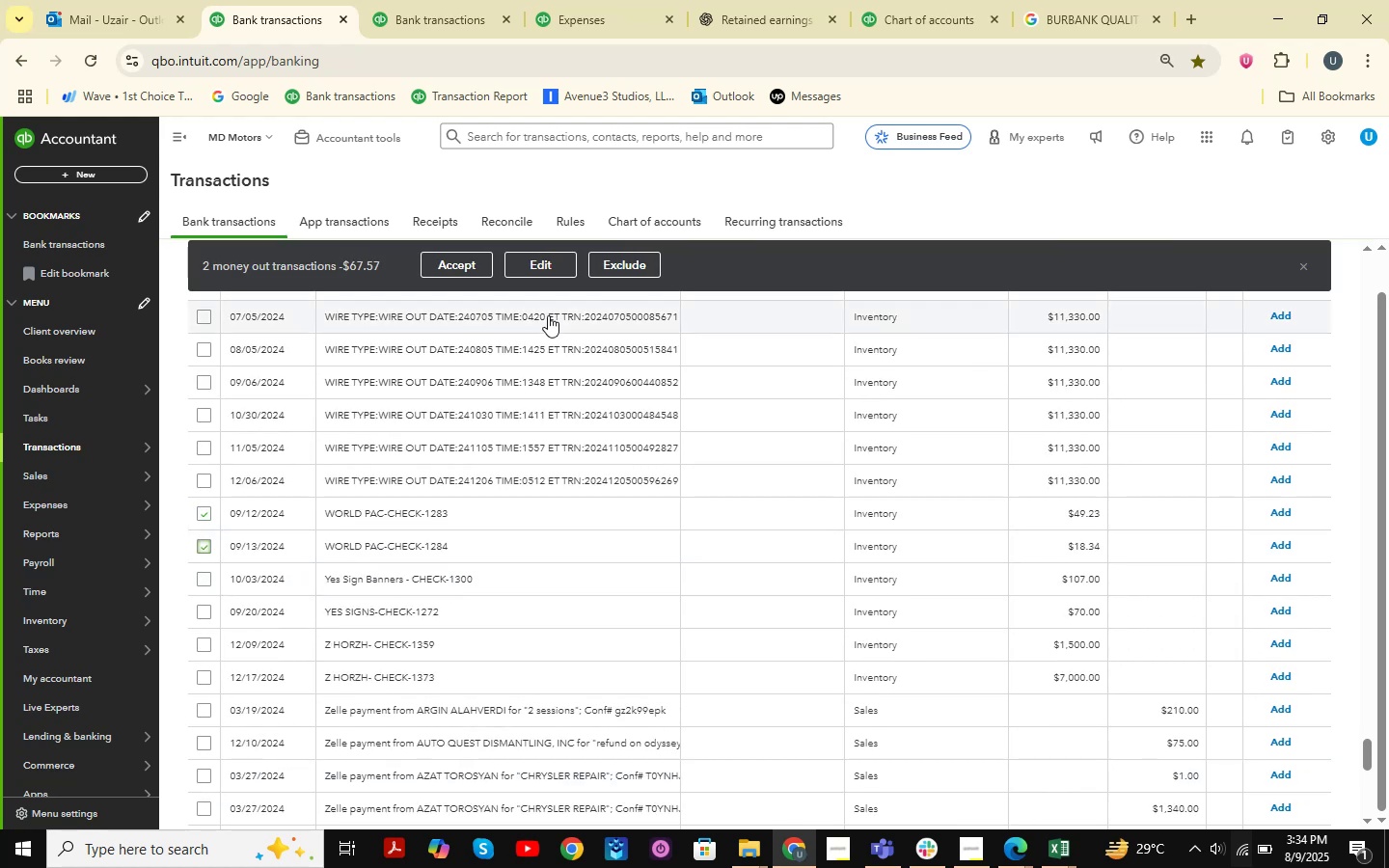 
left_click([548, 269])
 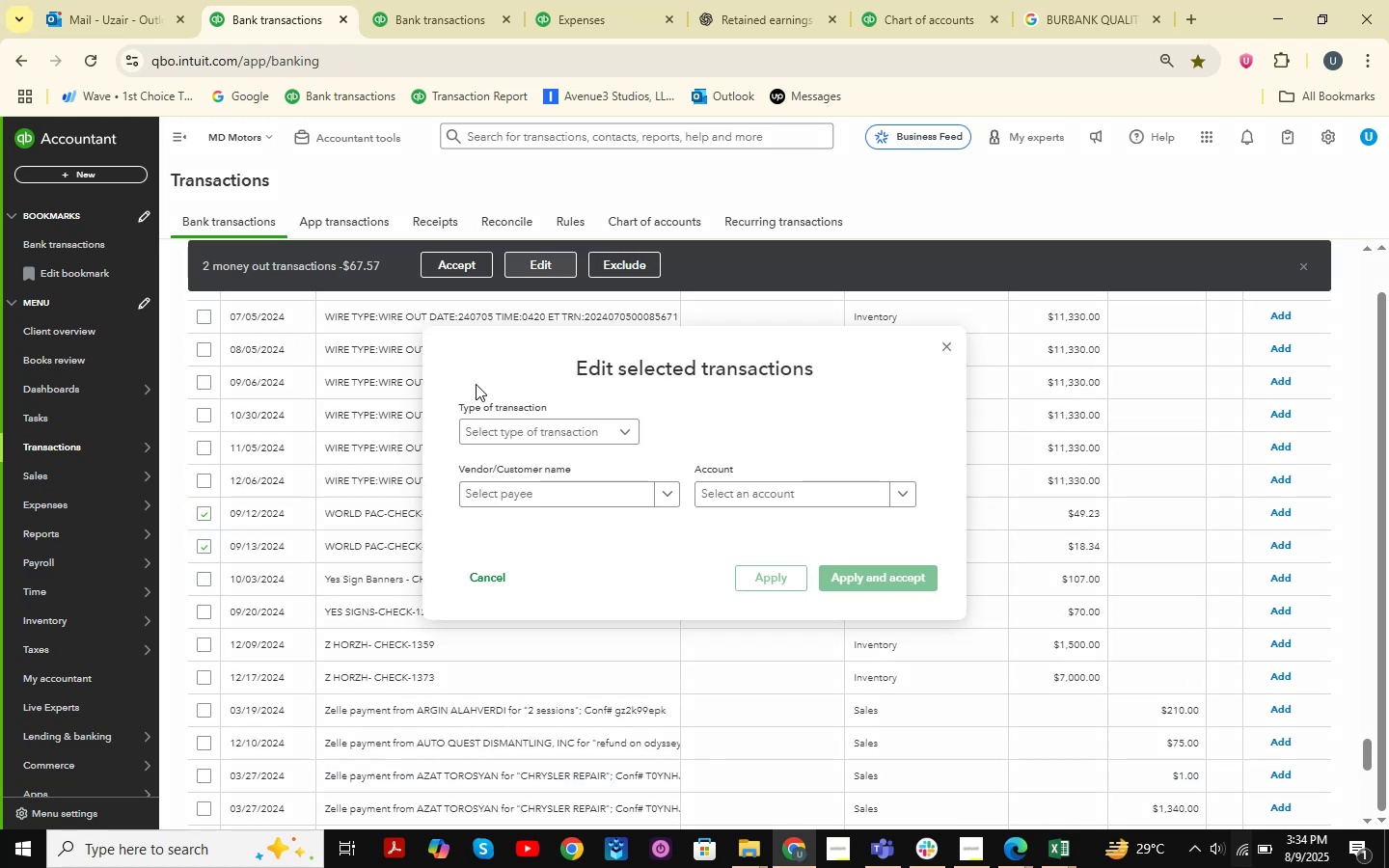 
left_click([515, 434])
 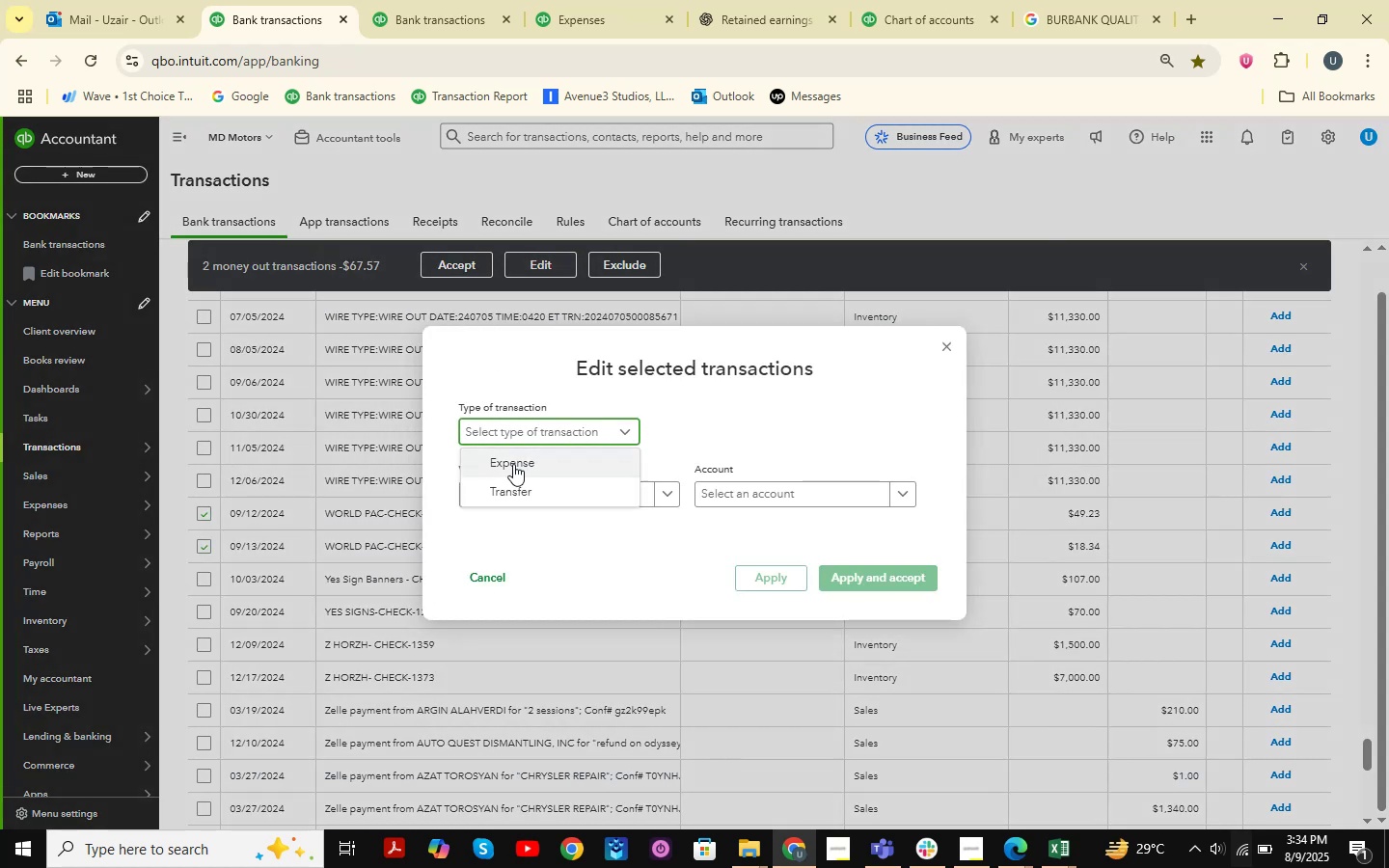 
left_click([510, 469])
 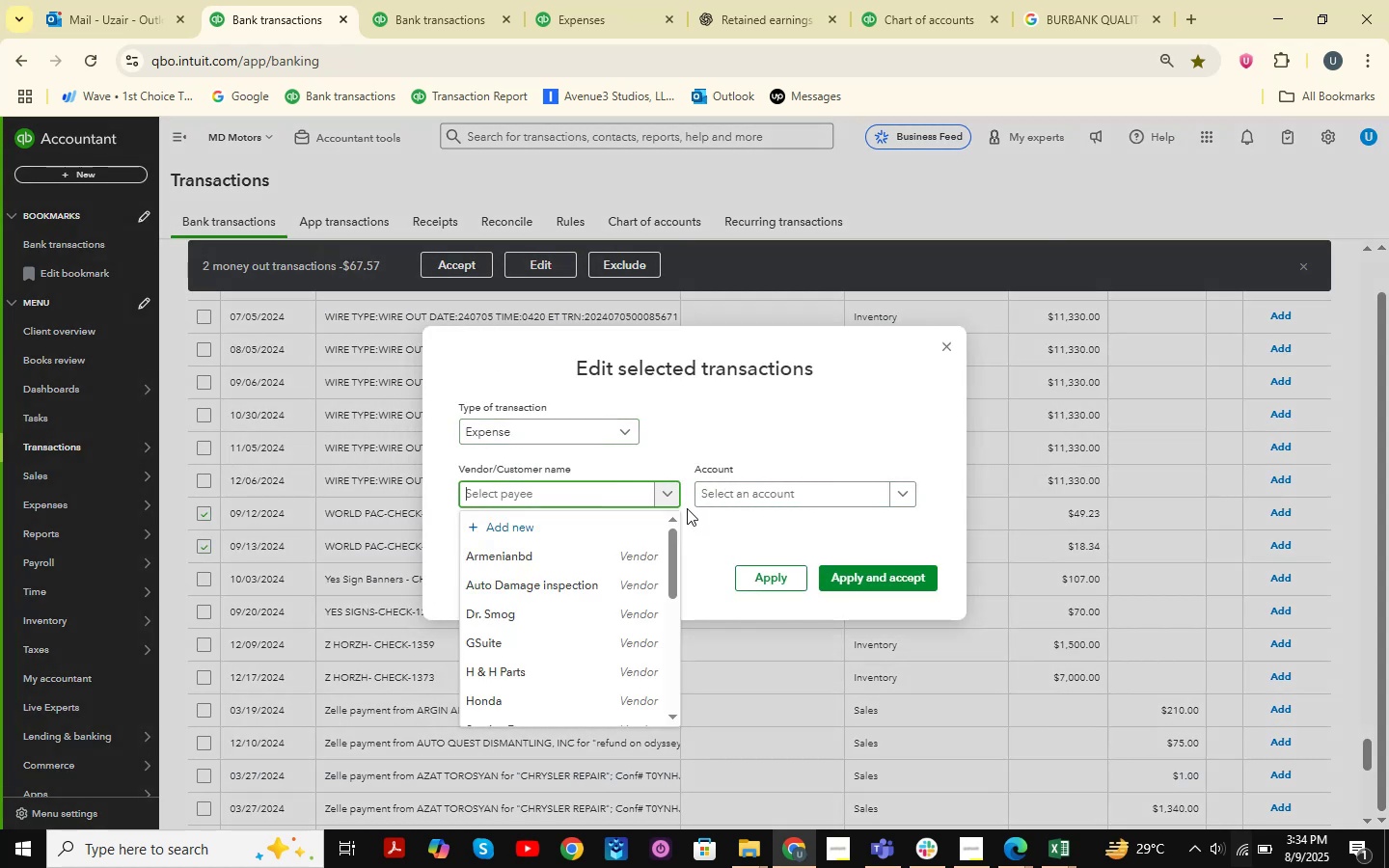 
type(world )
 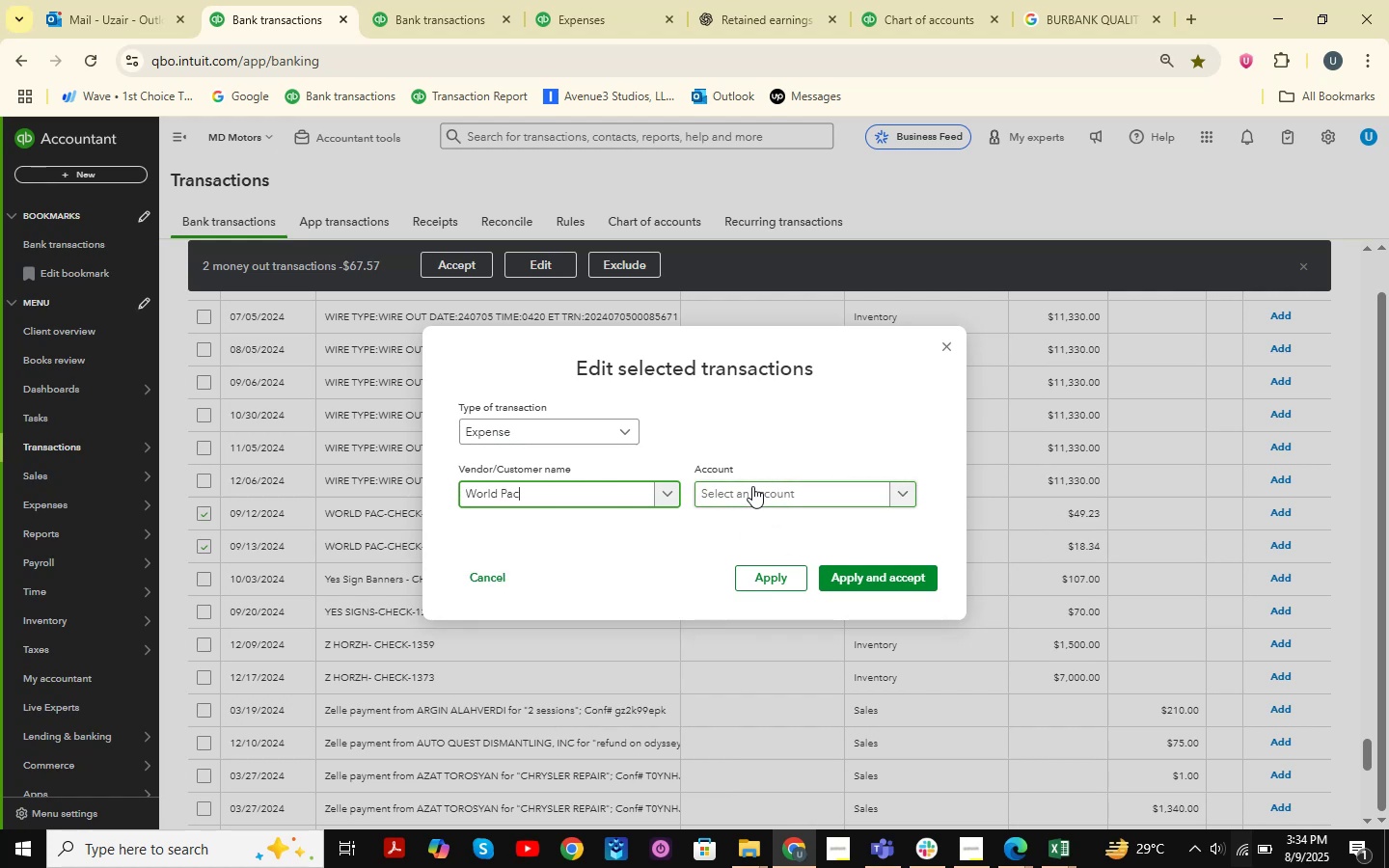 
left_click([409, 0])
 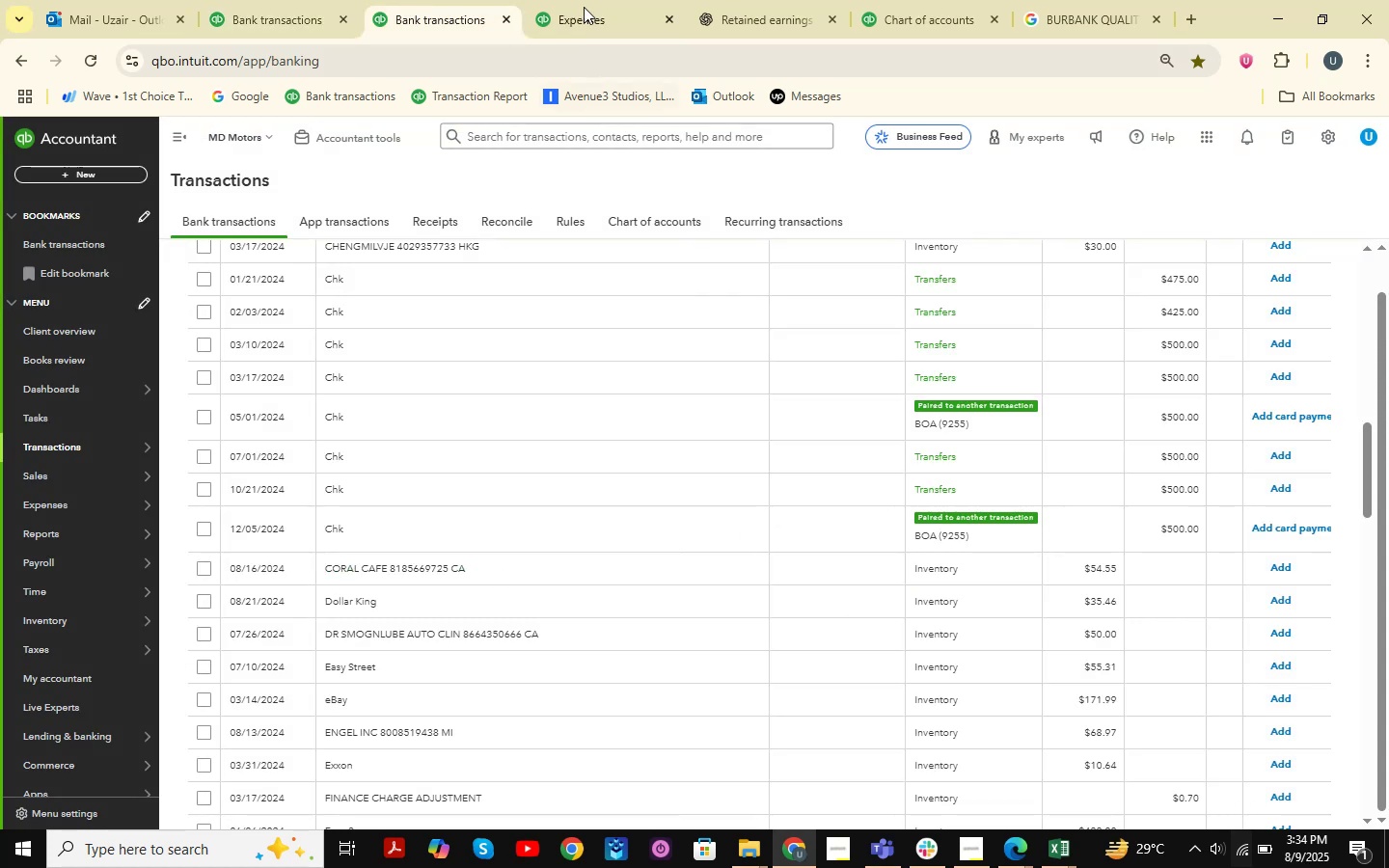 
left_click([583, 4])
 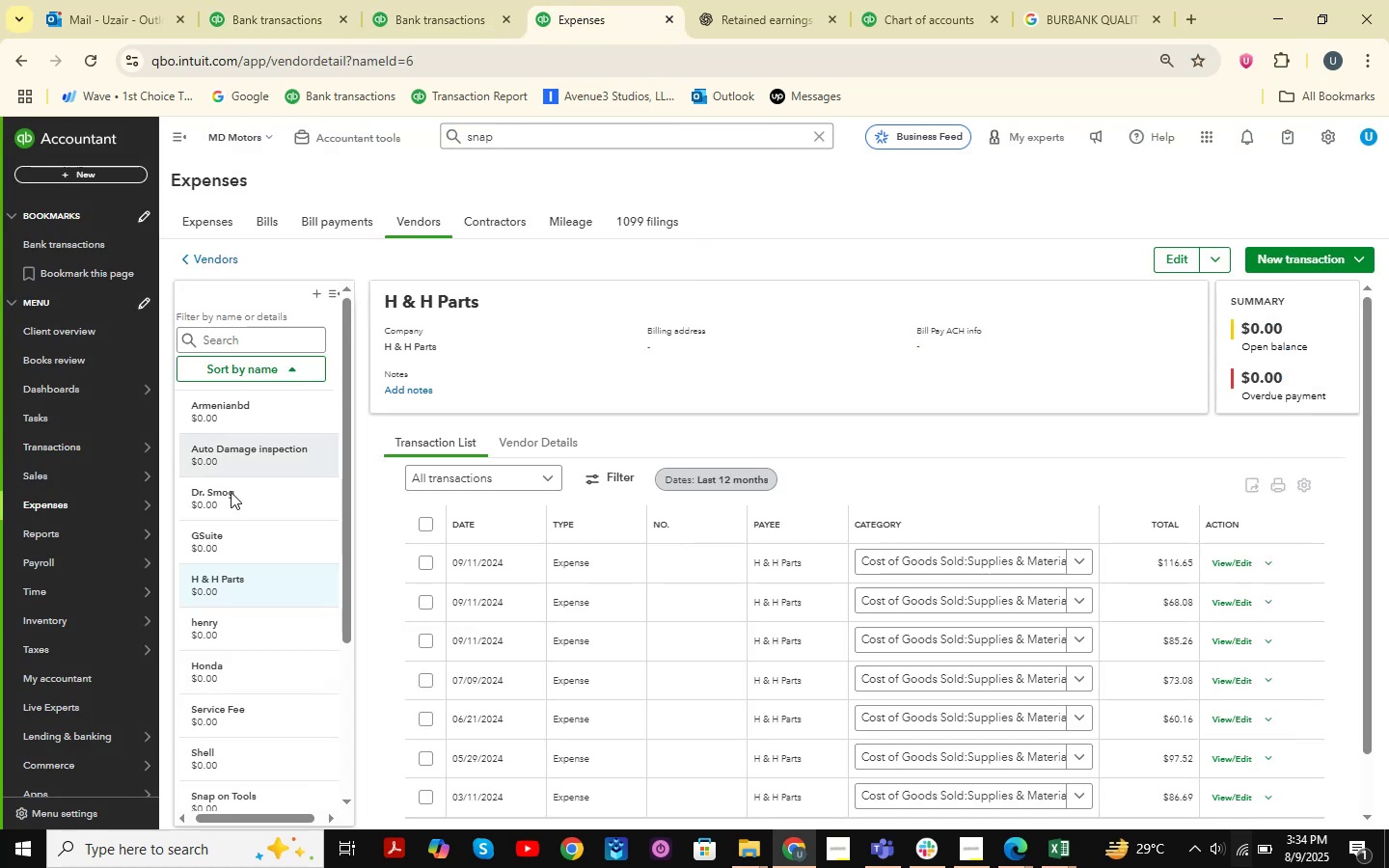 
scroll: coordinate [262, 591], scroll_direction: down, amount: 1.0
 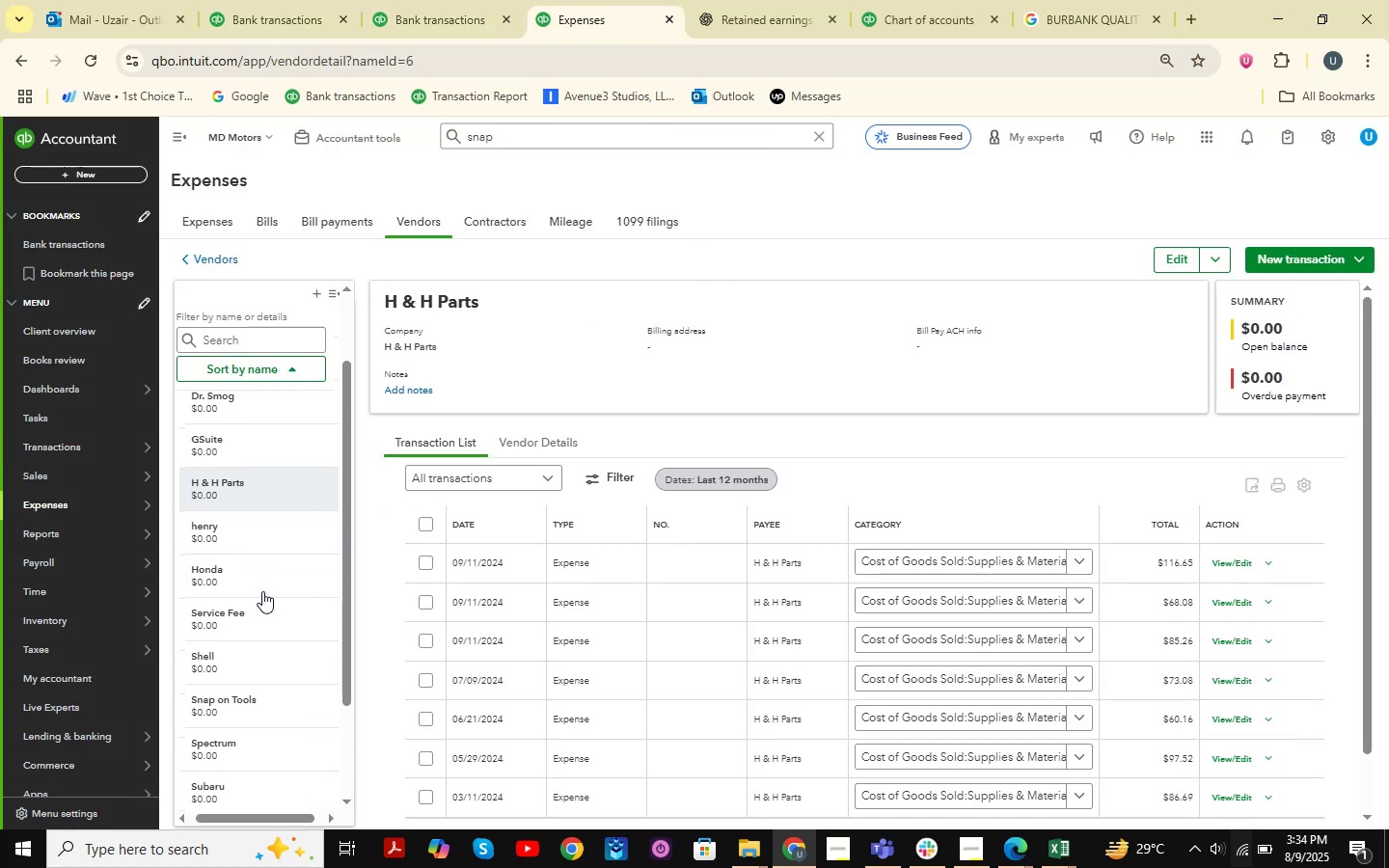 
scroll: coordinate [241, 497], scroll_direction: up, amount: 1.0
 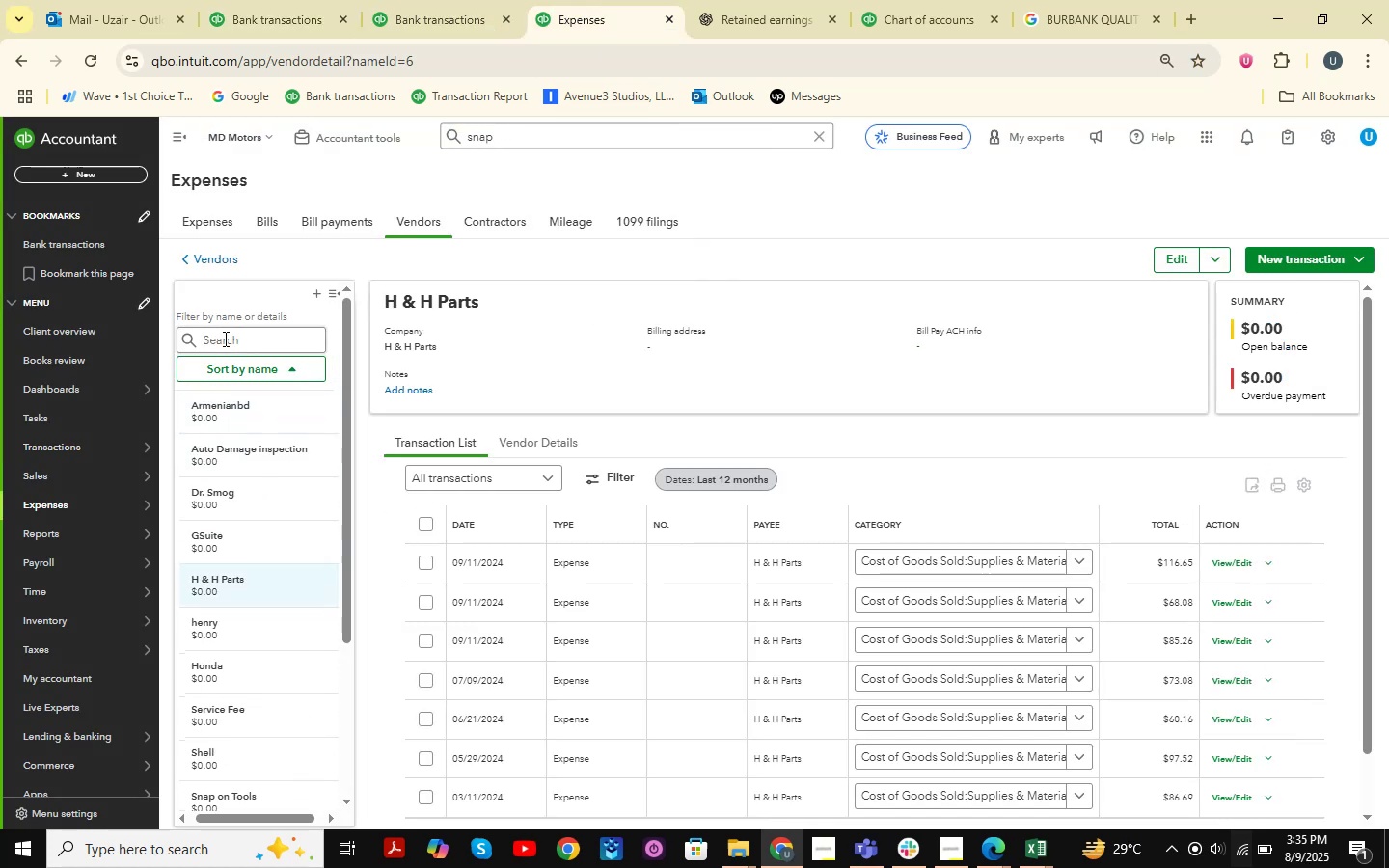 
left_click([232, 348])
 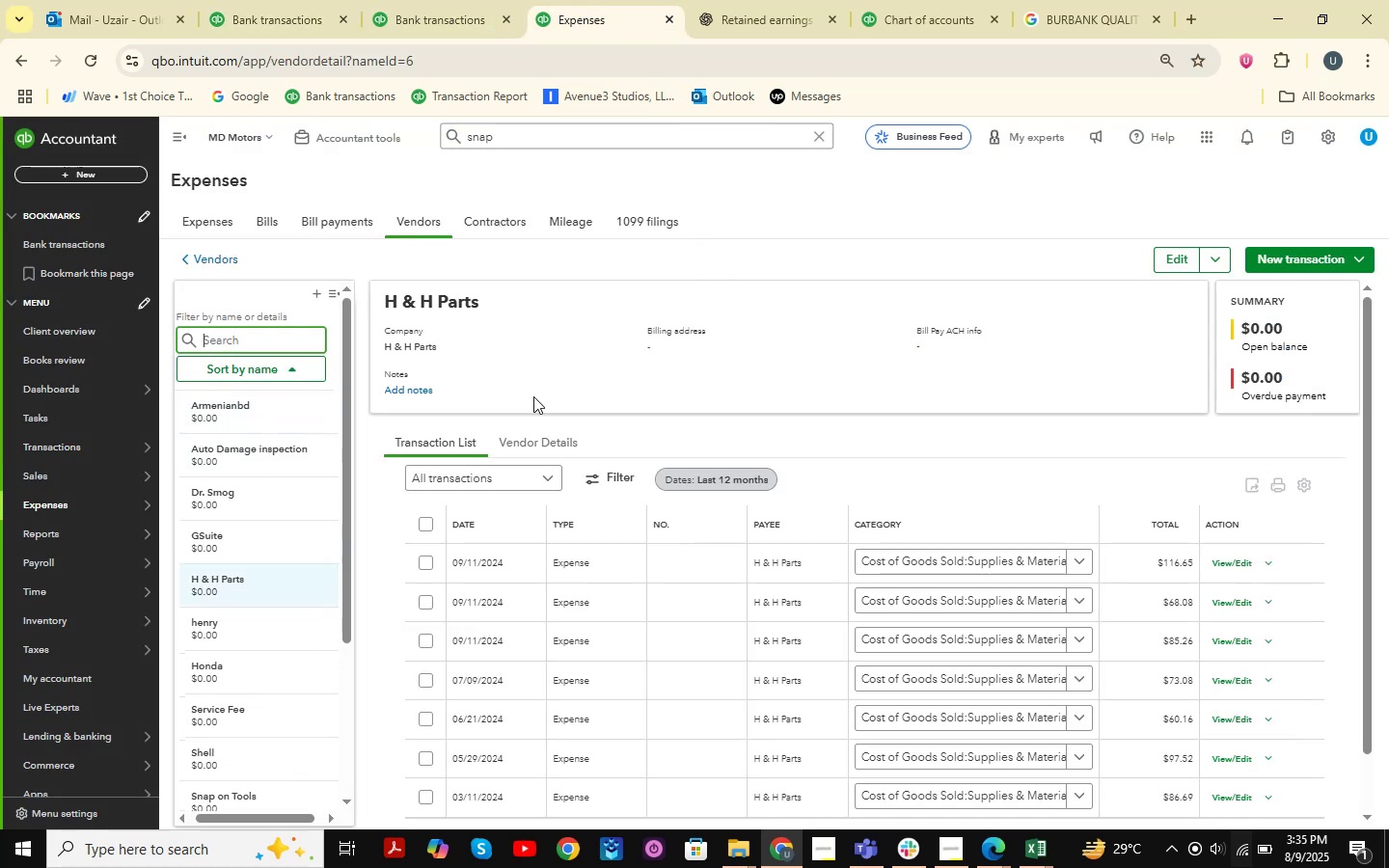 
type(world )
 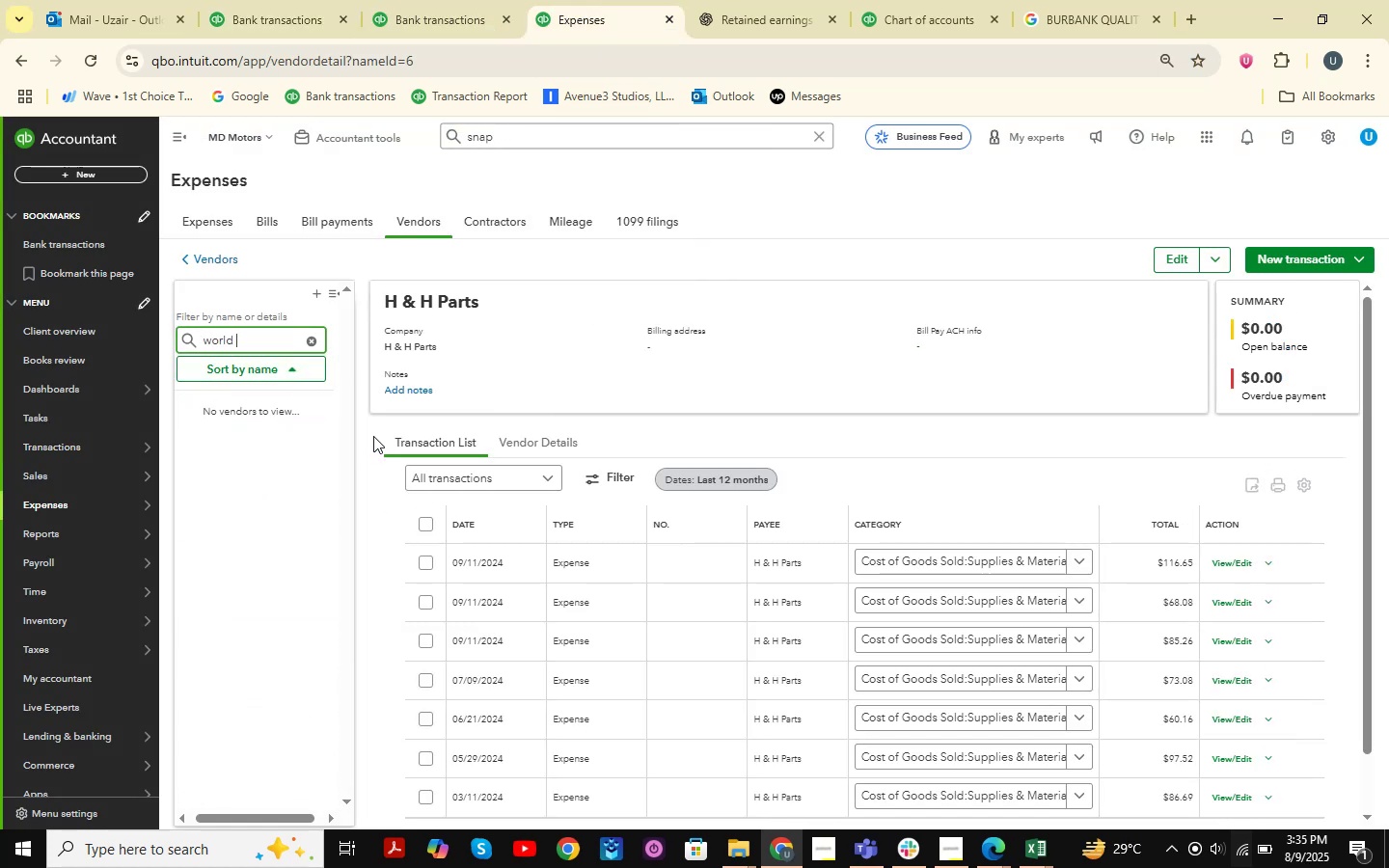 
key(Backspace)
key(Backspace)
key(Backspace)
key(Backspace)
key(Backspace)
key(Backspace)
key(Backspace)
type(pac)
key(Backspace)
key(Backspace)
key(Backspace)
key(Backspace)
key(Backspace)
key(Backspace)
 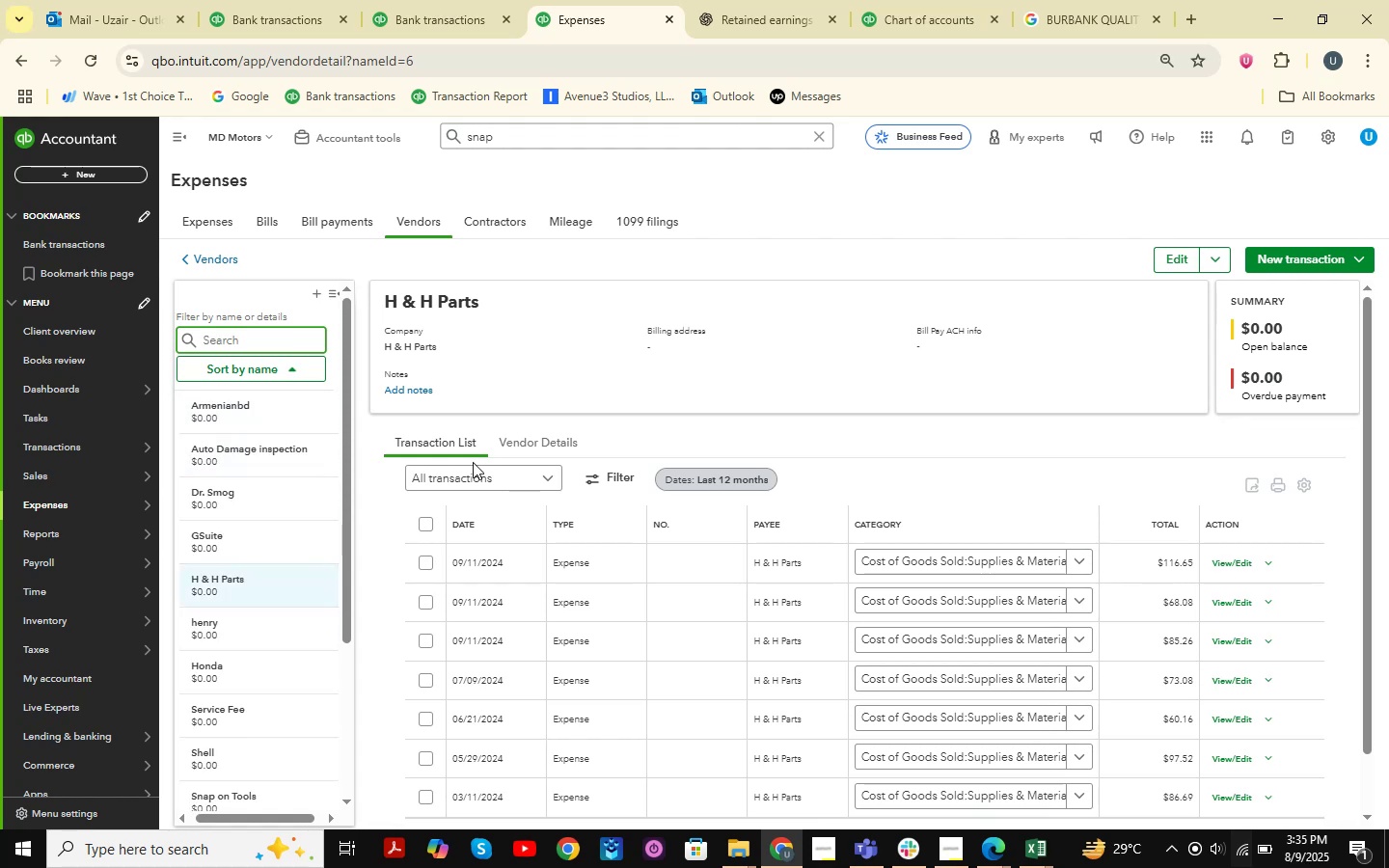 
scroll: coordinate [291, 630], scroll_direction: down, amount: 11.0
 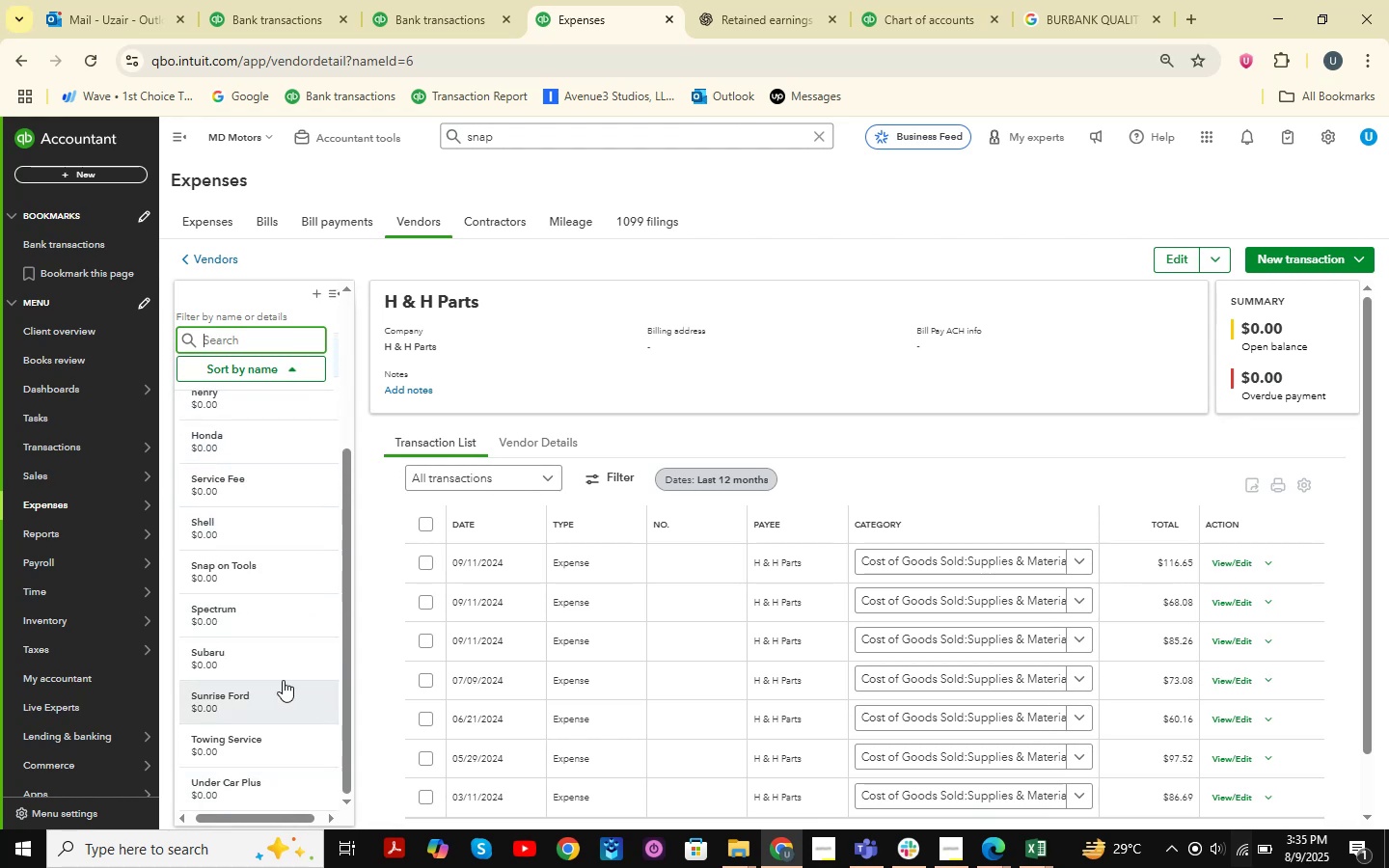 
scroll: coordinate [272, 605], scroll_direction: up, amount: 2.0
 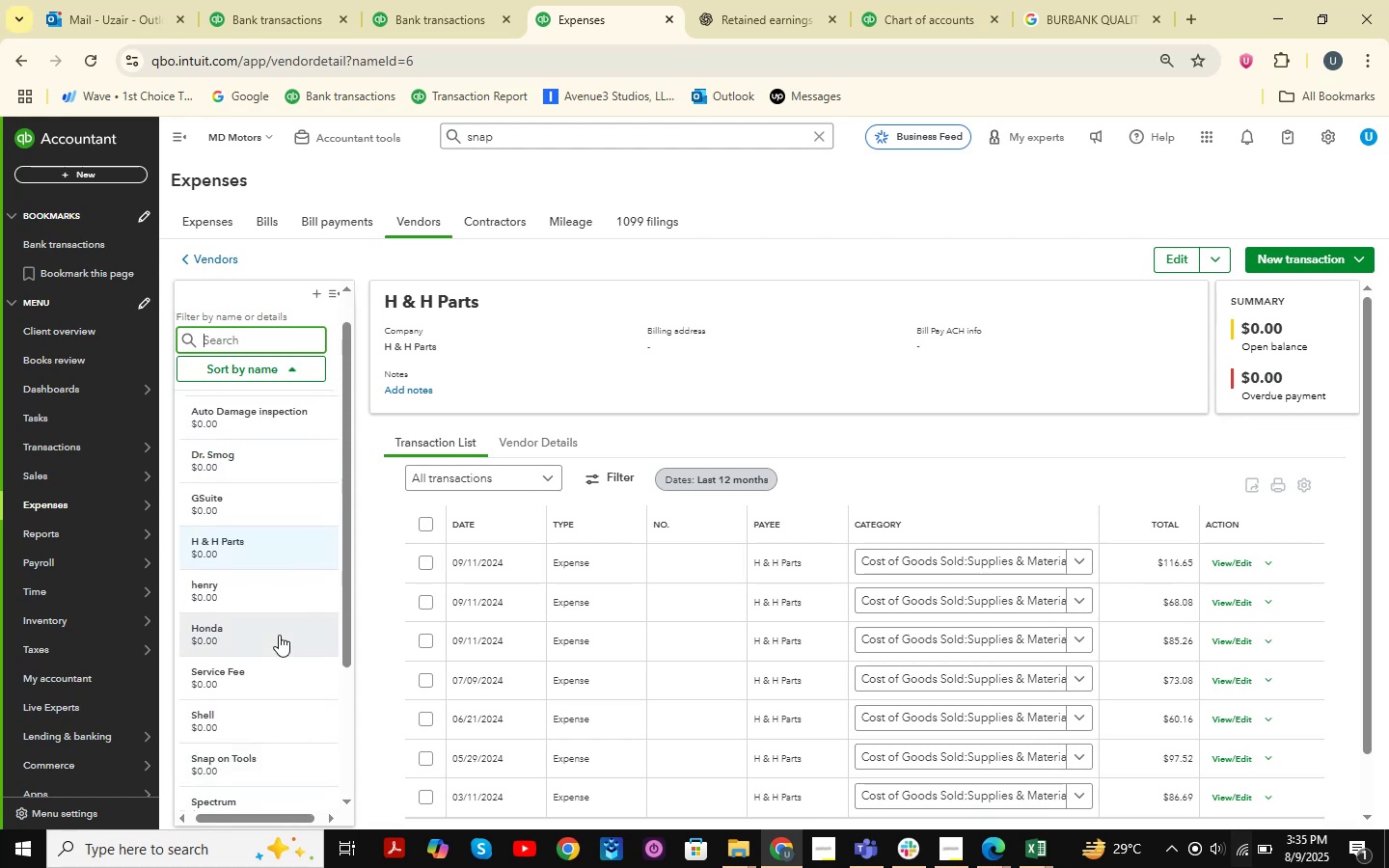 
scroll: coordinate [279, 635], scroll_direction: down, amount: 1.0
 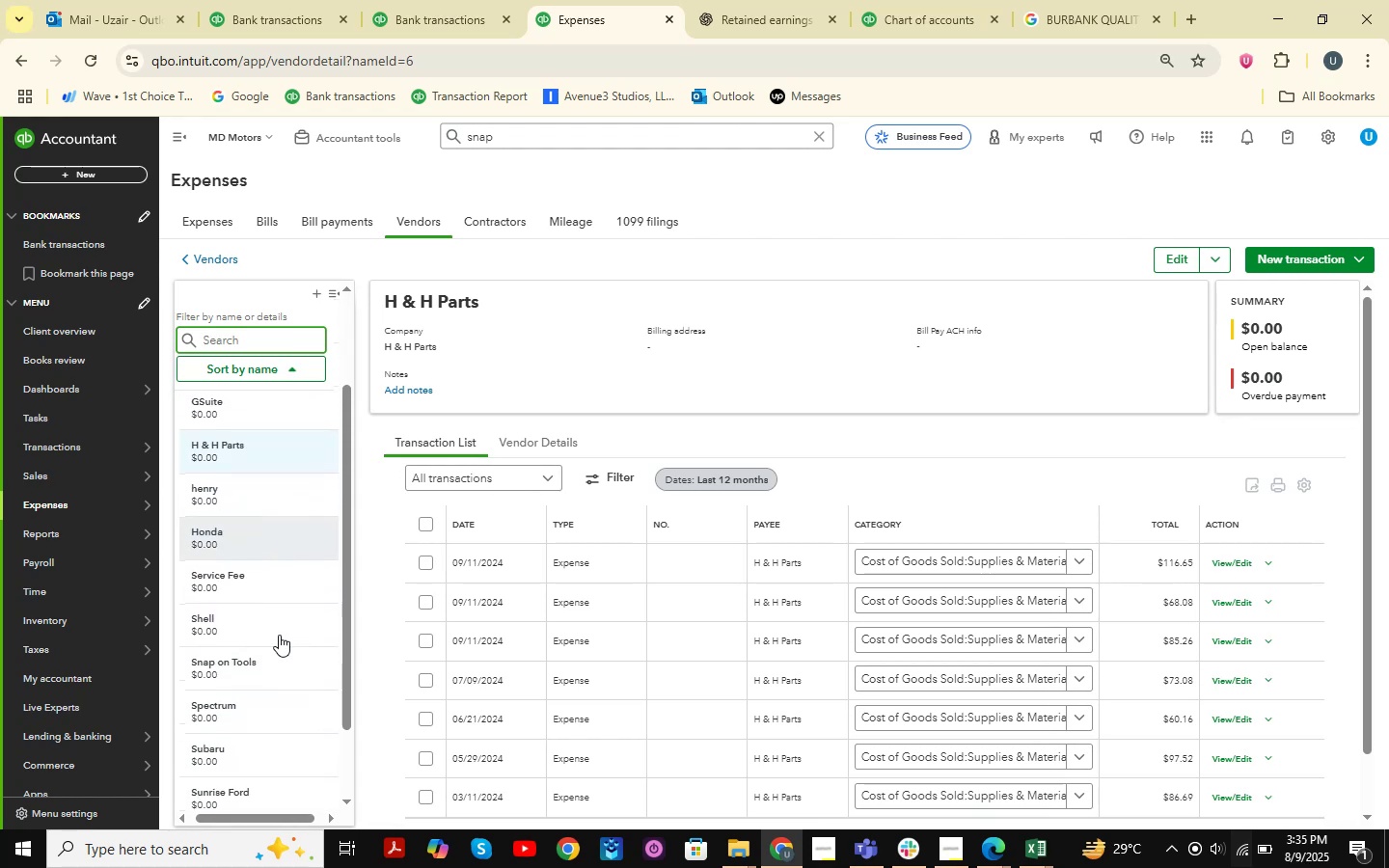 
scroll: coordinate [251, 634], scroll_direction: up, amount: 5.0
 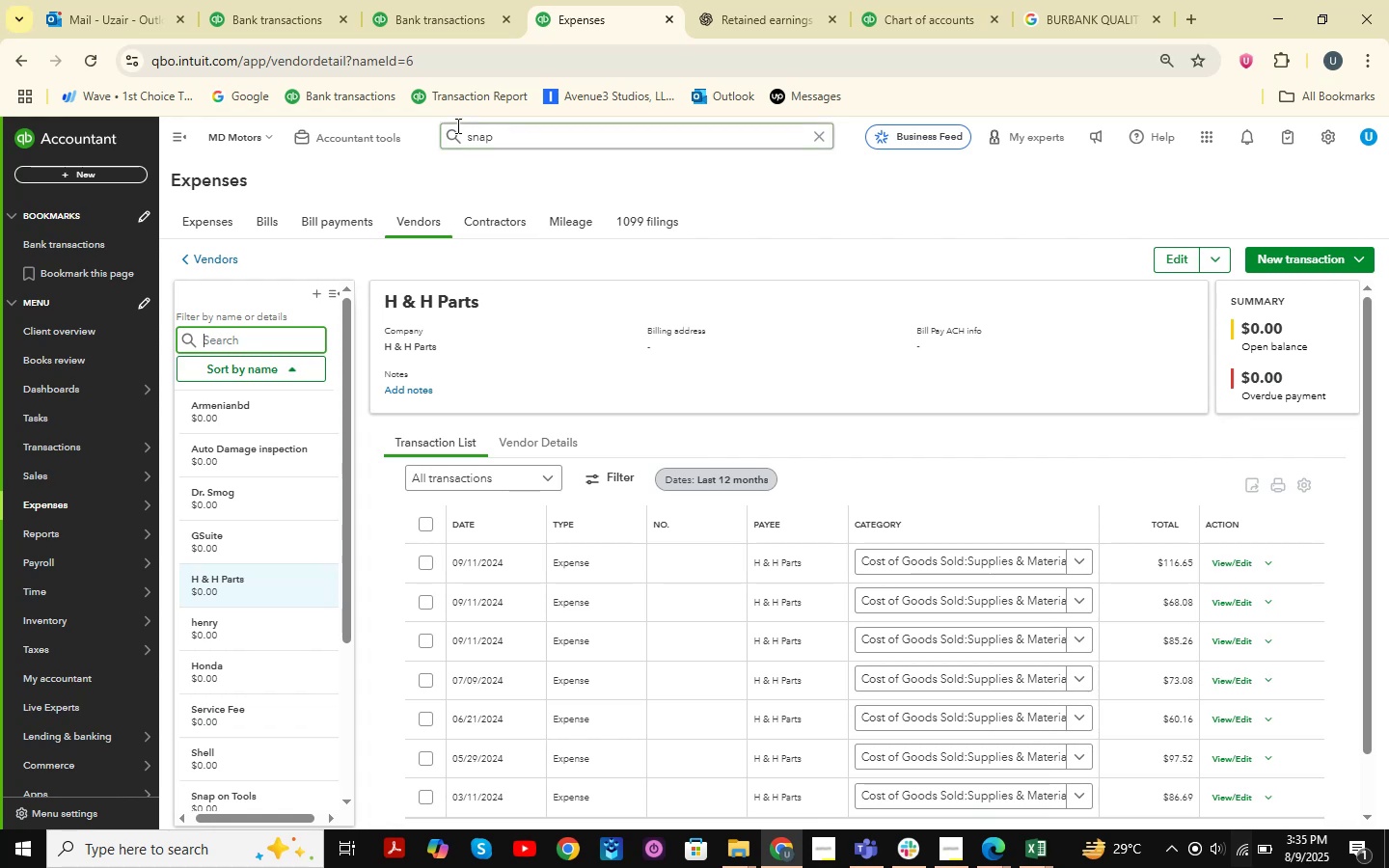 
double_click([256, 0])
 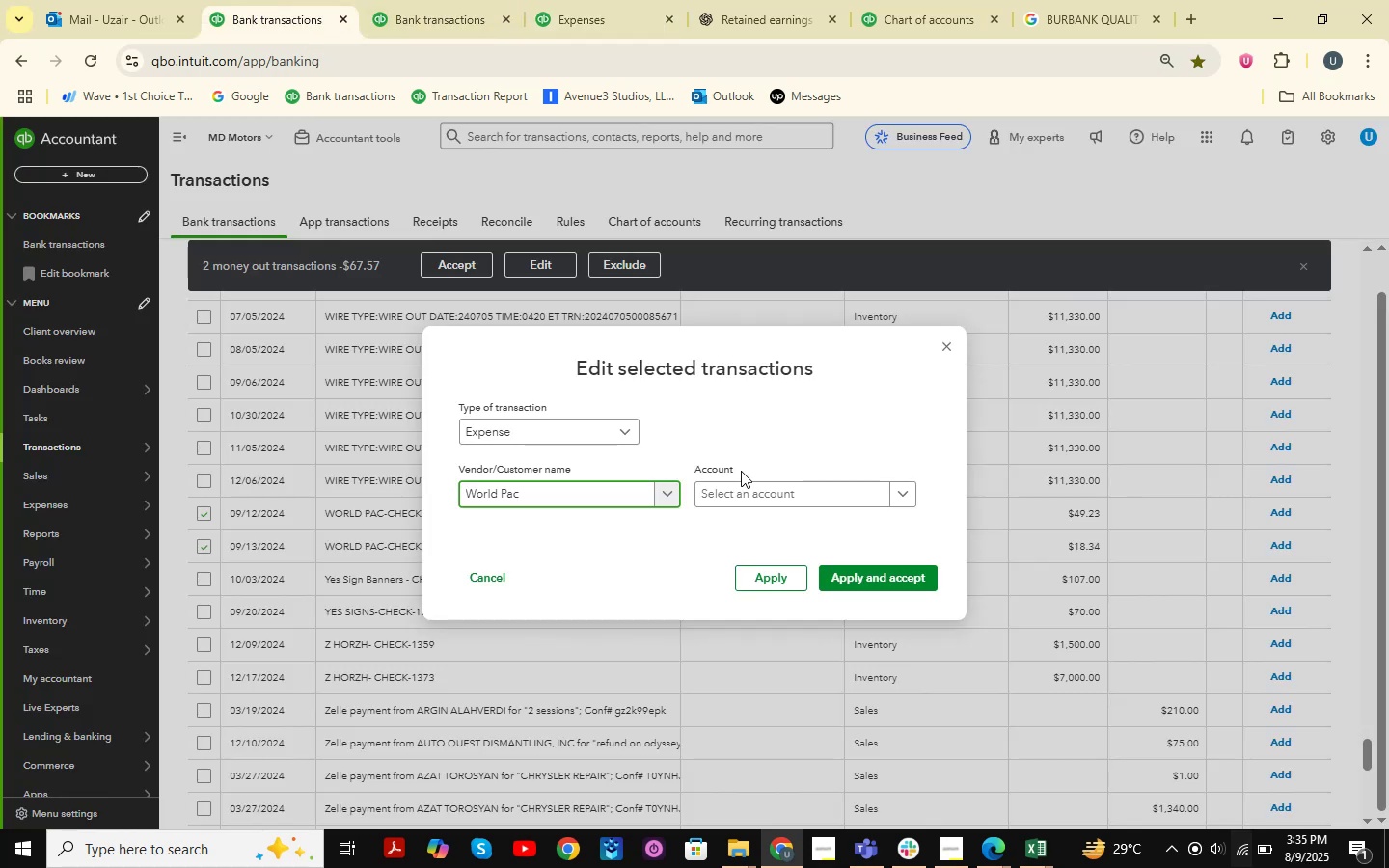 
left_click([793, 495])
 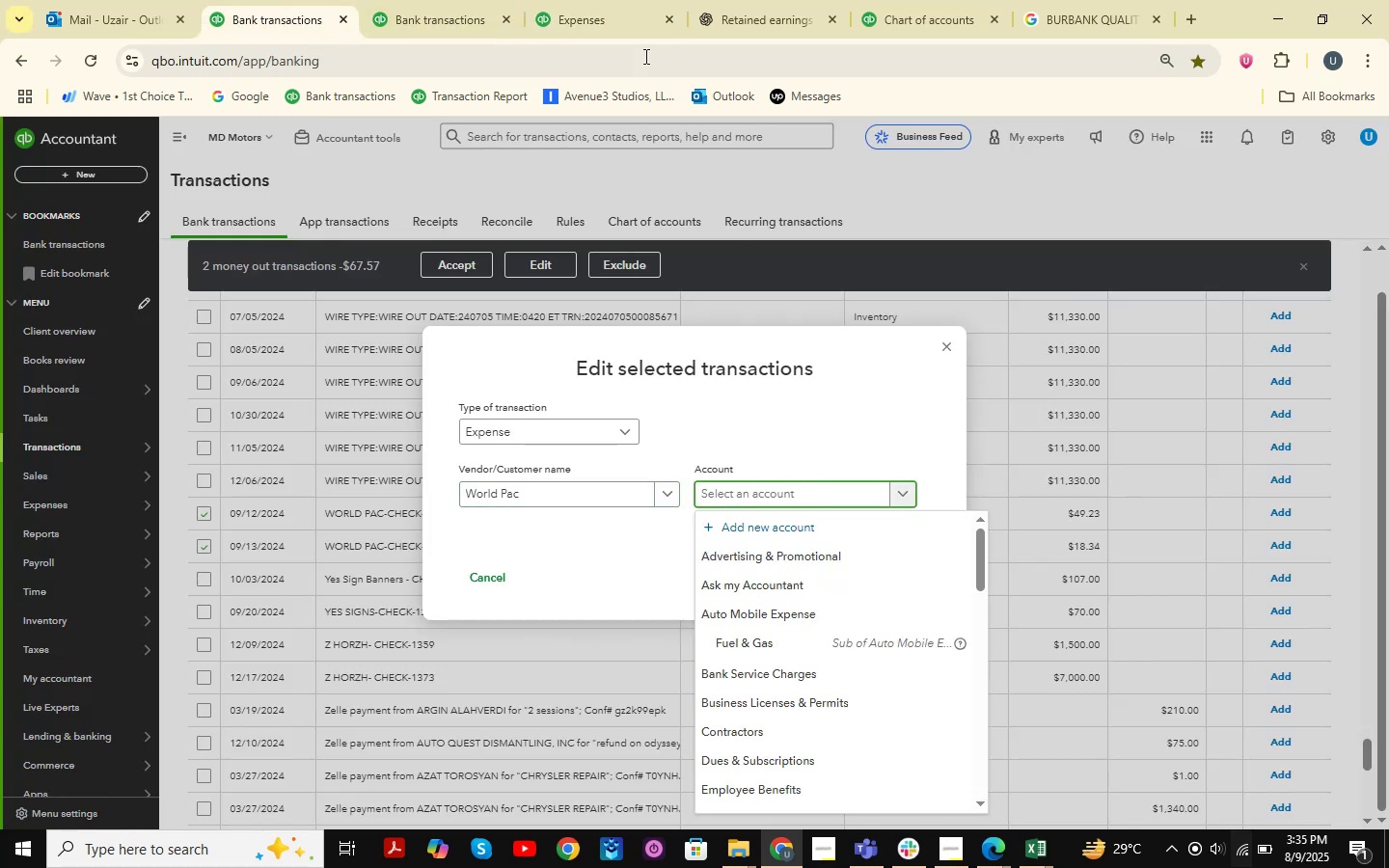 
left_click([591, 12])
 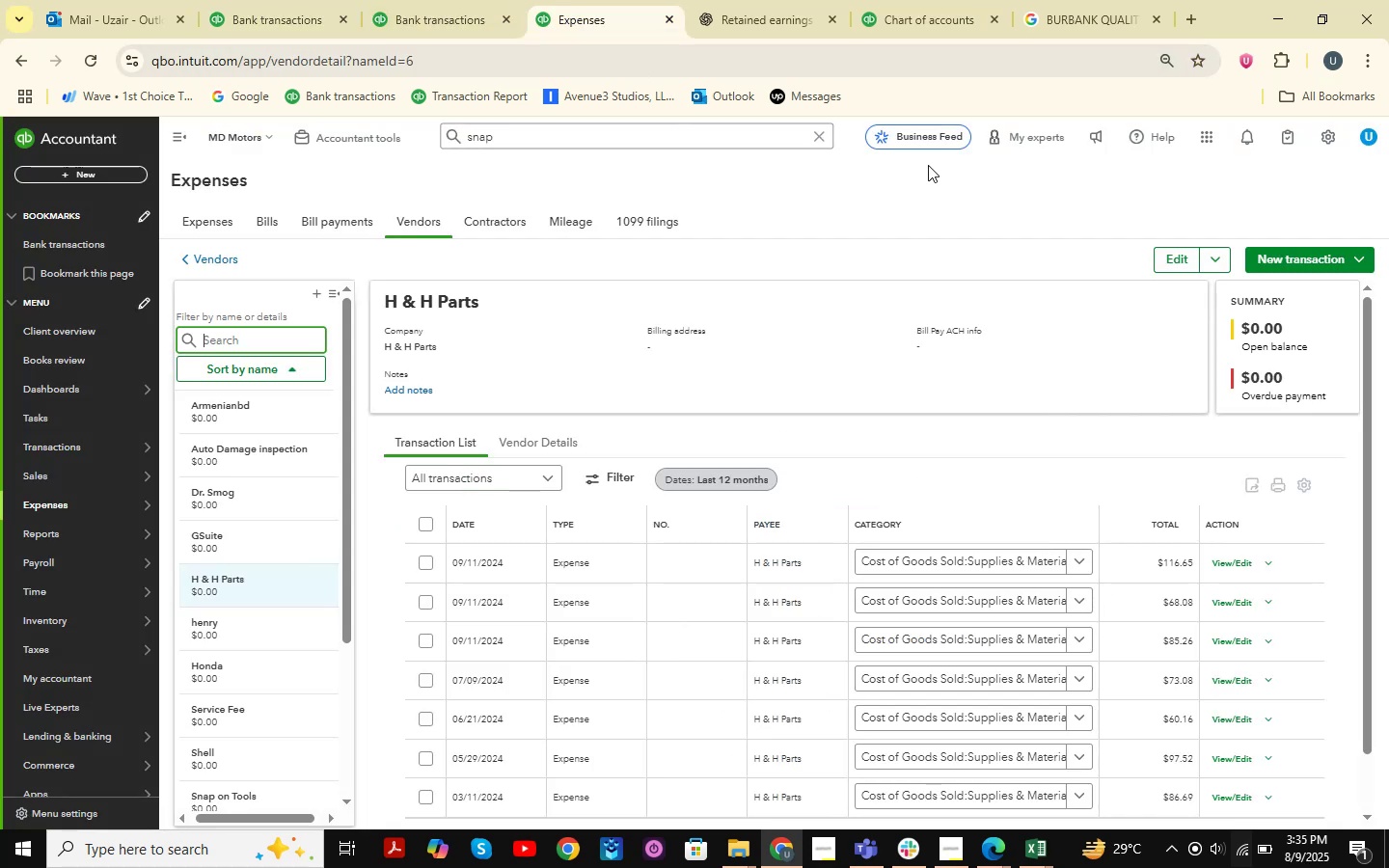 
left_click_drag(start_coordinate=[629, 127], to_coordinate=[333, 133])
 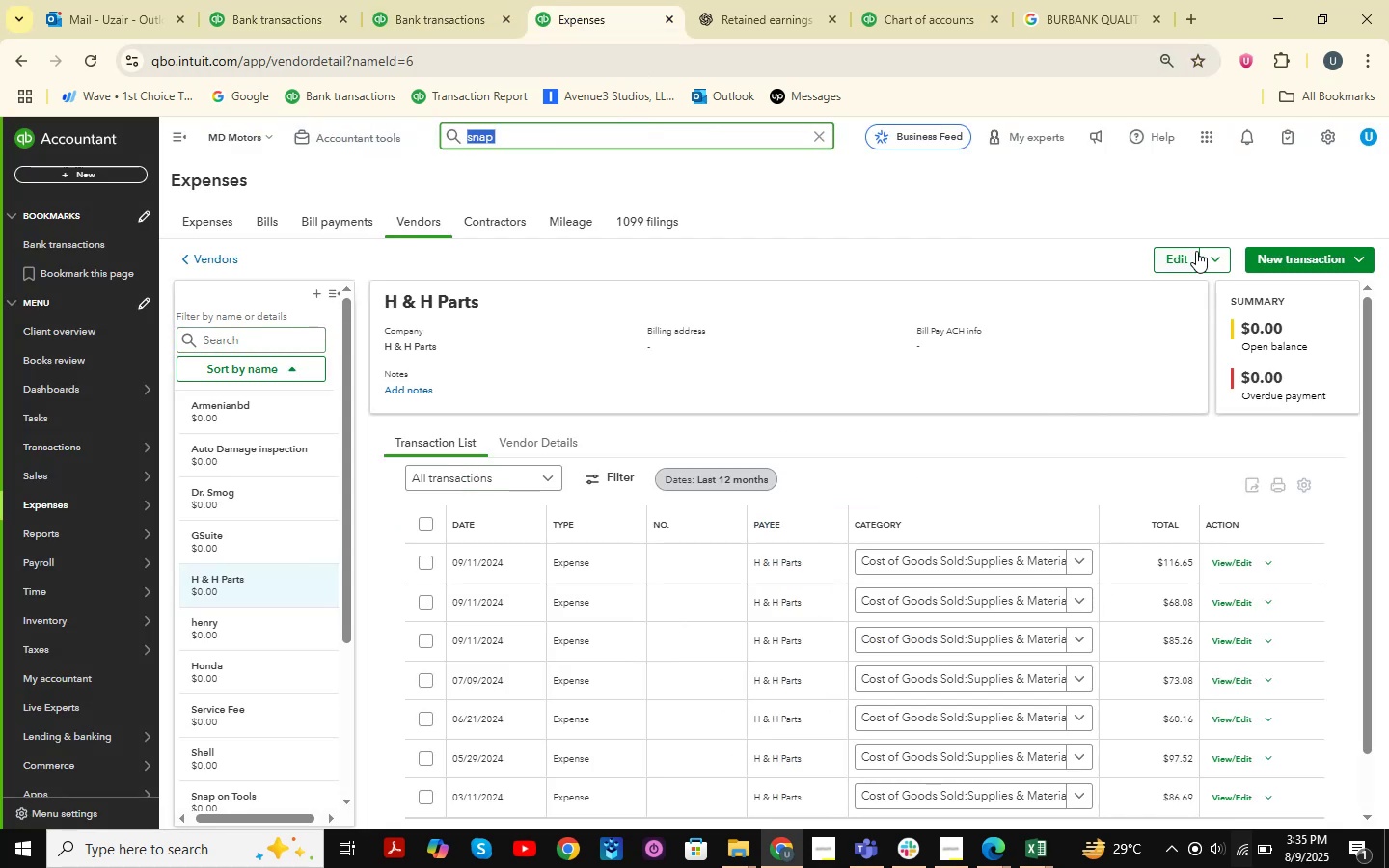 
type(world )
 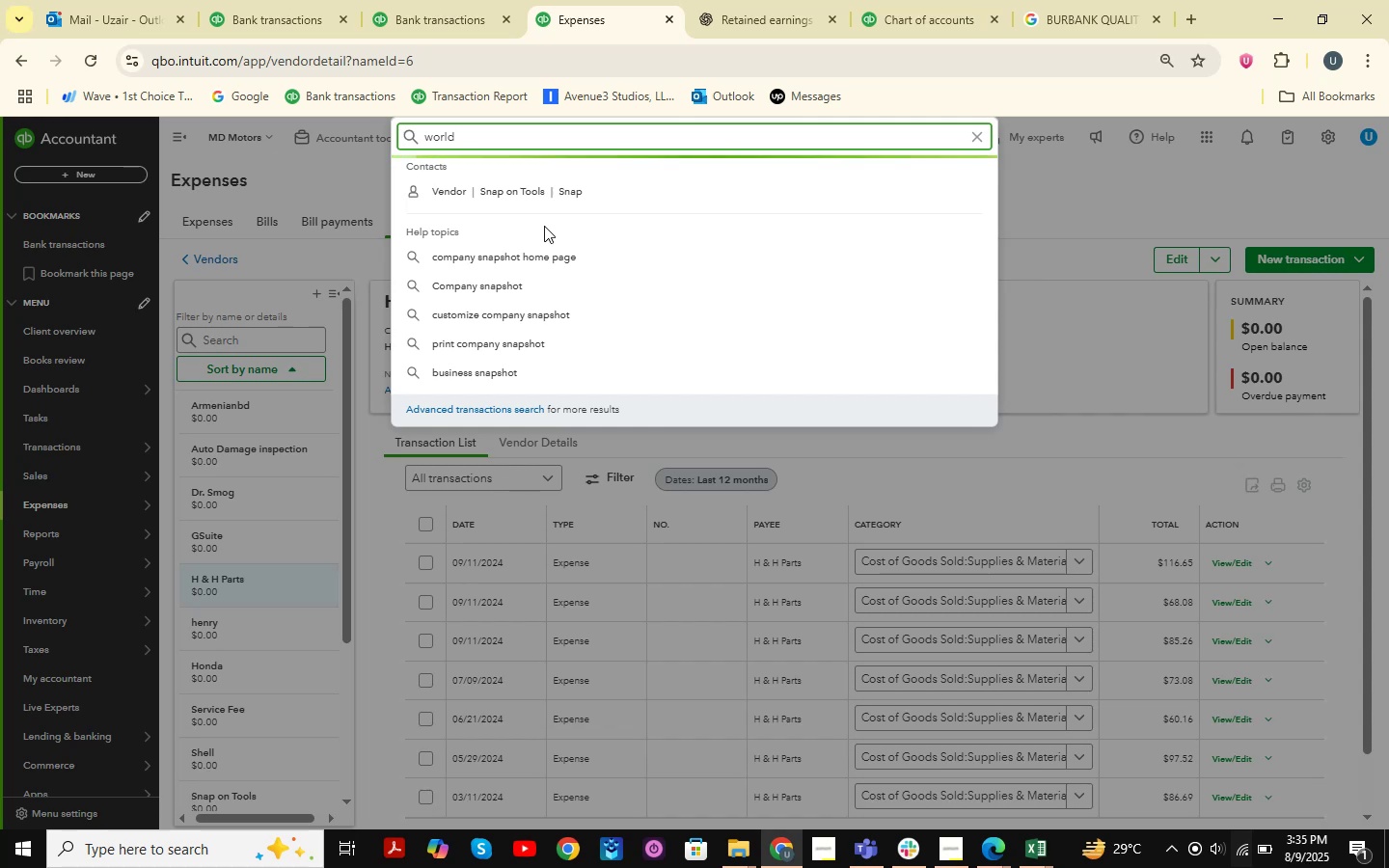 
wait(5.46)
 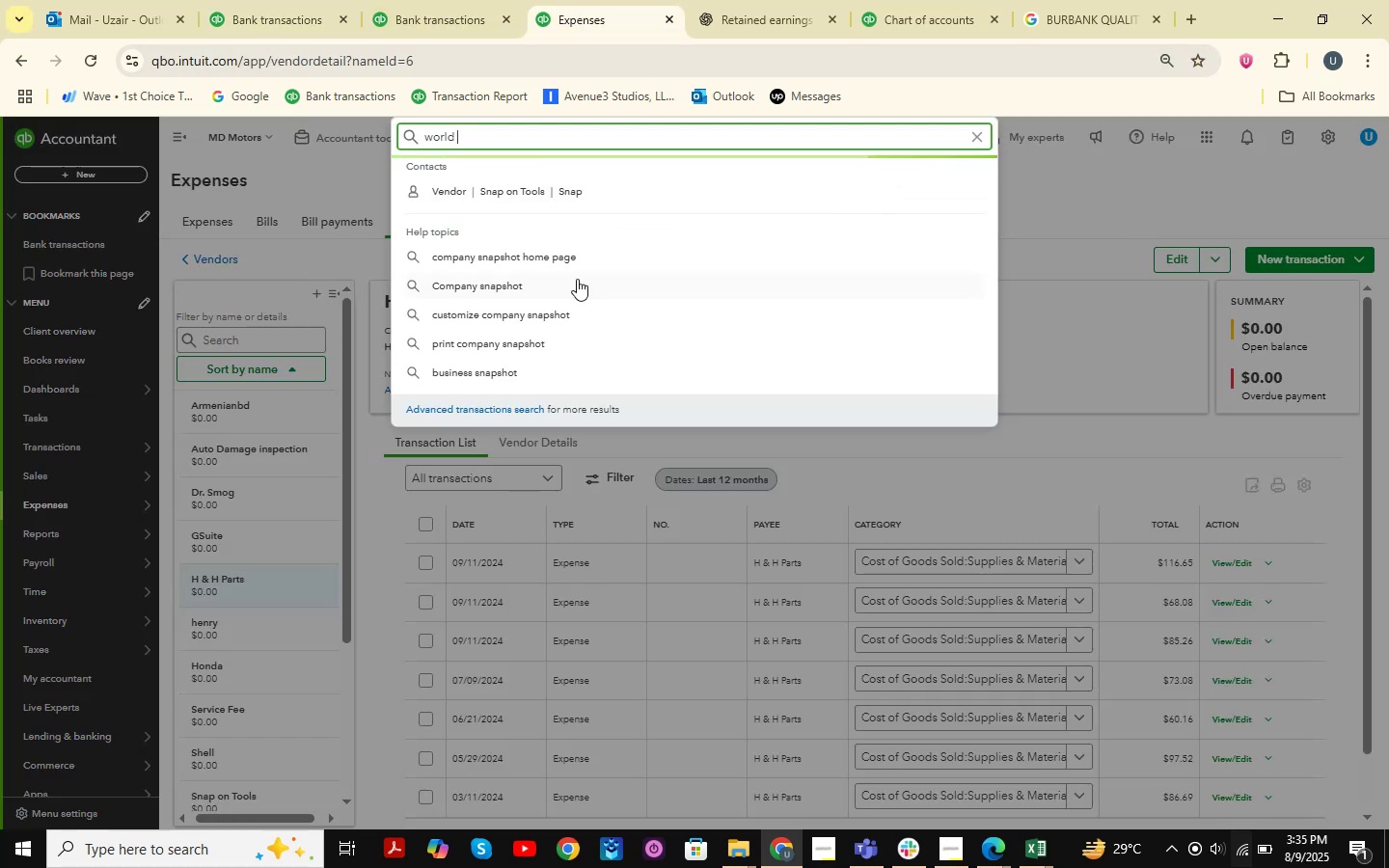 
left_click([608, 192])
 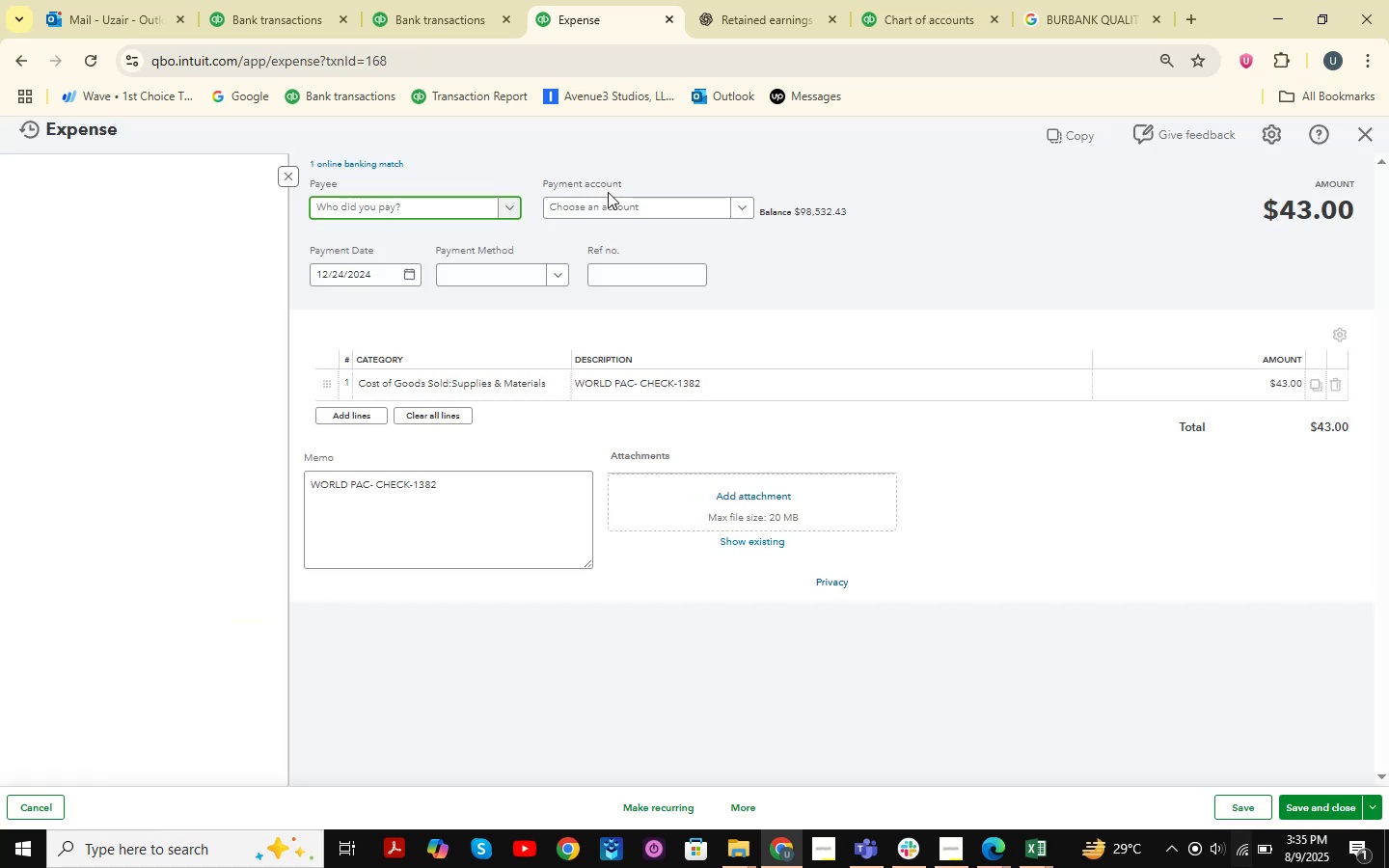 
wait(6.87)
 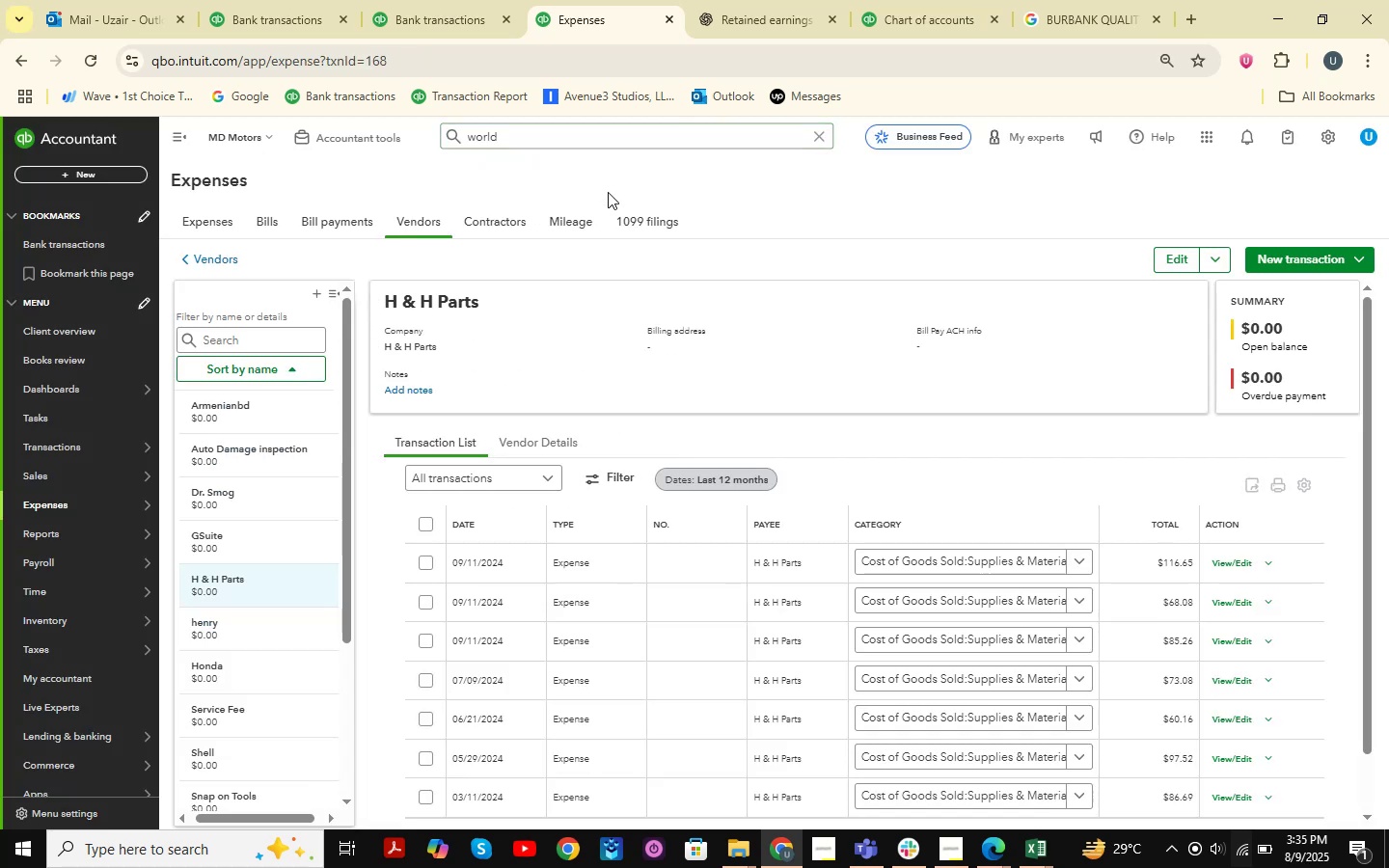 
left_click([207, 0])
 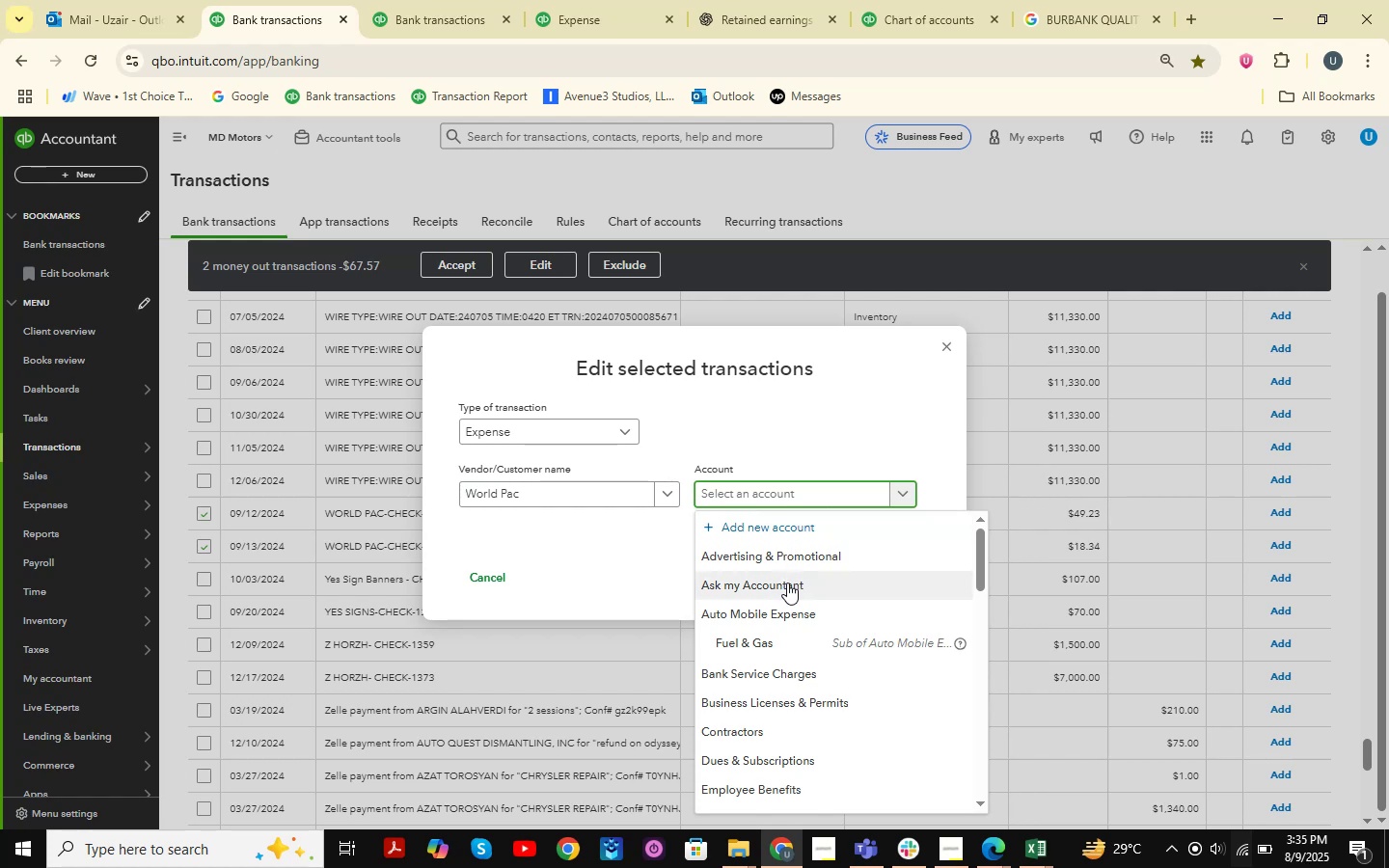 
scroll: coordinate [805, 648], scroll_direction: down, amount: 2.0
 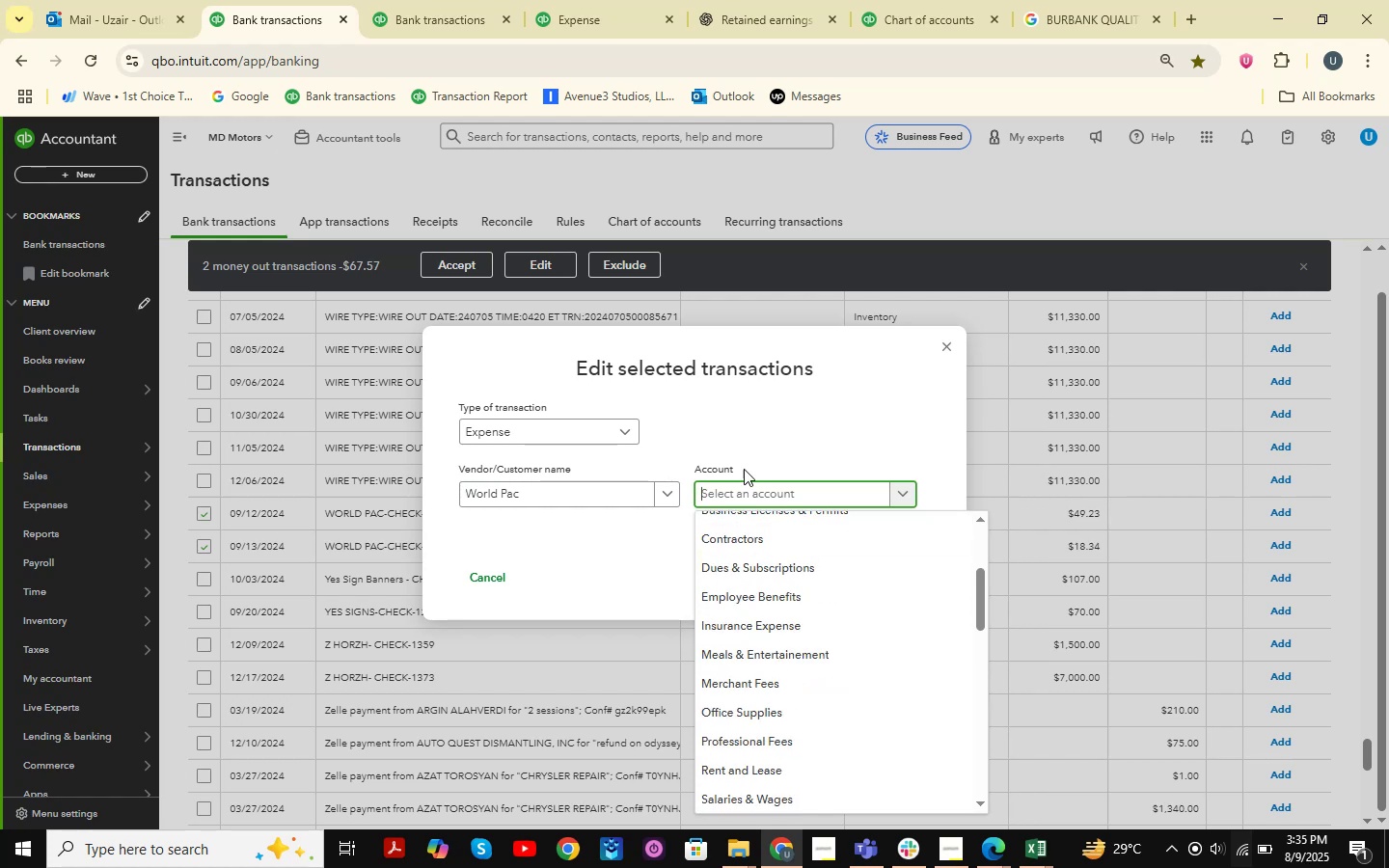 
type(supplei)
key(Backspace)
key(Backspace)
type(is )
key(Backspace)
key(Backspace)
type(es)
 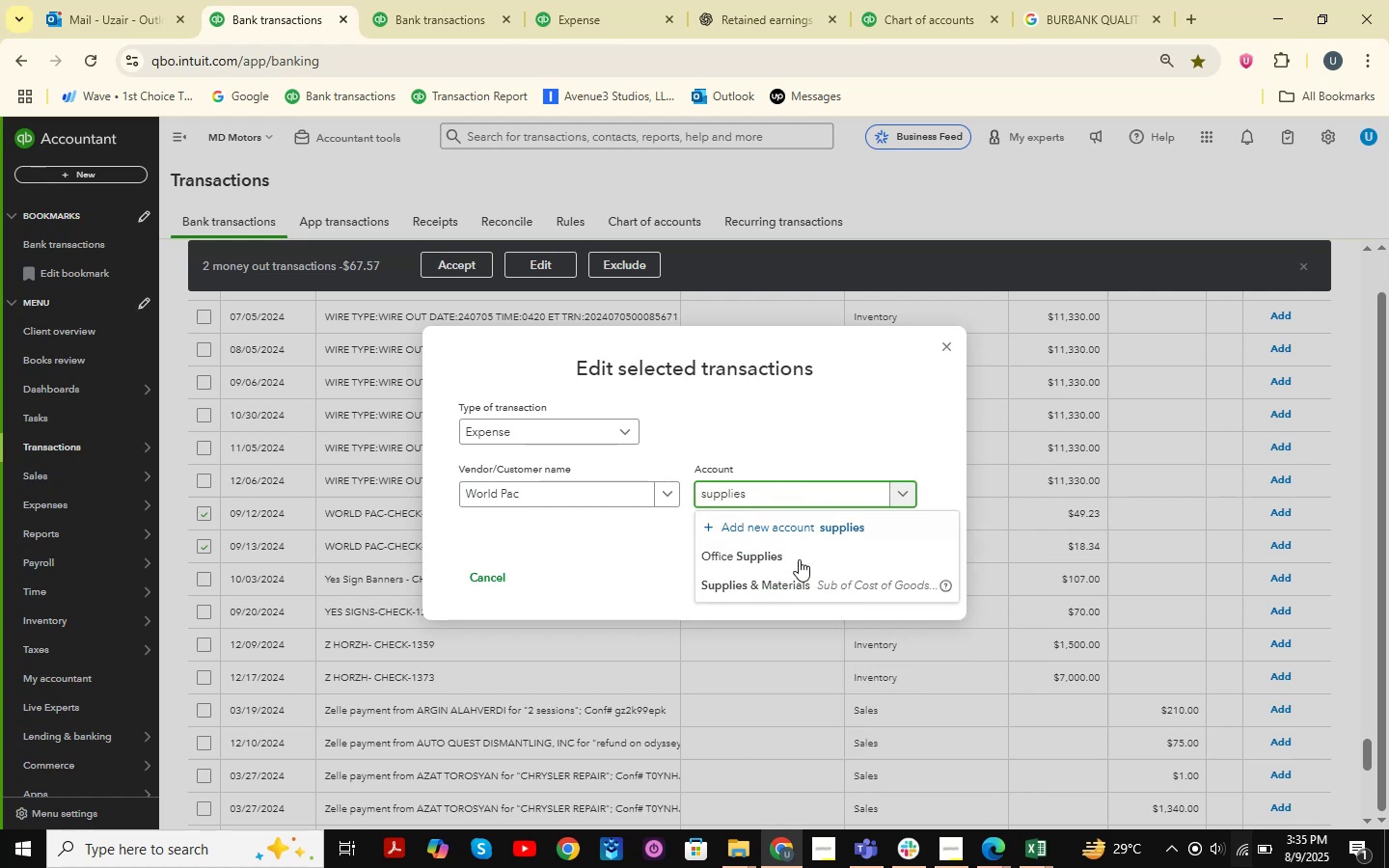 
left_click([805, 582])
 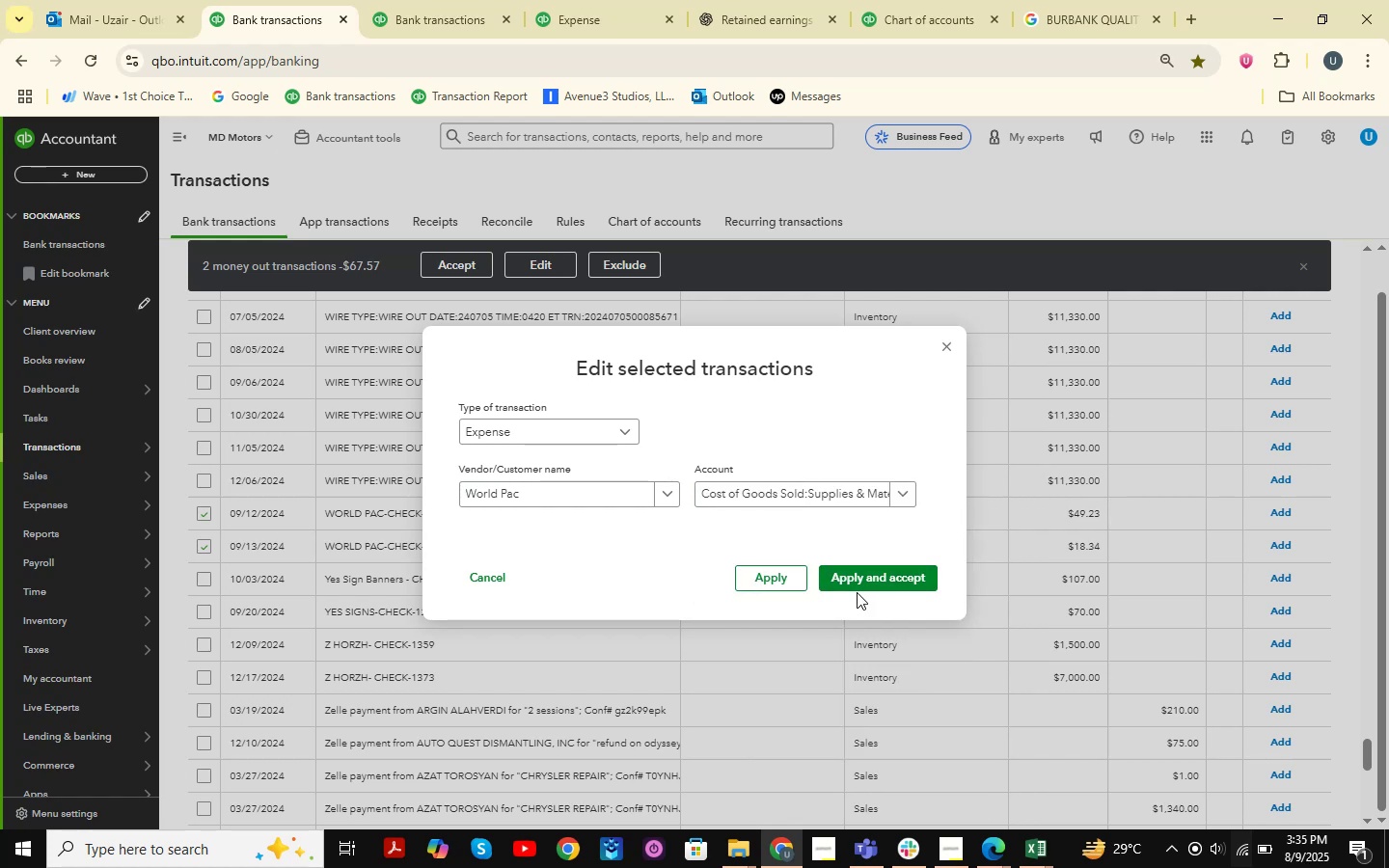 
left_click([882, 577])
 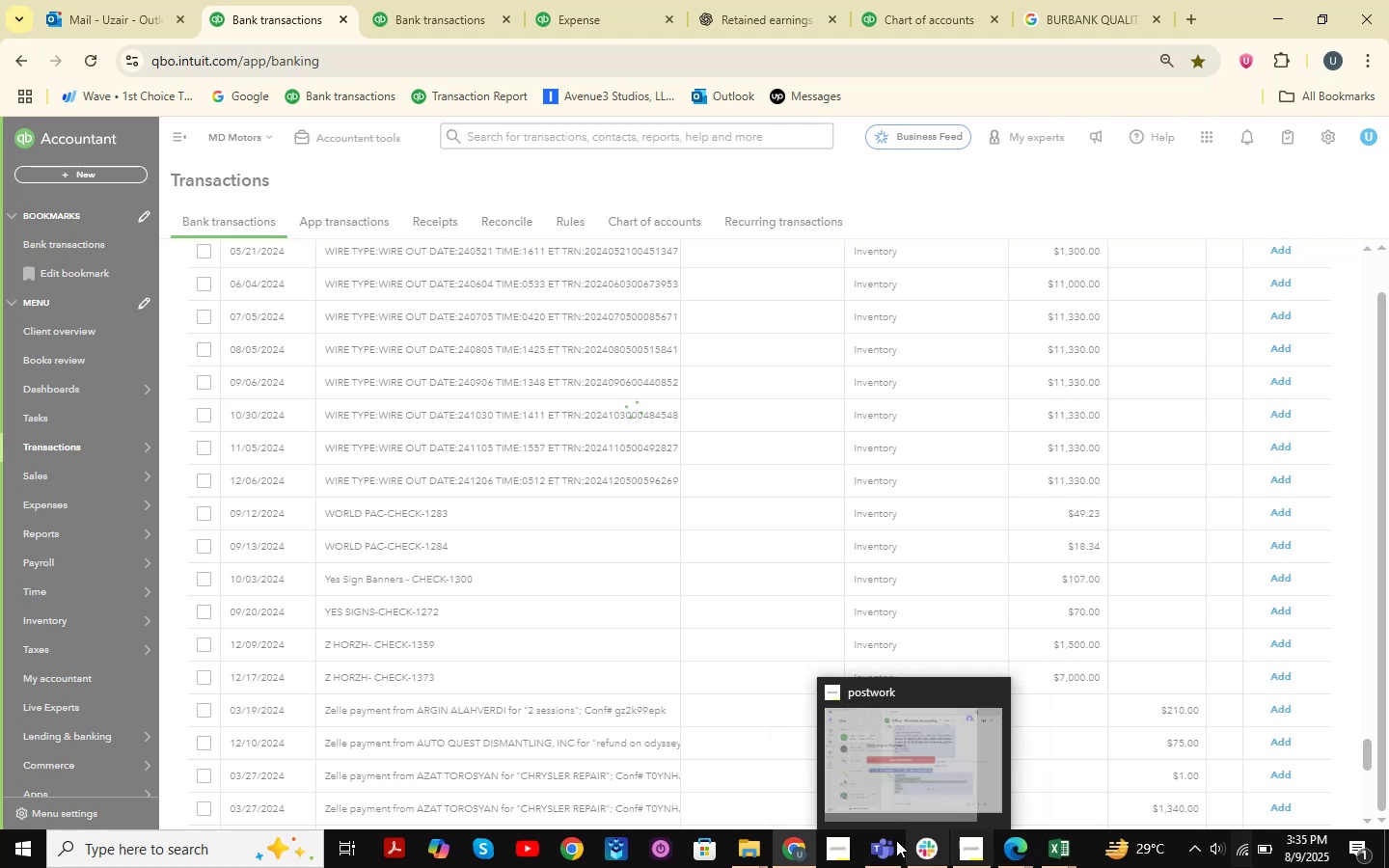 
left_click([928, 844])
 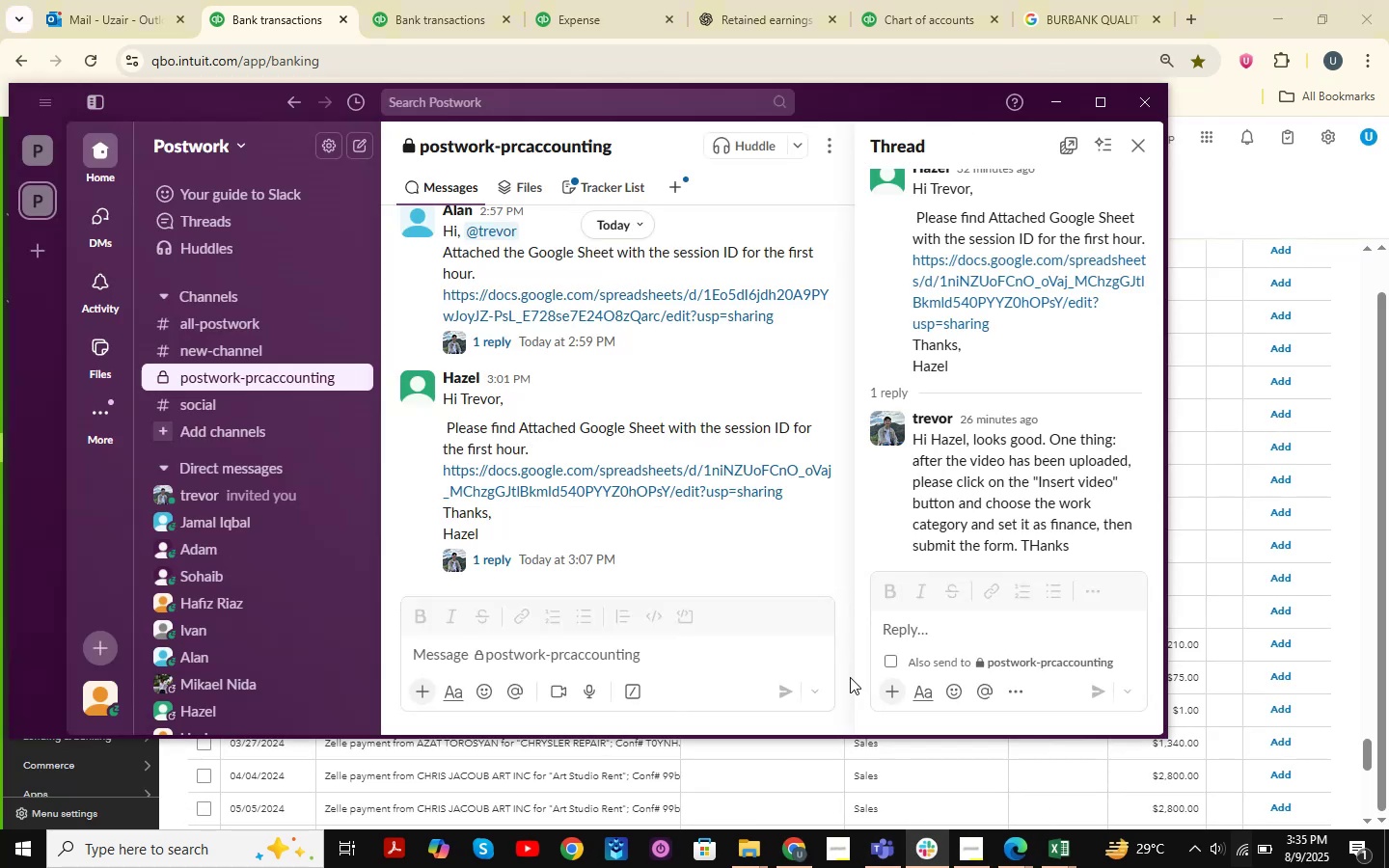 
scroll: coordinate [776, 476], scroll_direction: down, amount: 4.0
 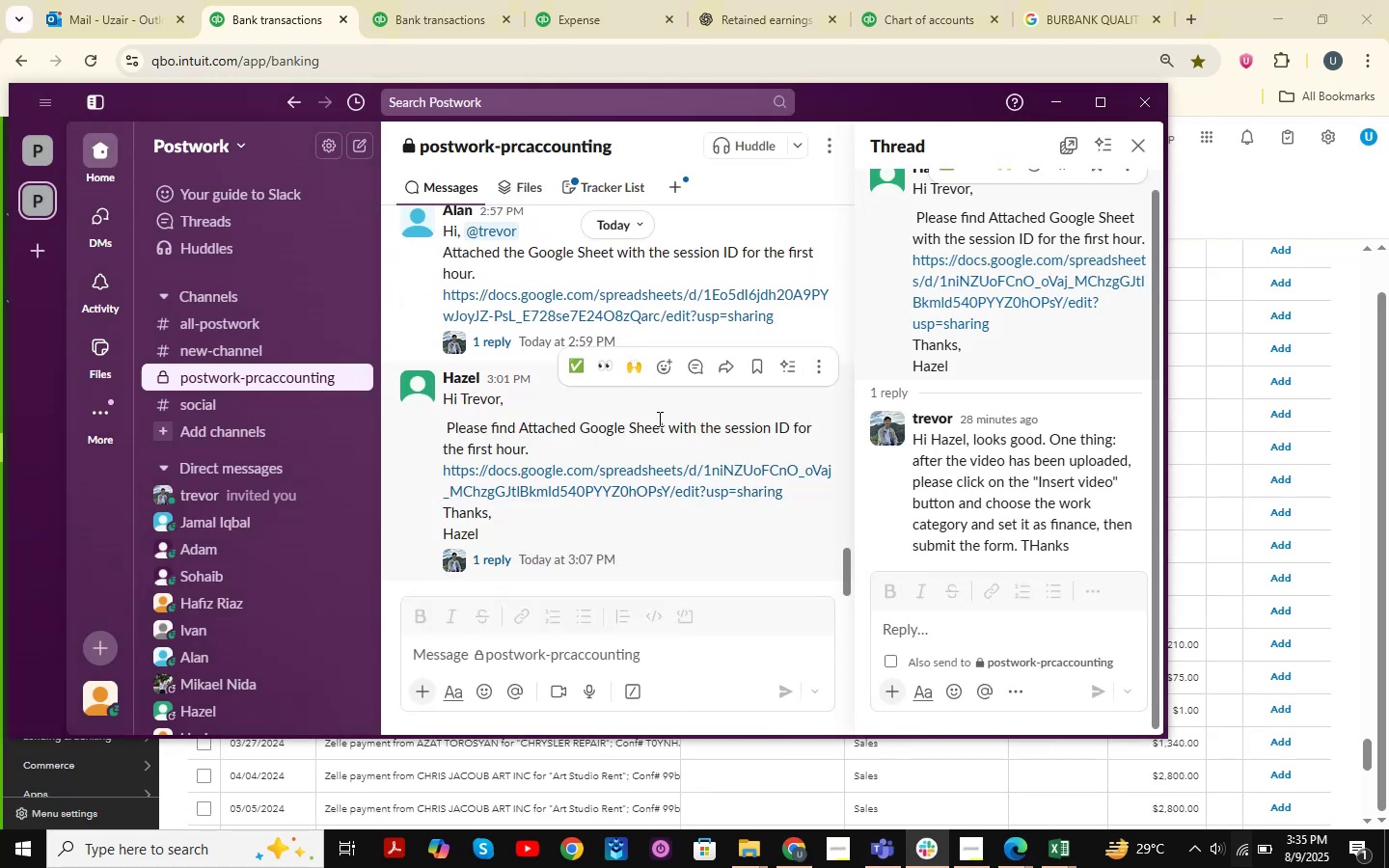 
wait(6.26)
 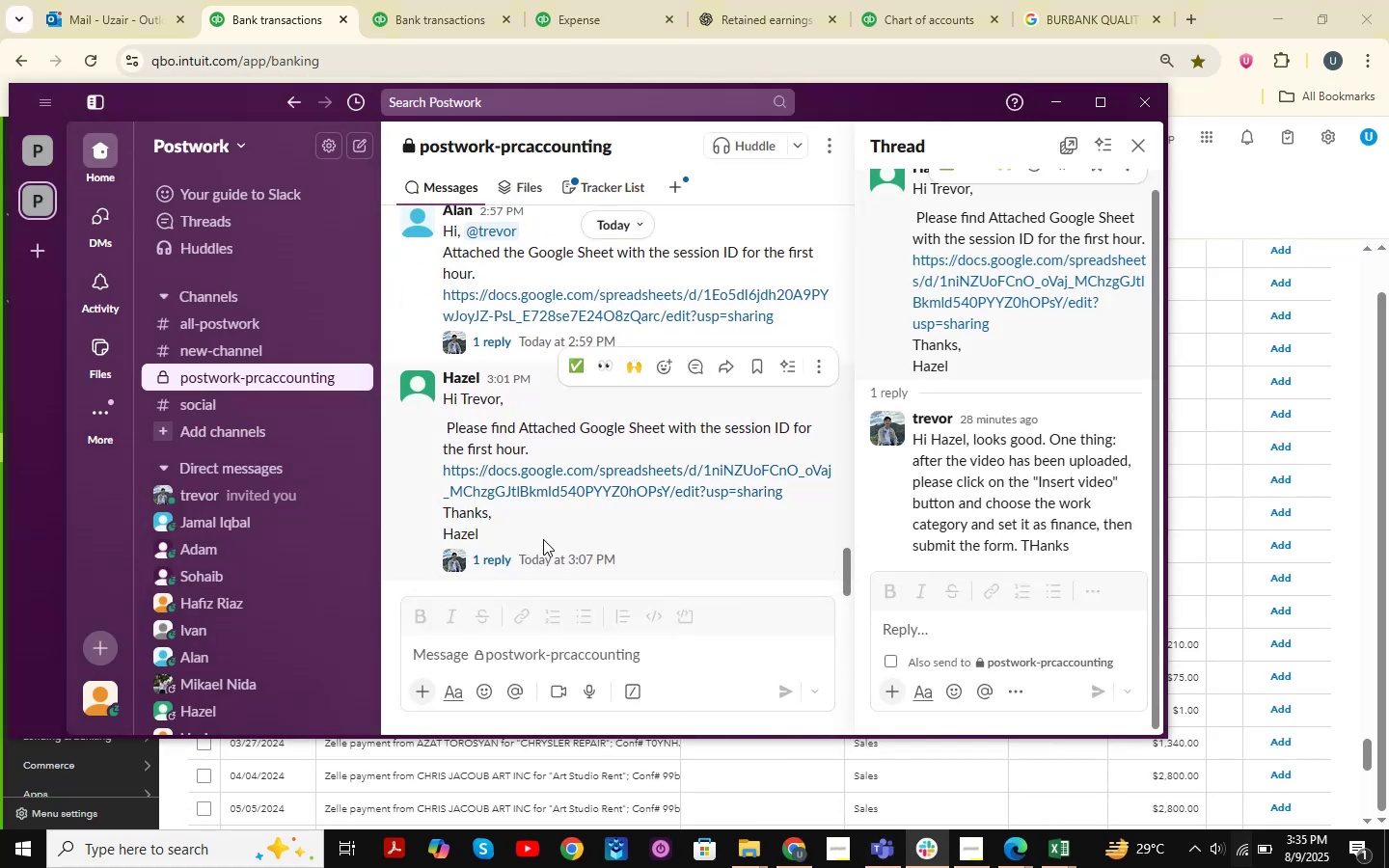 
scroll: coordinate [1019, 492], scroll_direction: down, amount: 1.0
 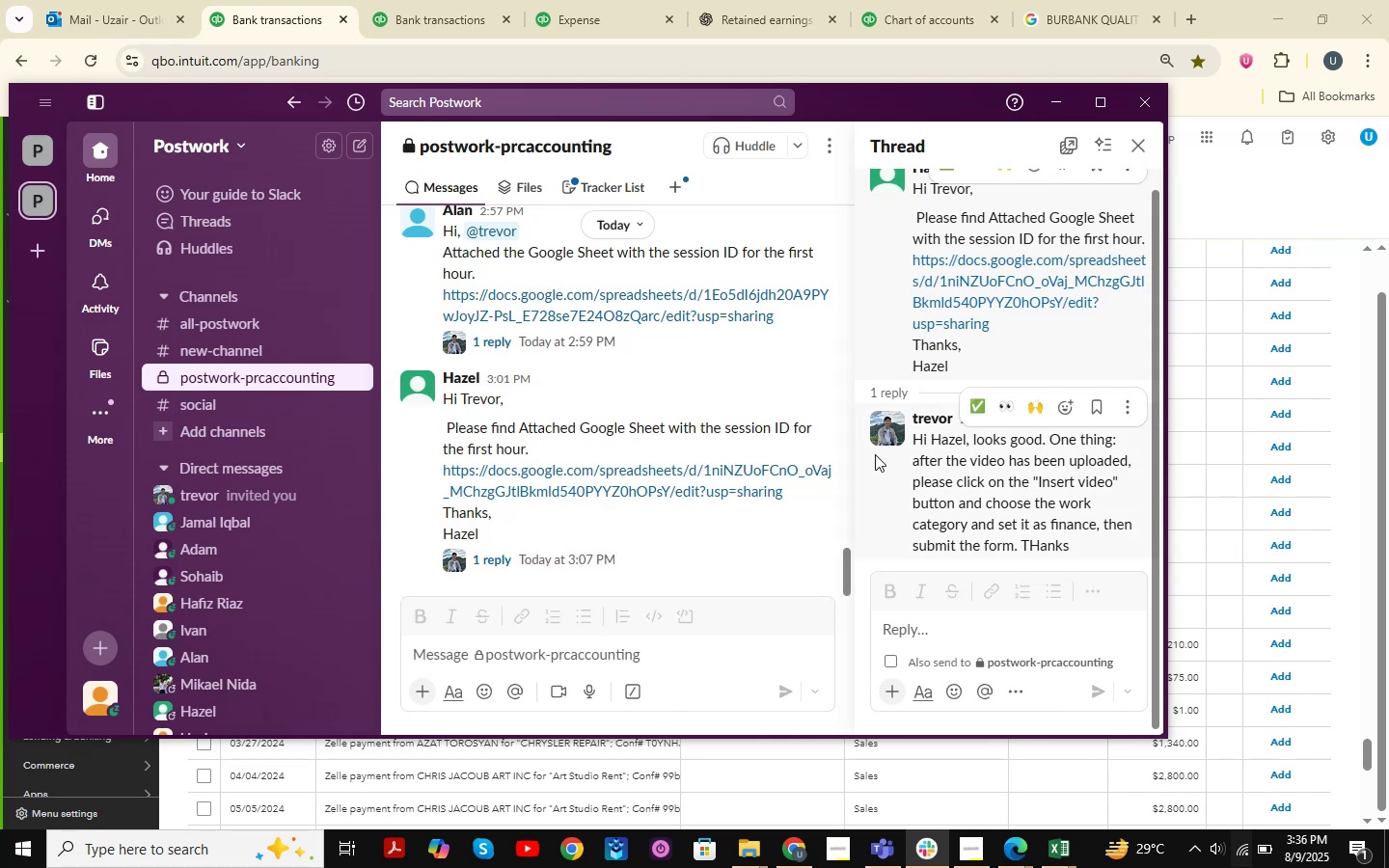 
wait(6.73)
 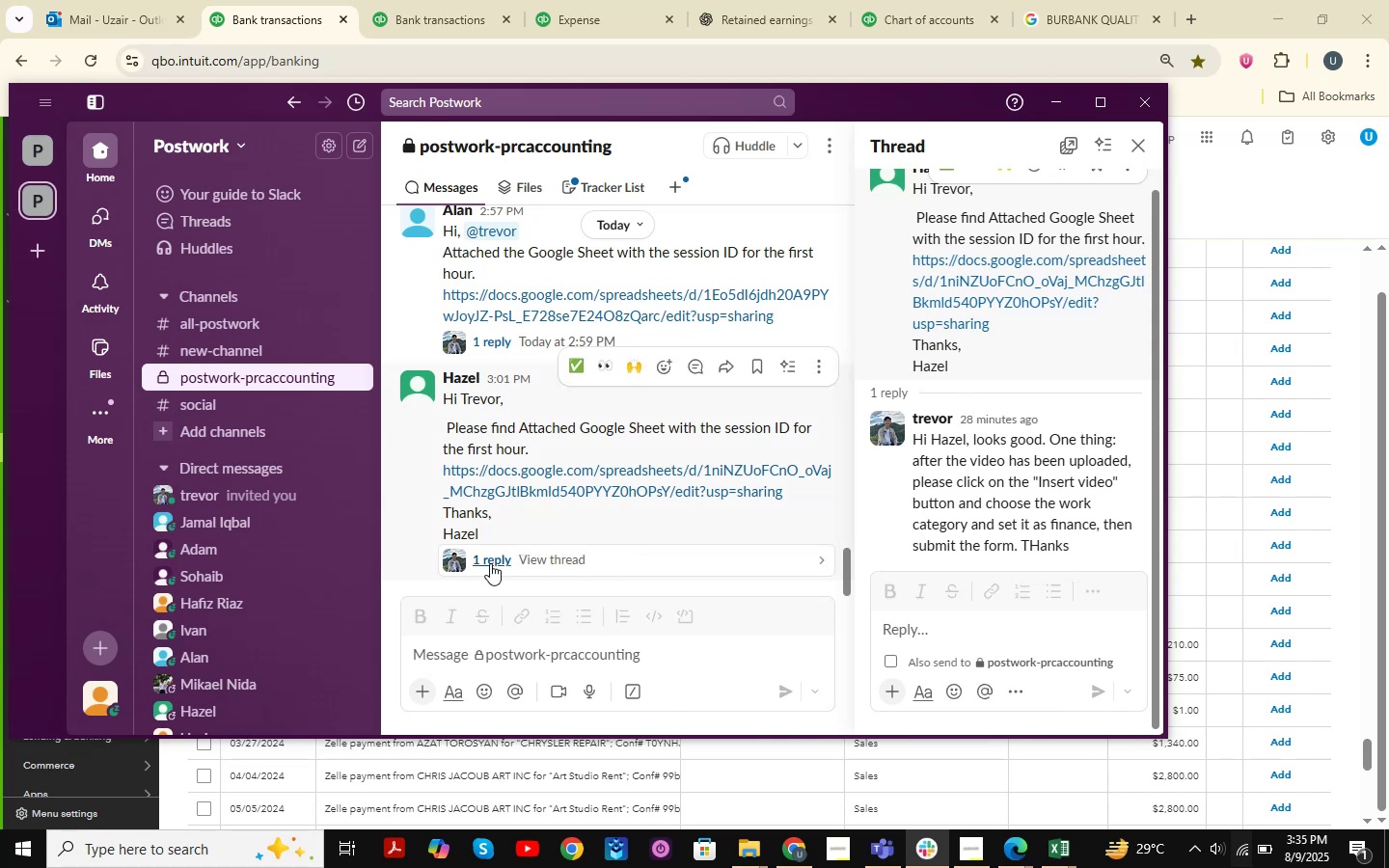 
scroll: coordinate [679, 504], scroll_direction: up, amount: 3.0
 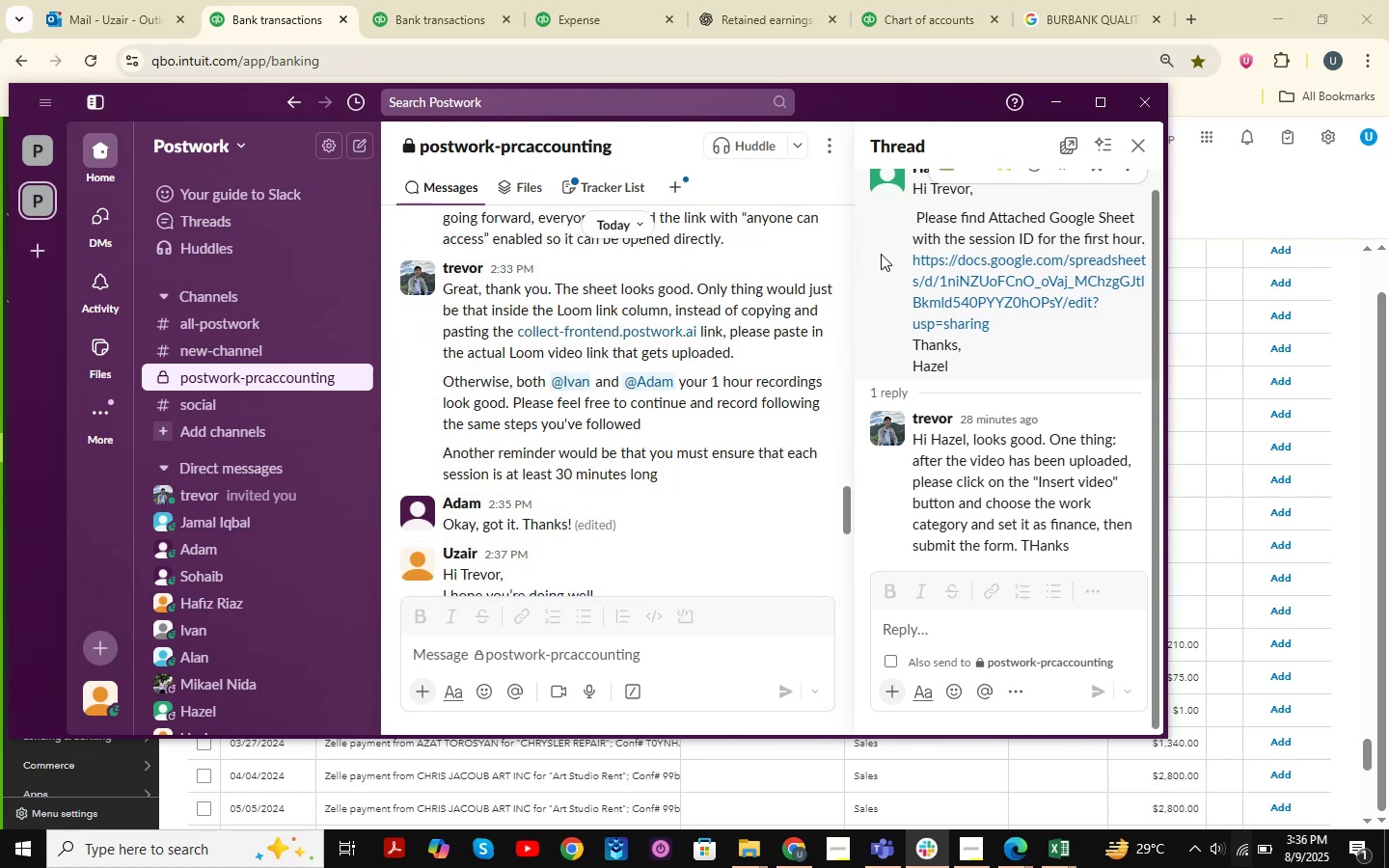 
scroll: coordinate [758, 388], scroll_direction: down, amount: 6.0
 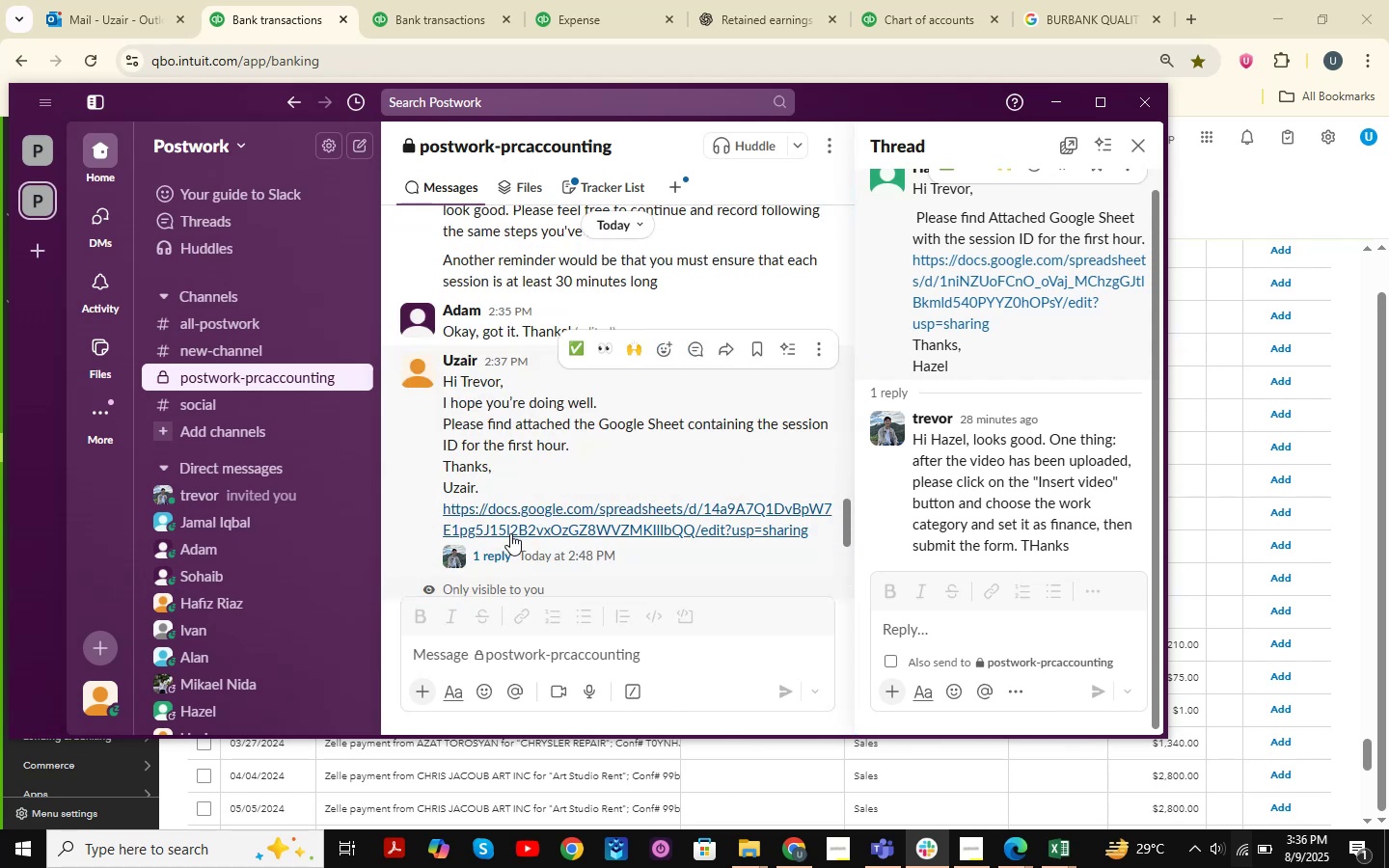 
left_click([489, 554])
 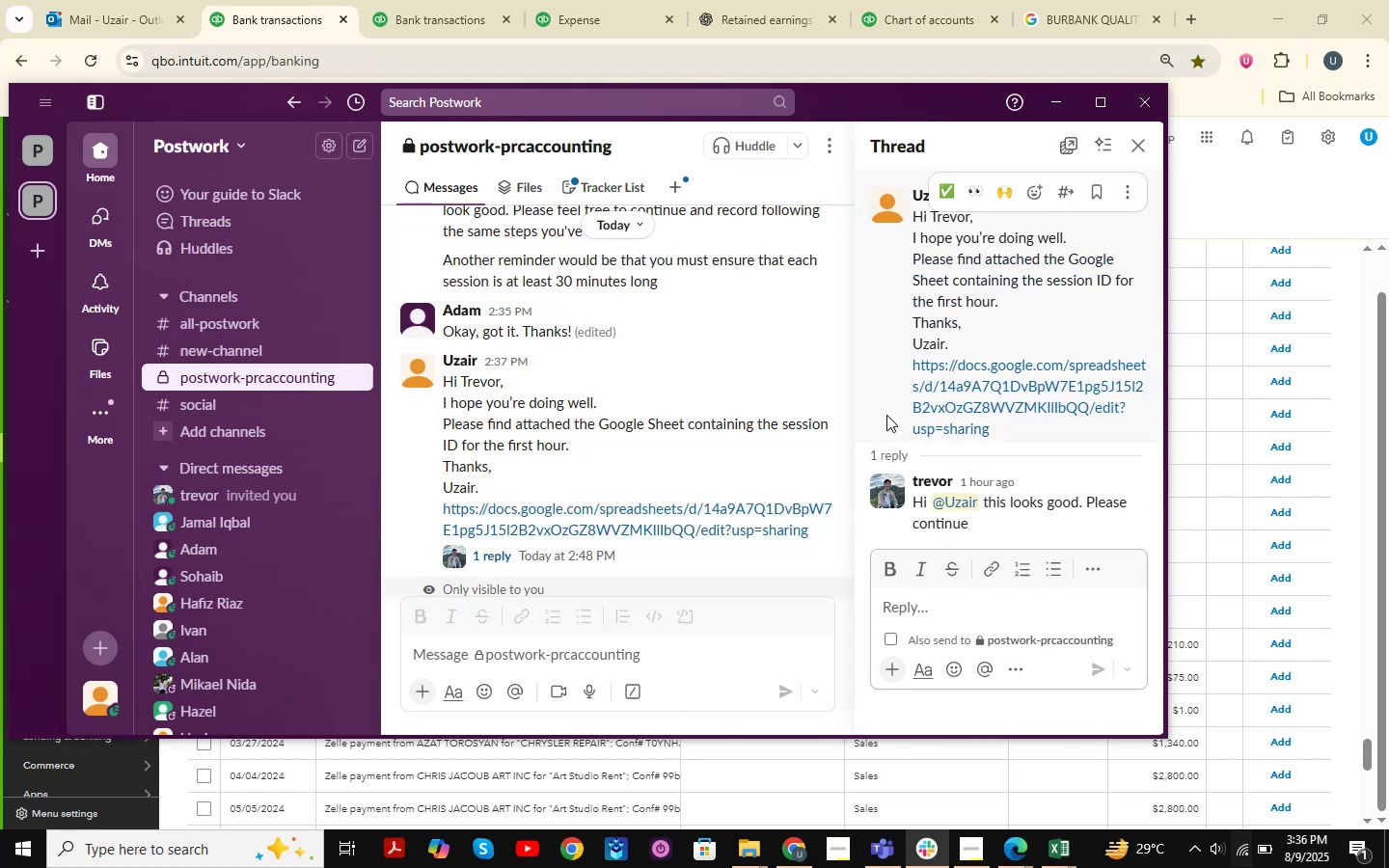 
scroll: coordinate [651, 398], scroll_direction: down, amount: 13.0
 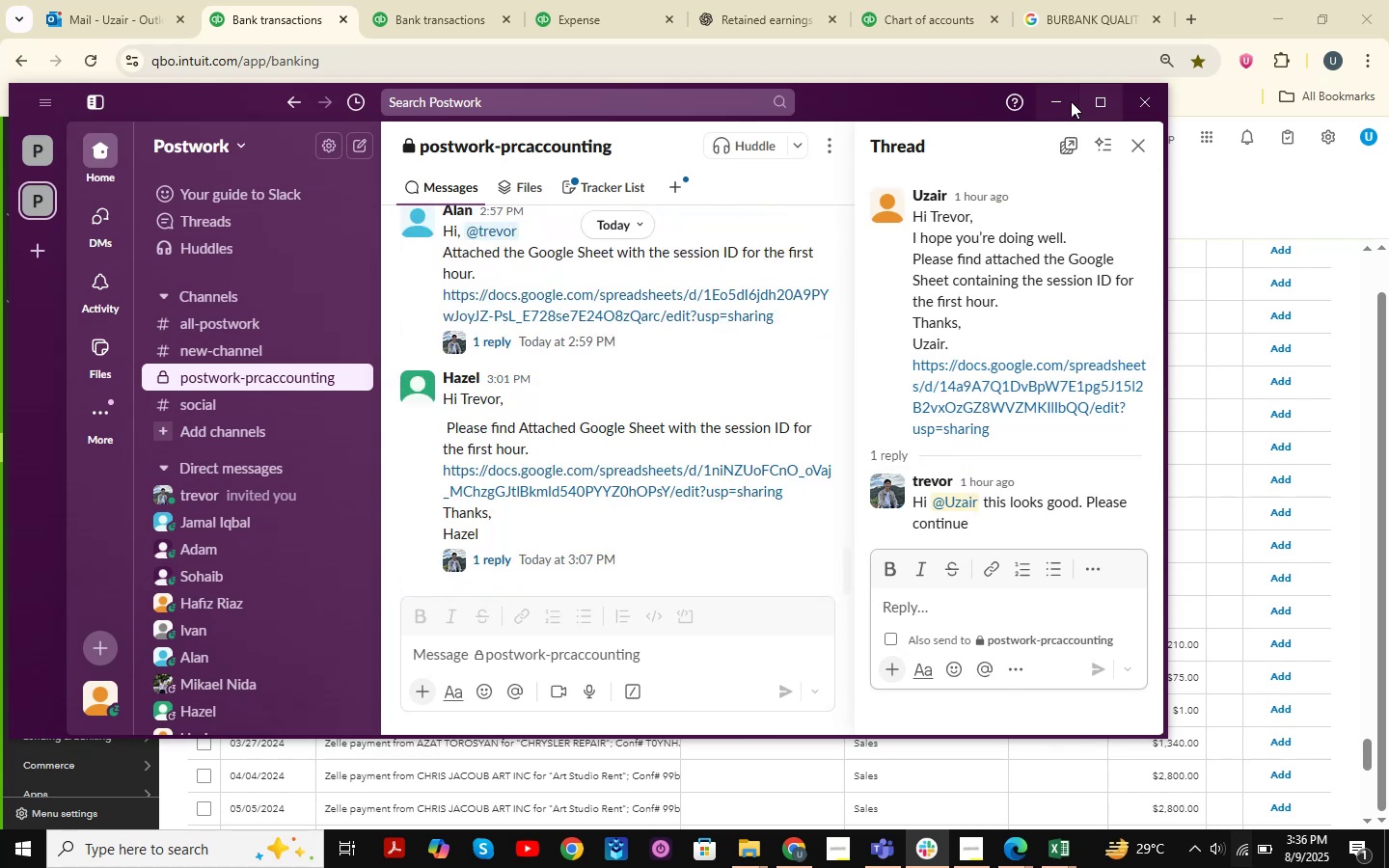 
left_click([1058, 103])
 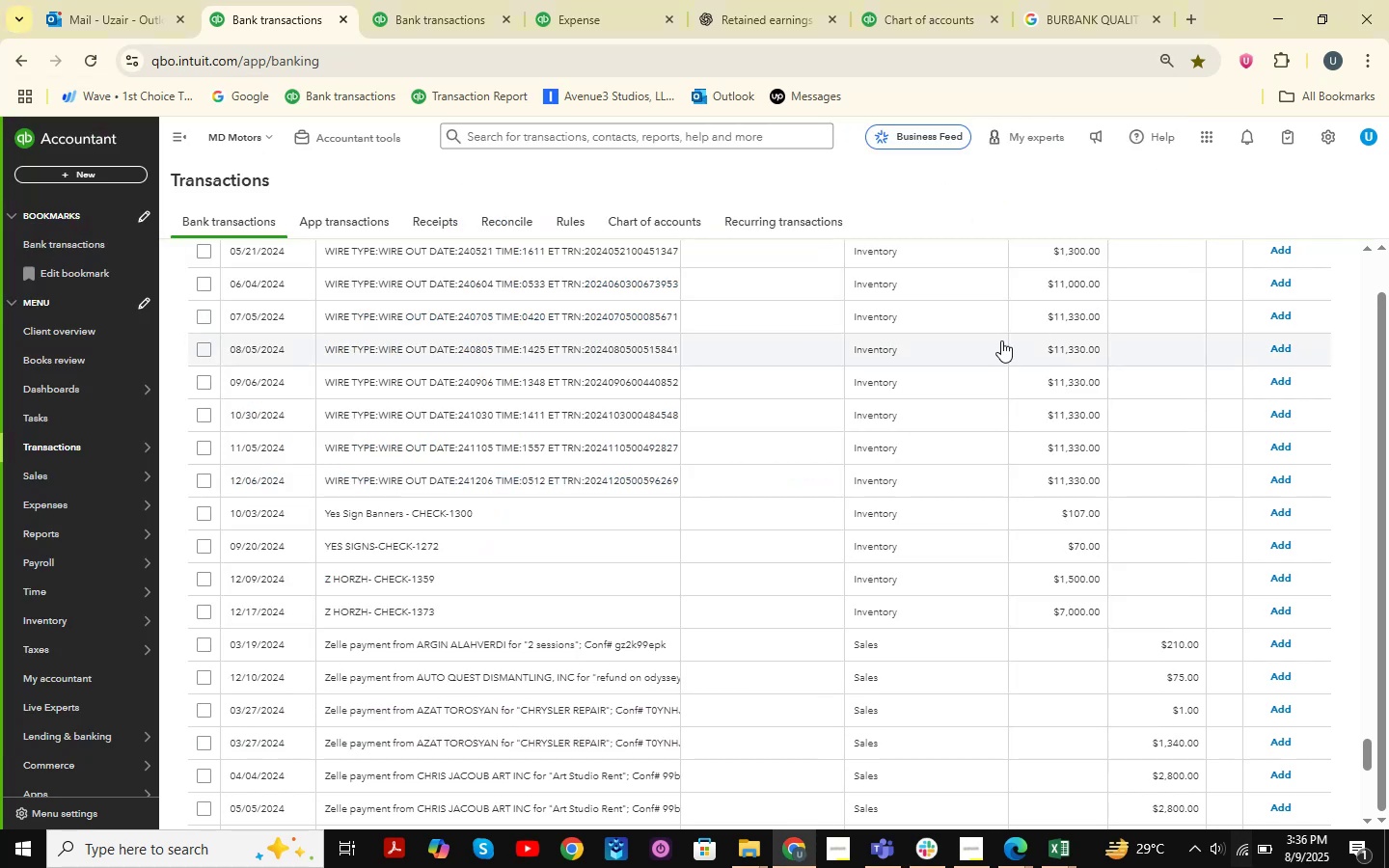 
scroll: coordinate [727, 457], scroll_direction: down, amount: 18.0
 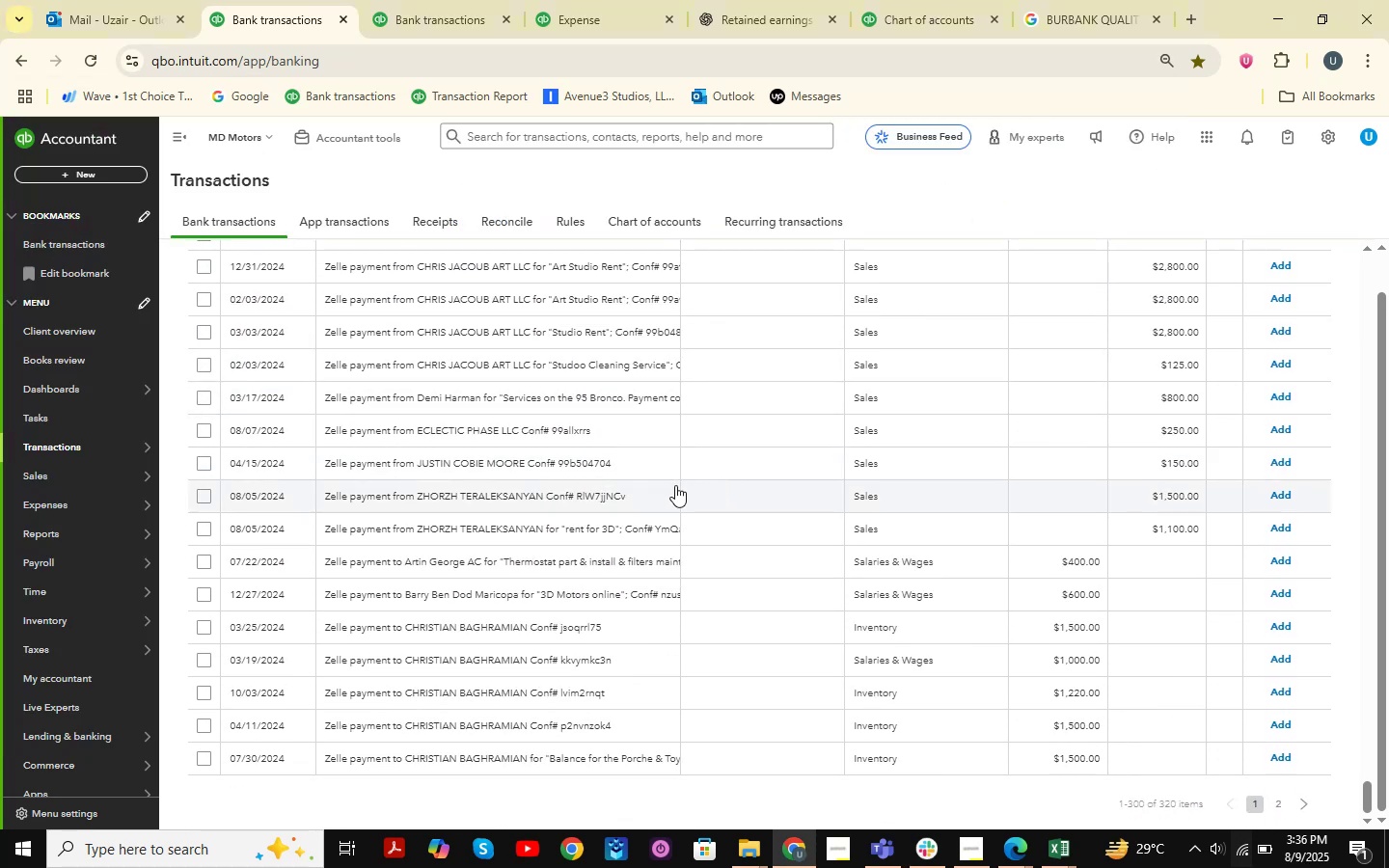 
scroll: coordinate [675, 485], scroll_direction: up, amount: 40.0
 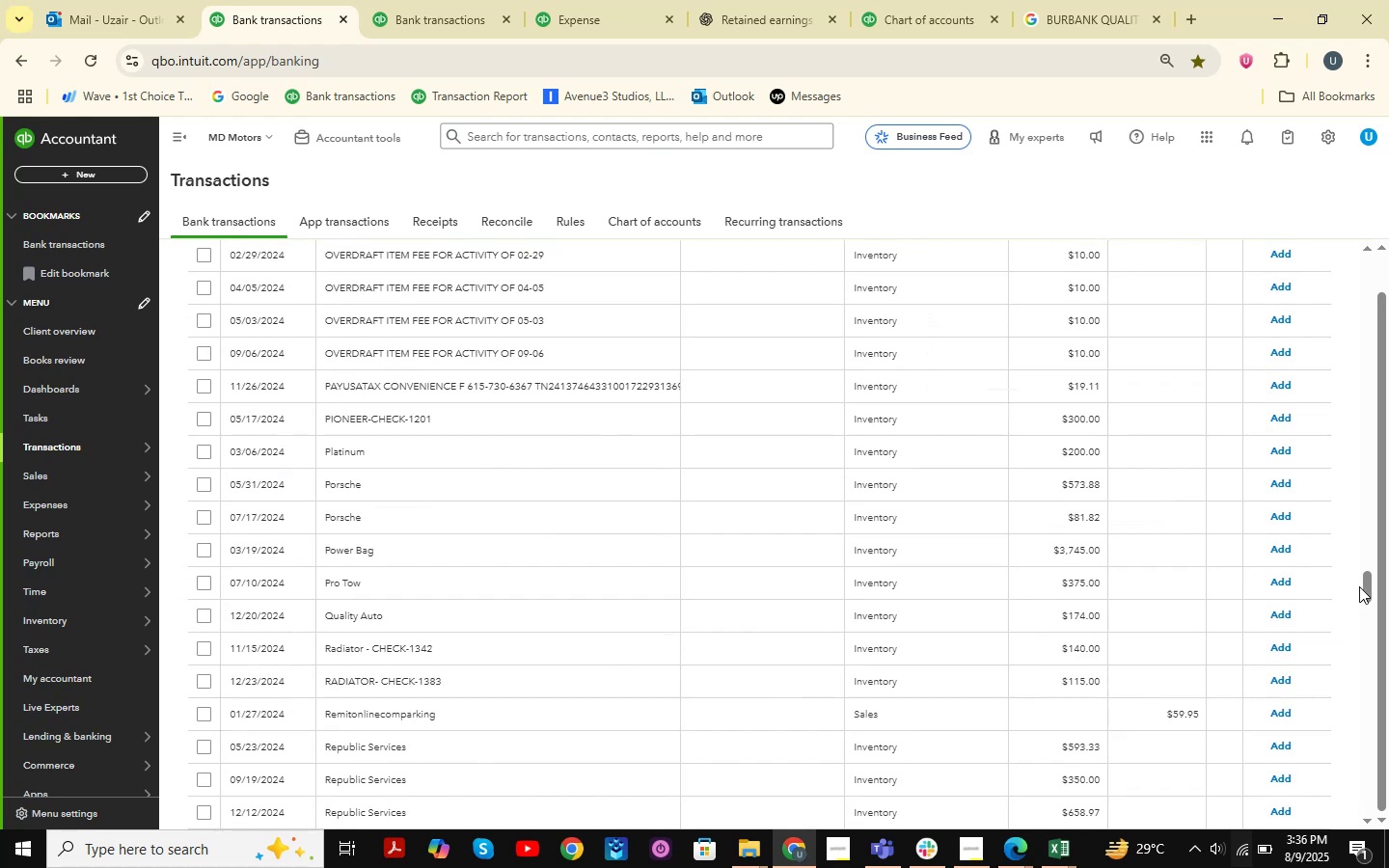 
left_click_drag(start_coordinate=[1364, 583], to_coordinate=[1358, 237])
 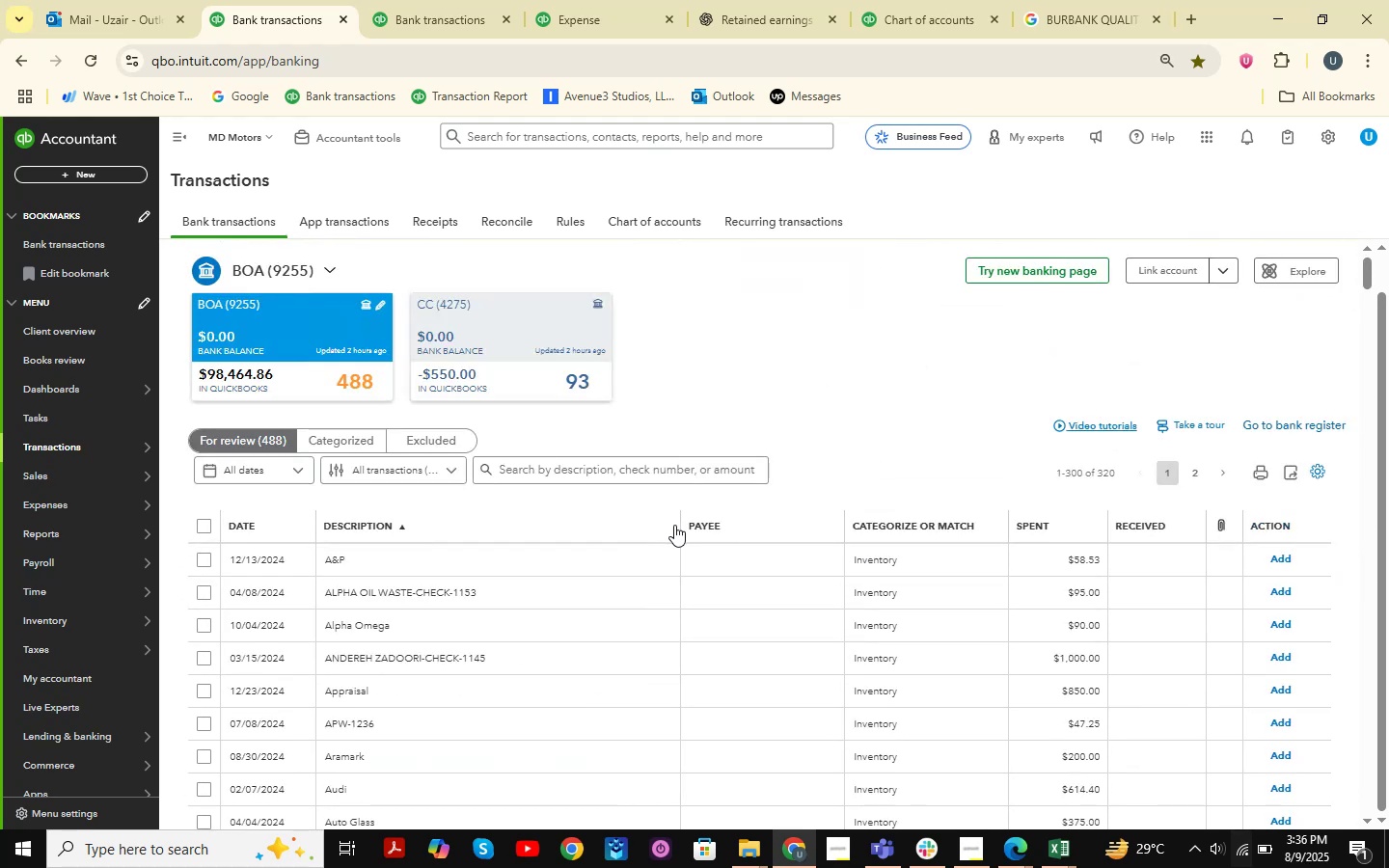 
left_click_drag(start_coordinate=[678, 526], to_coordinate=[733, 529])
 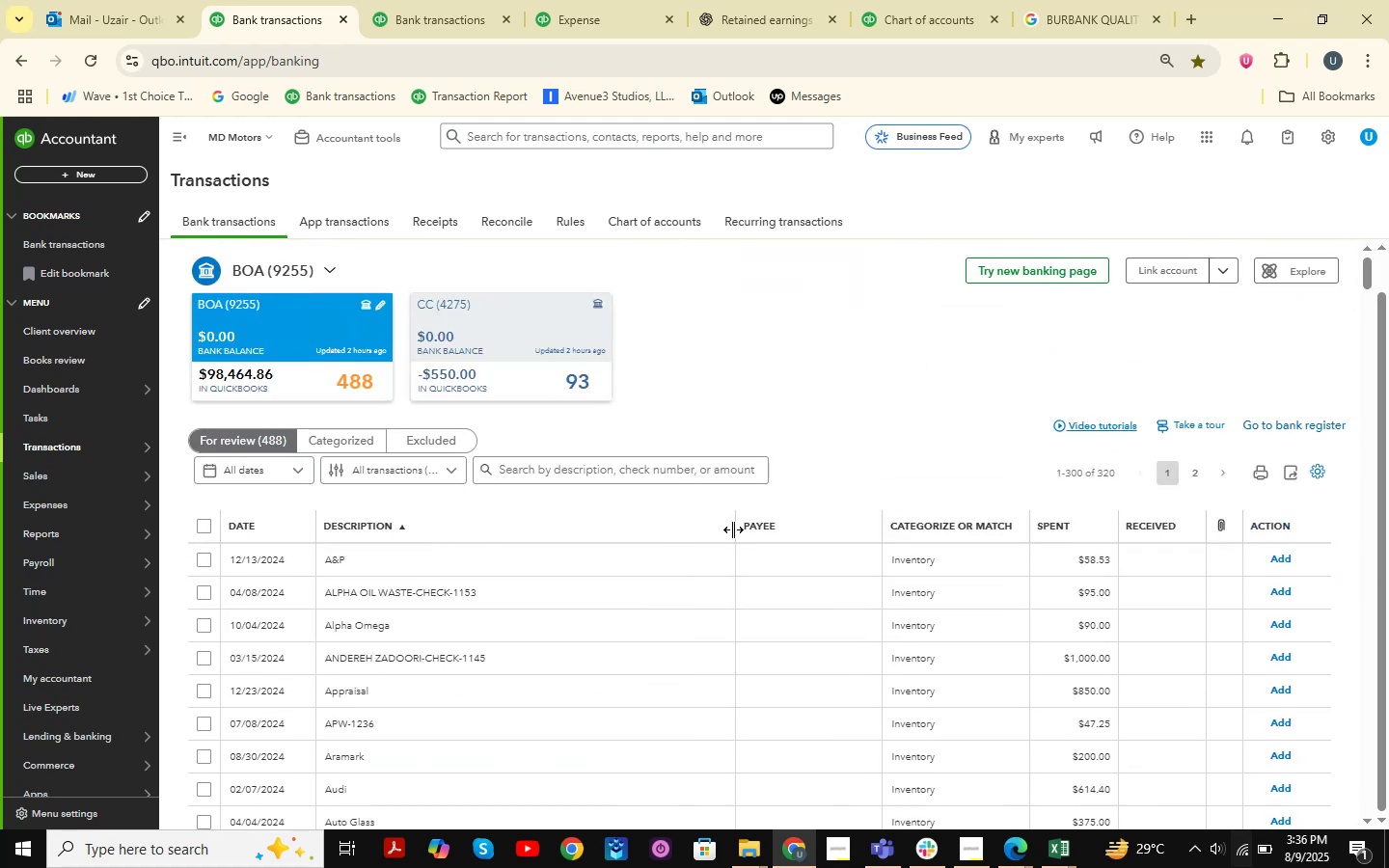 
scroll: coordinate [731, 534], scroll_direction: down, amount: 56.0
 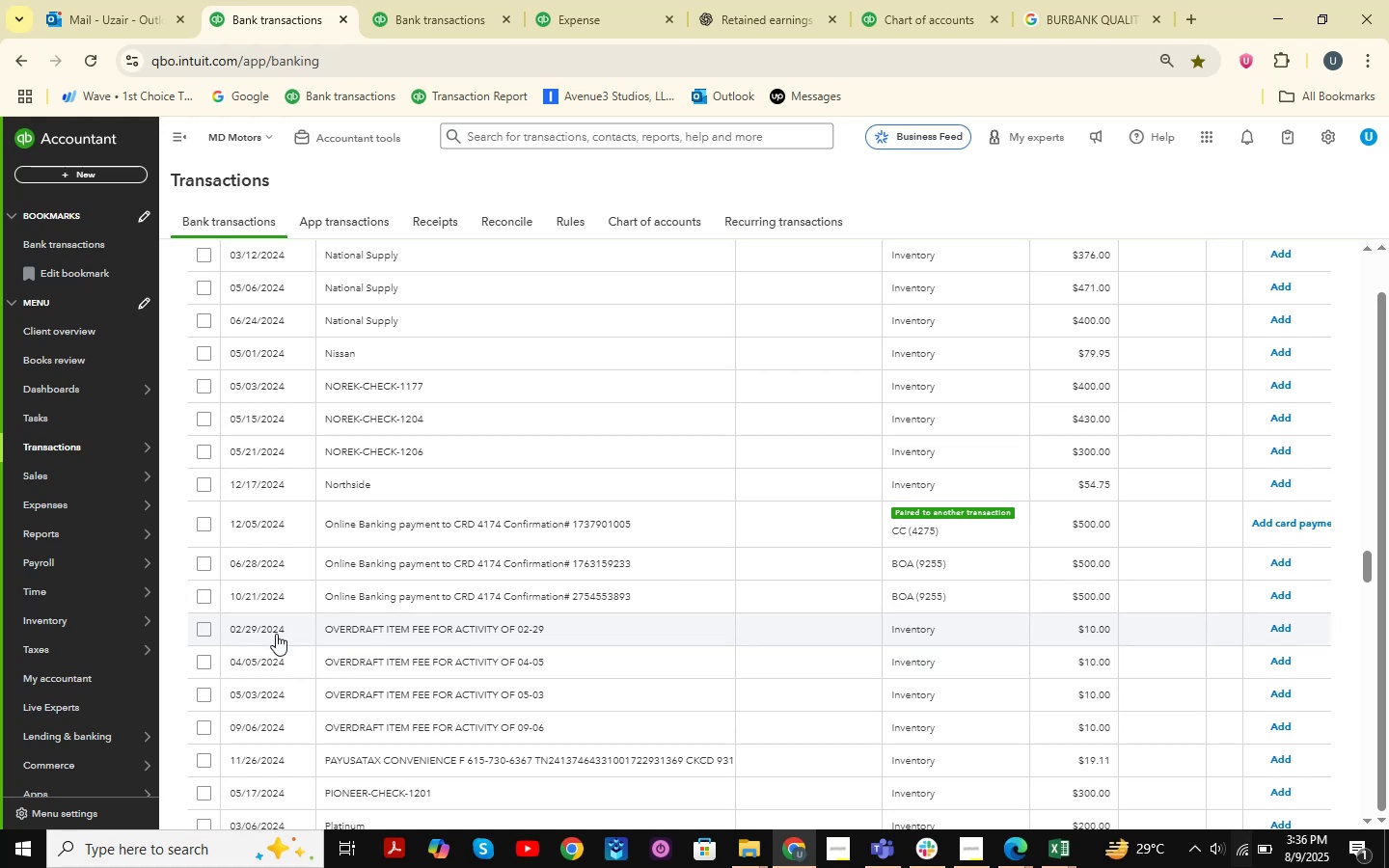 
left_click([200, 627])
 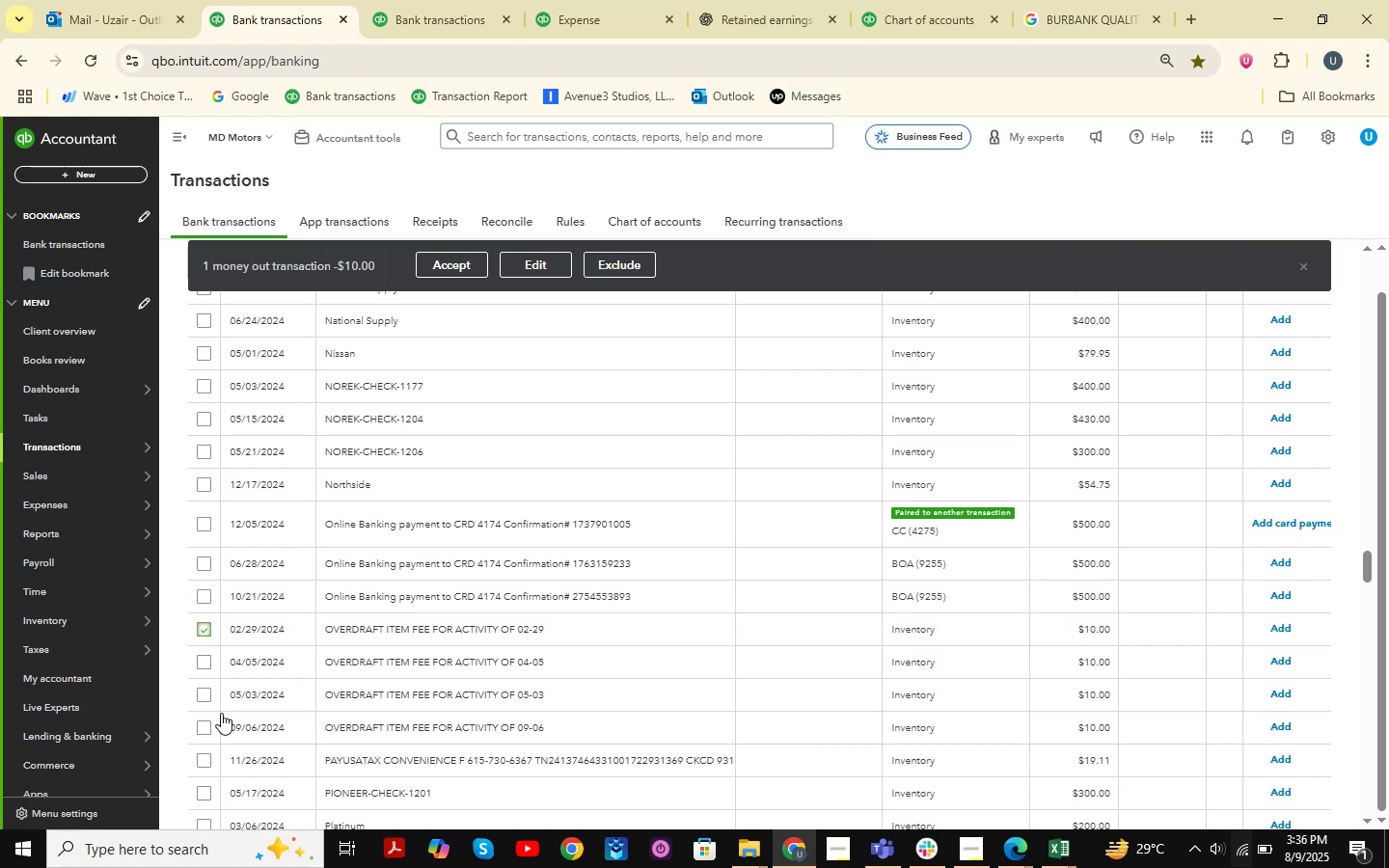 
hold_key(key=ShiftLeft, duration=0.99)
left_click([199, 731])
 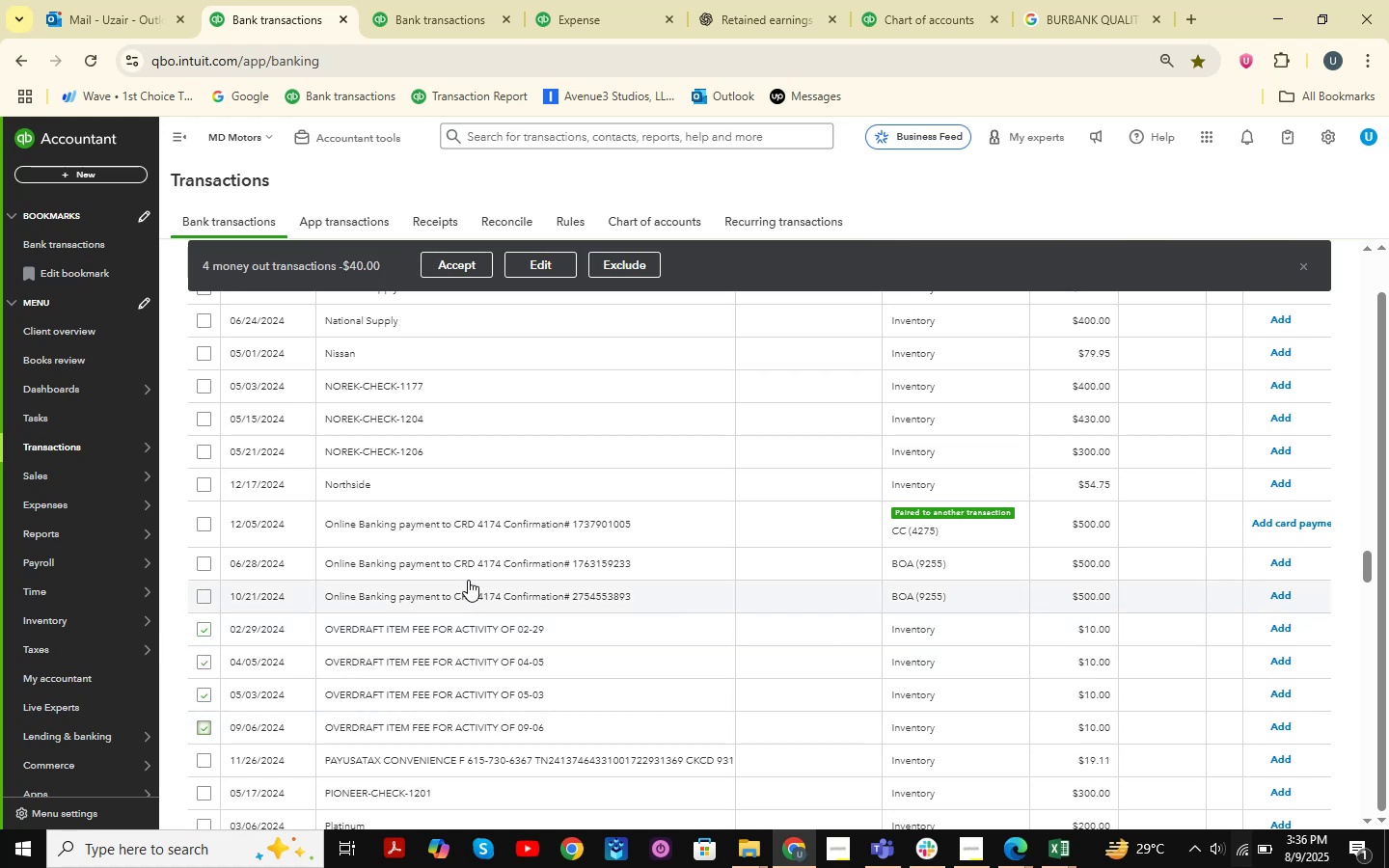 
left_click([557, 258])
 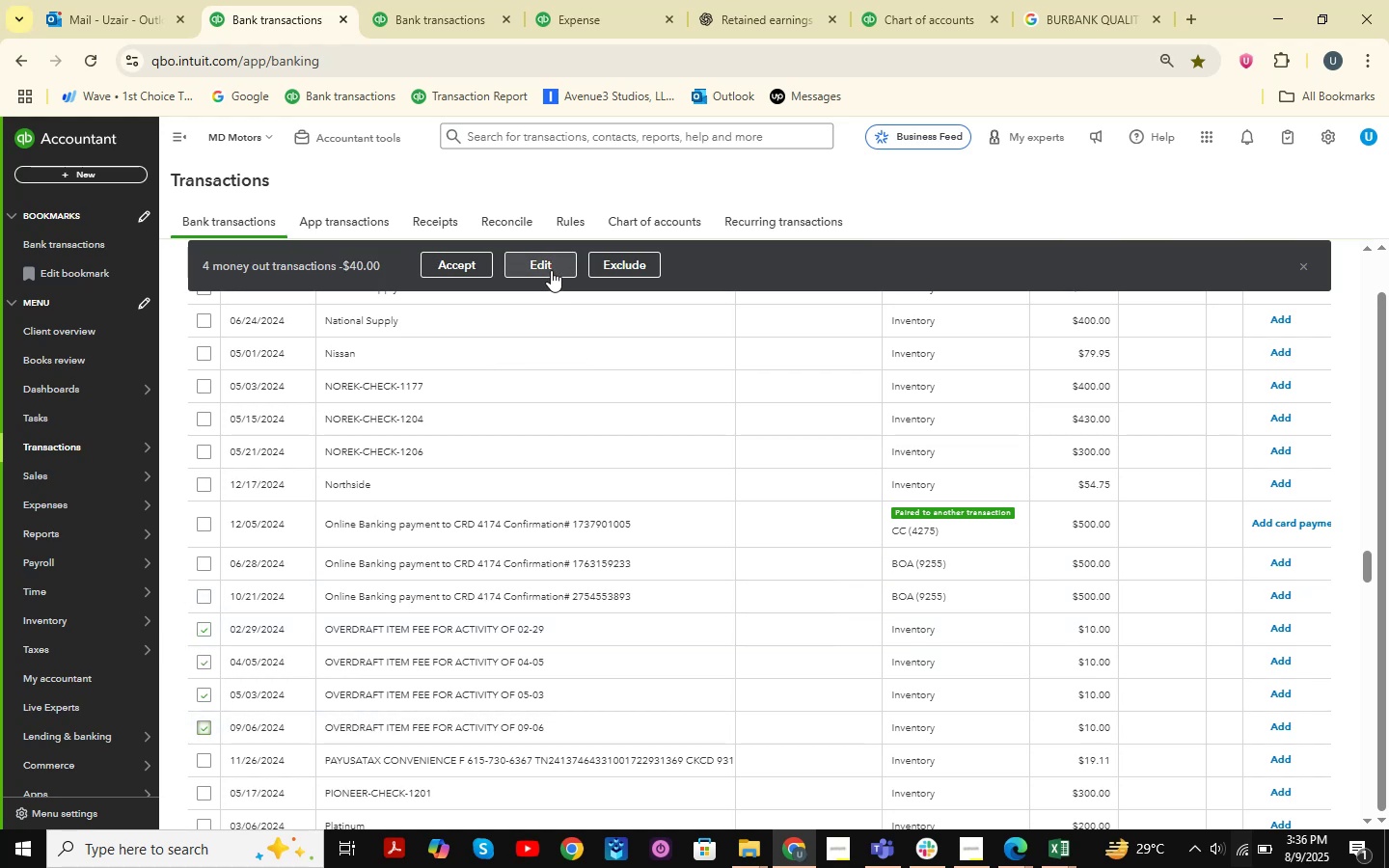 
left_click([523, 430])
 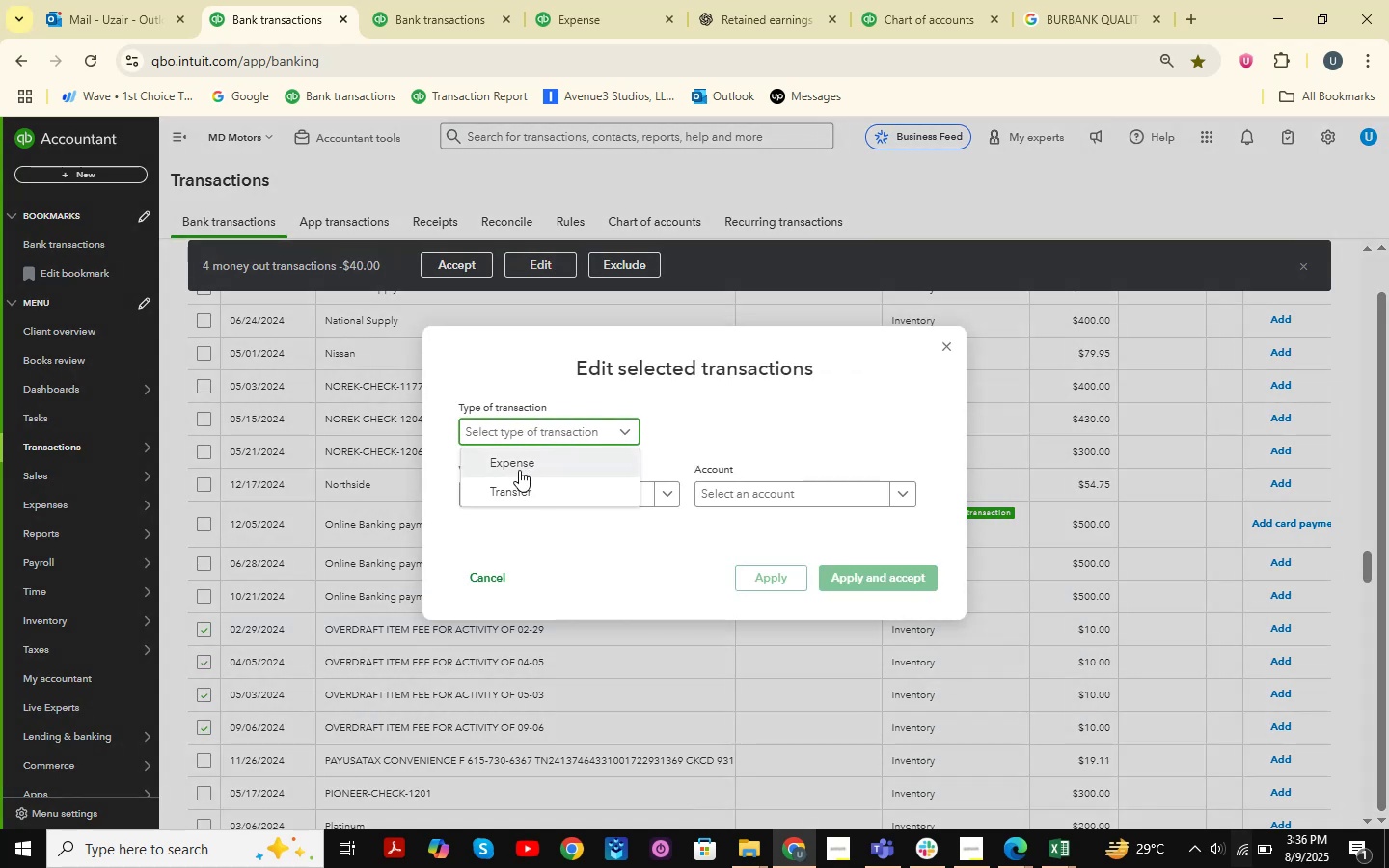 
left_click([518, 471])
 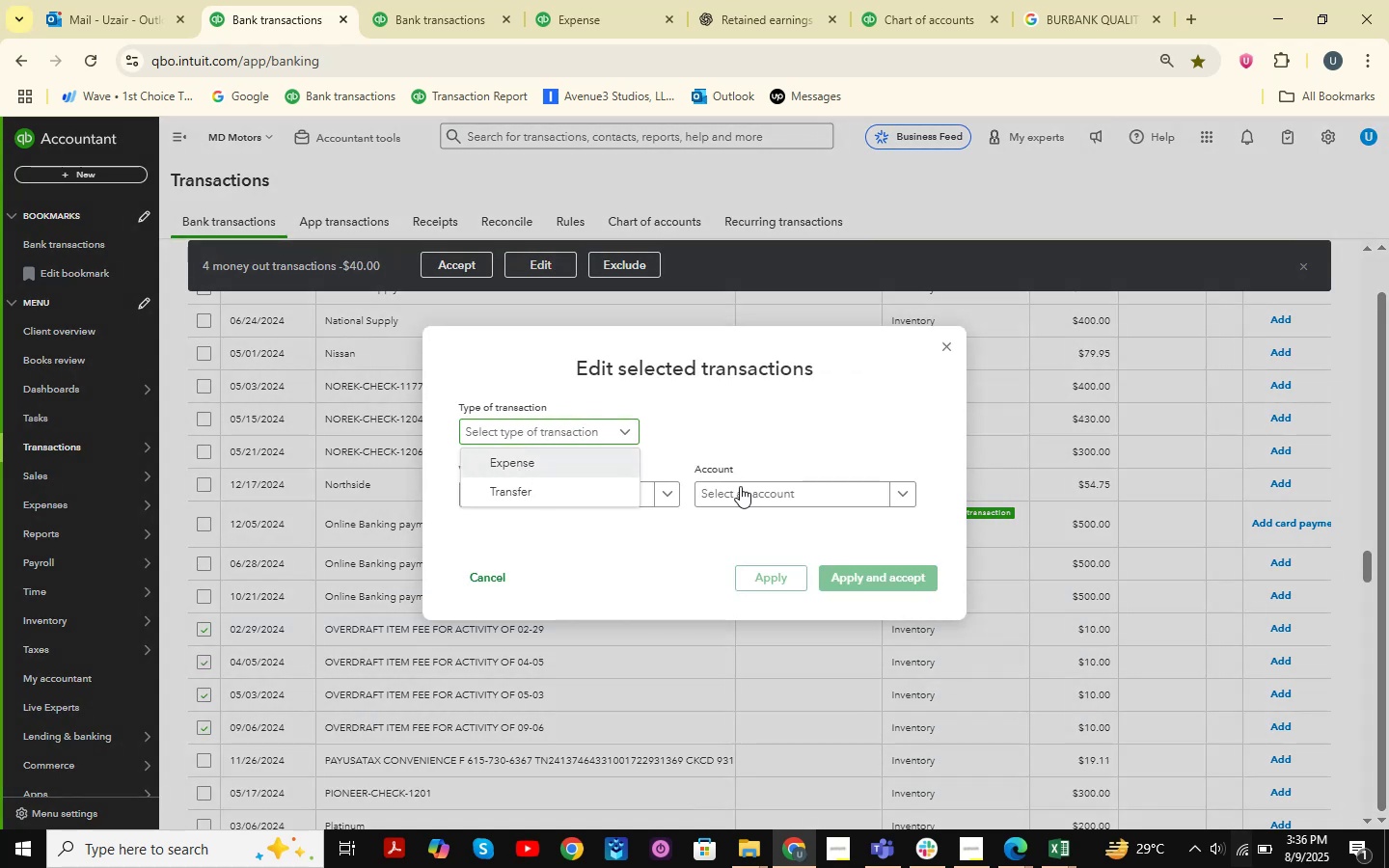 
left_click([740, 486])
 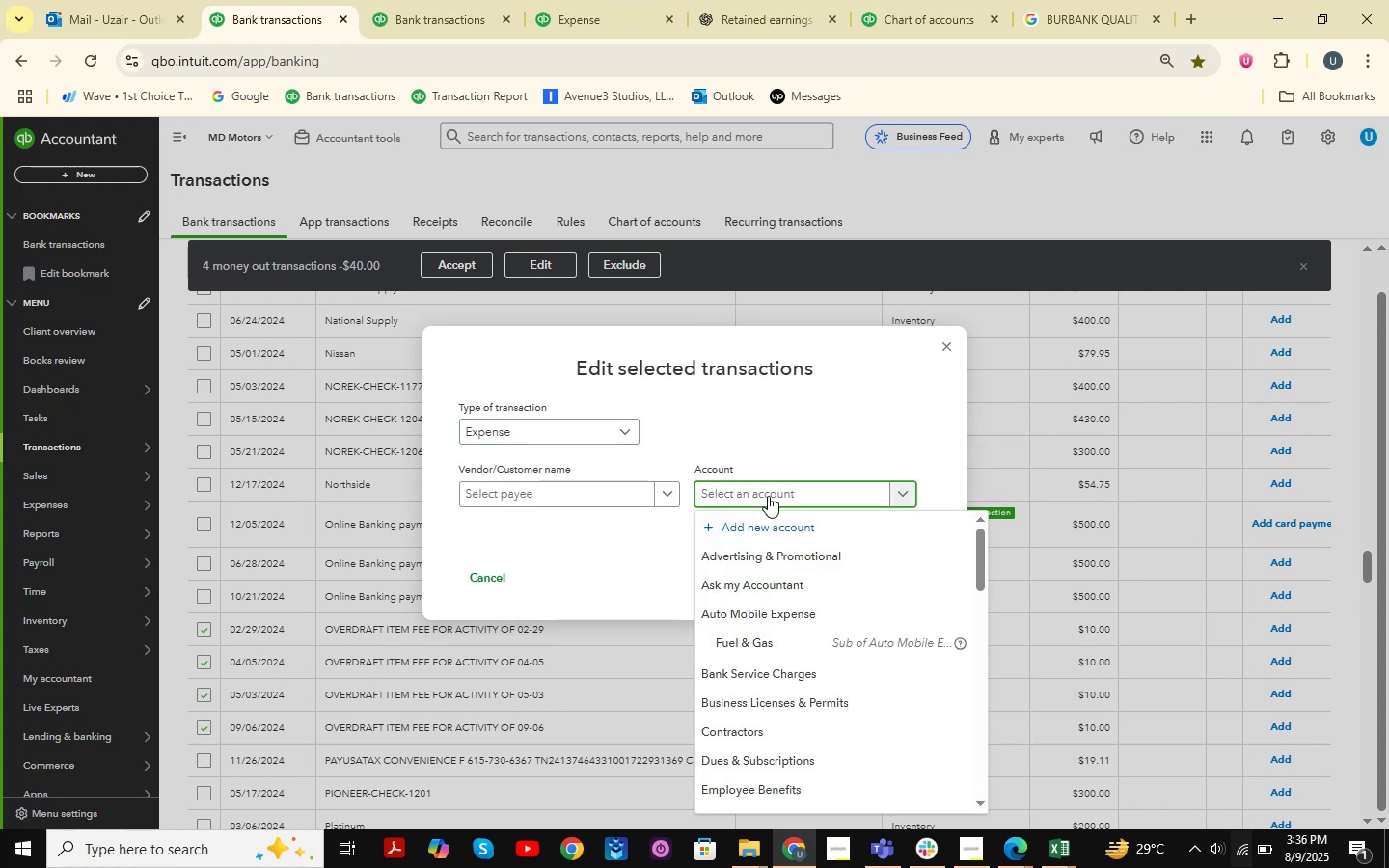 
type(bank)
 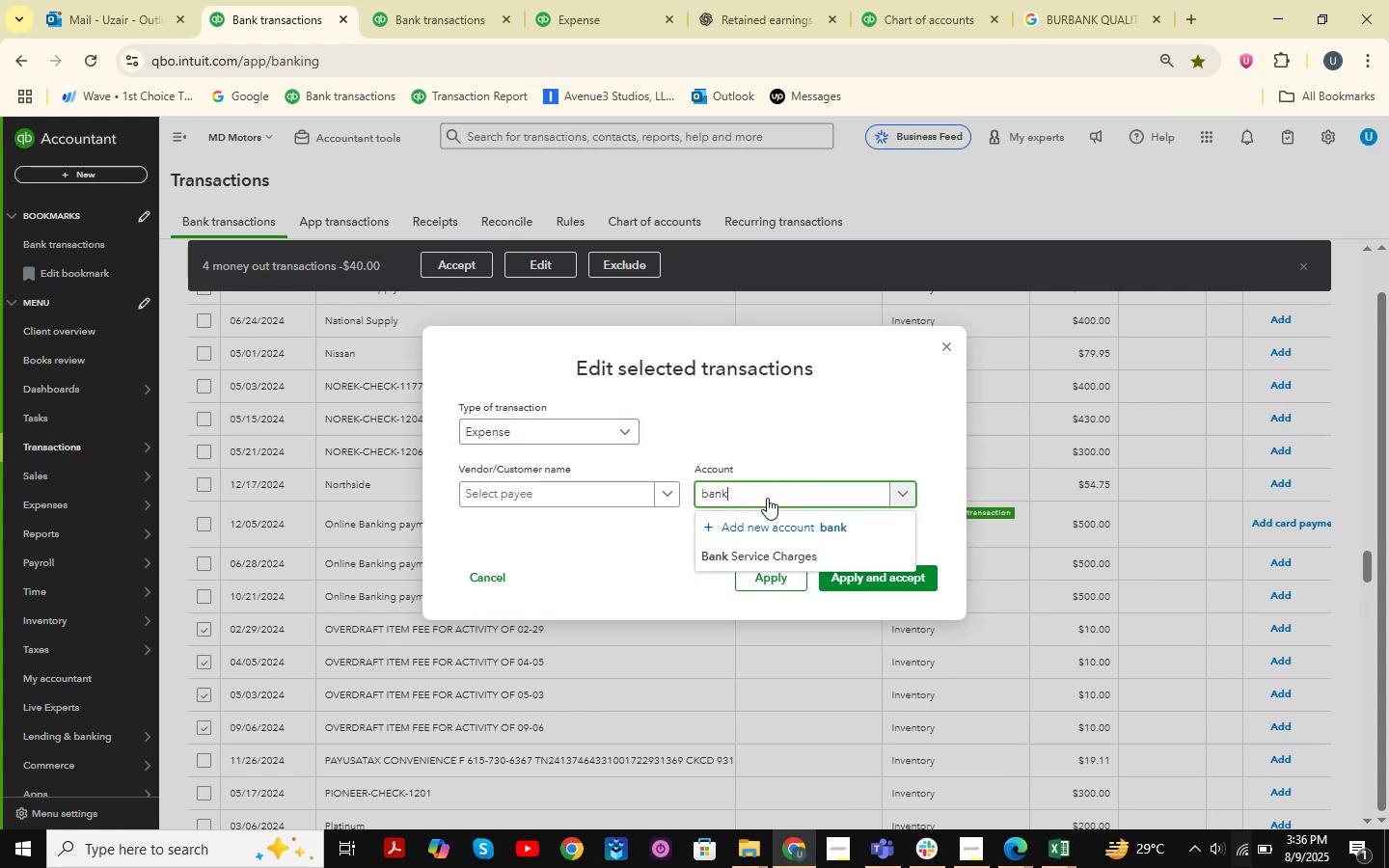 
left_click([751, 559])
 